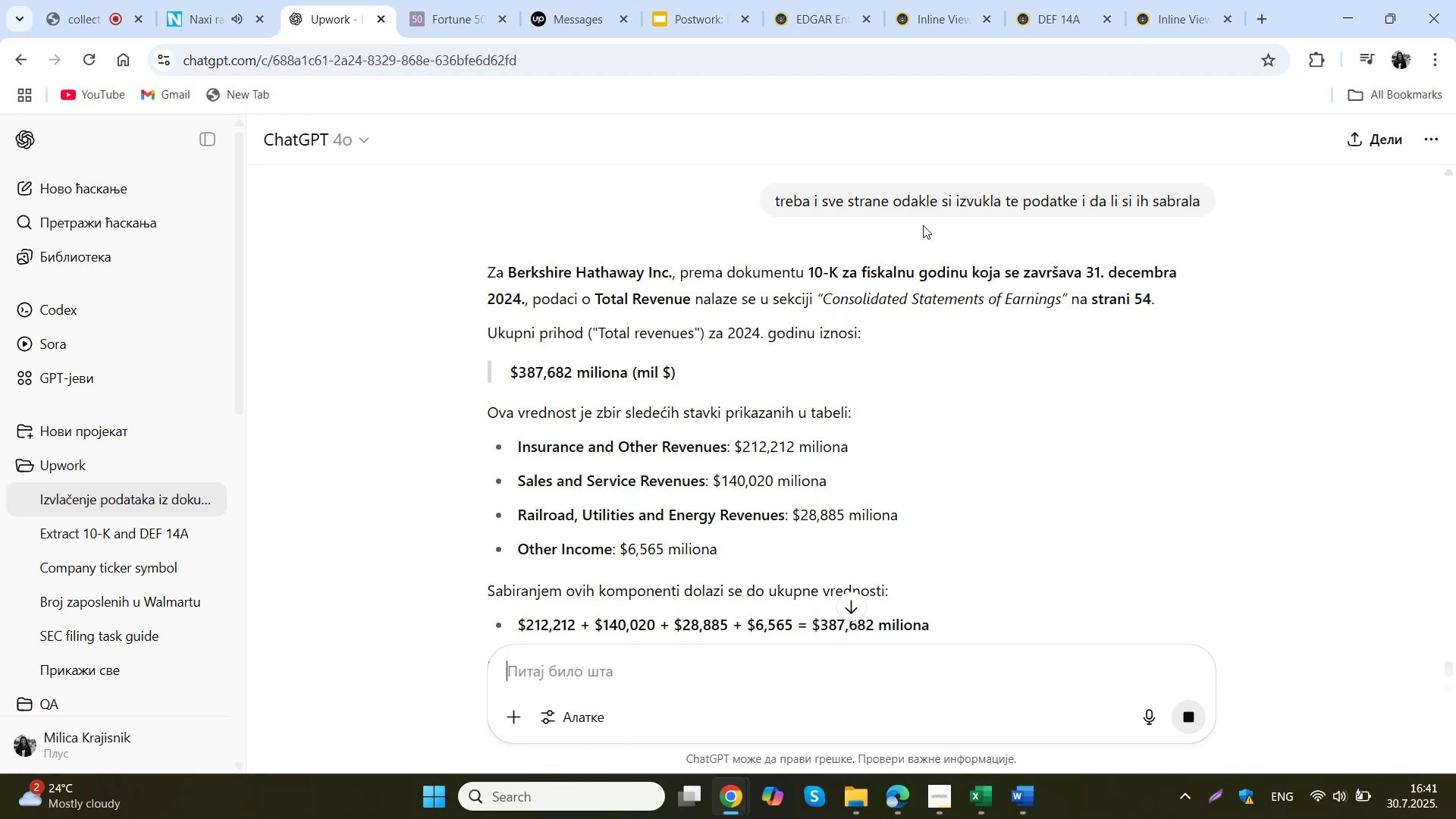 
left_click([1173, 0])
 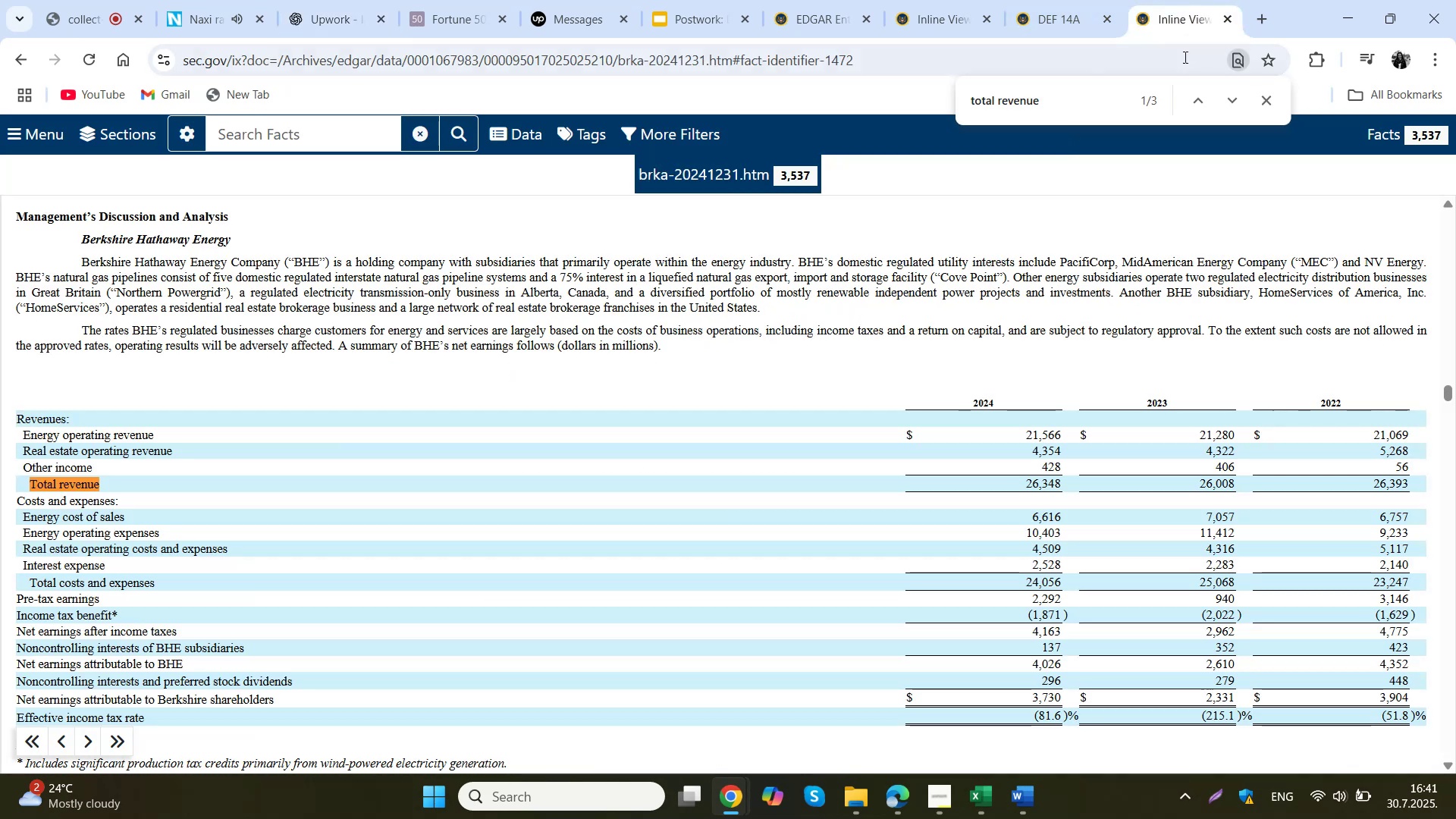 
left_click([1231, 106])
 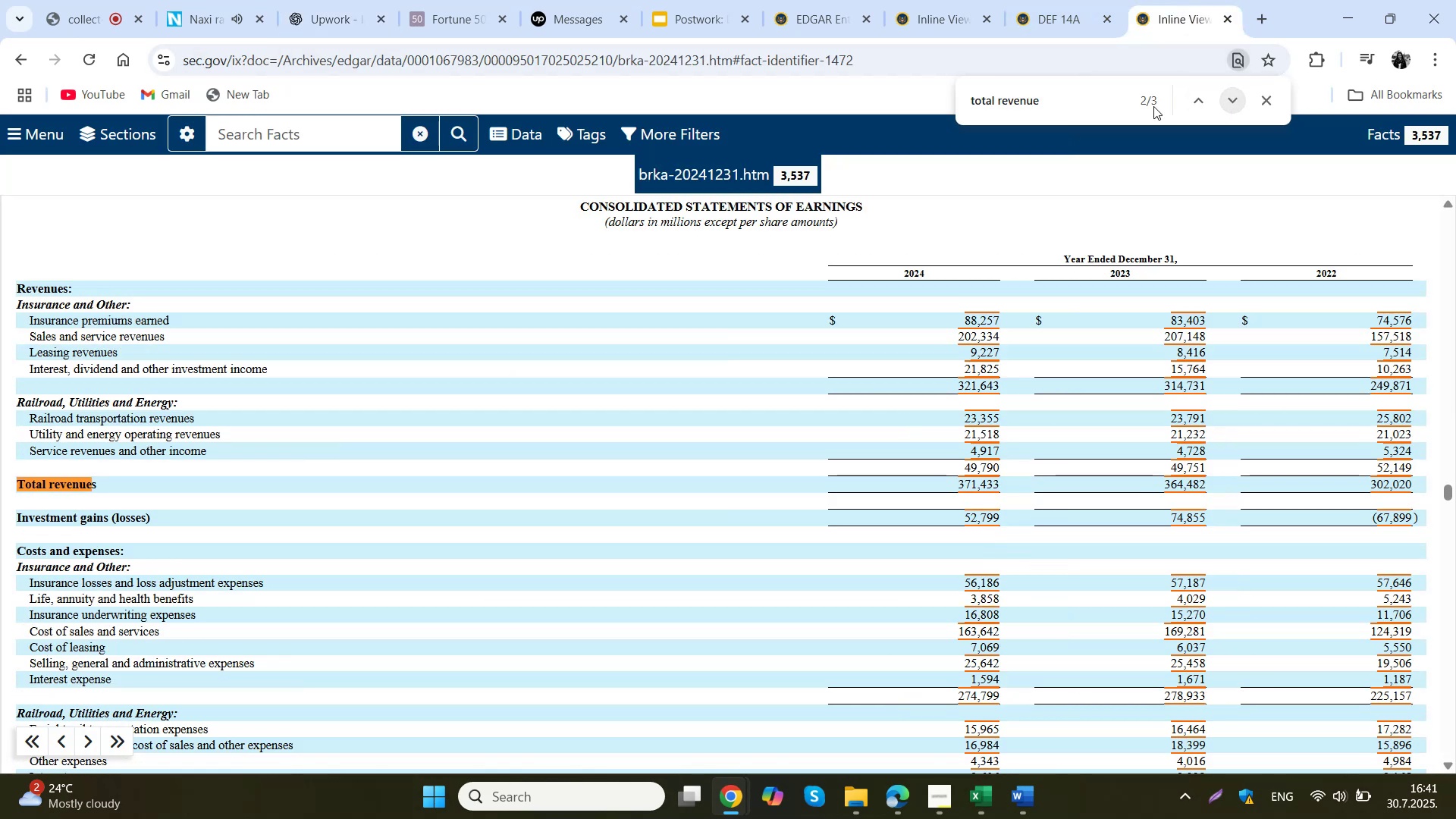 
left_click([311, 0])
 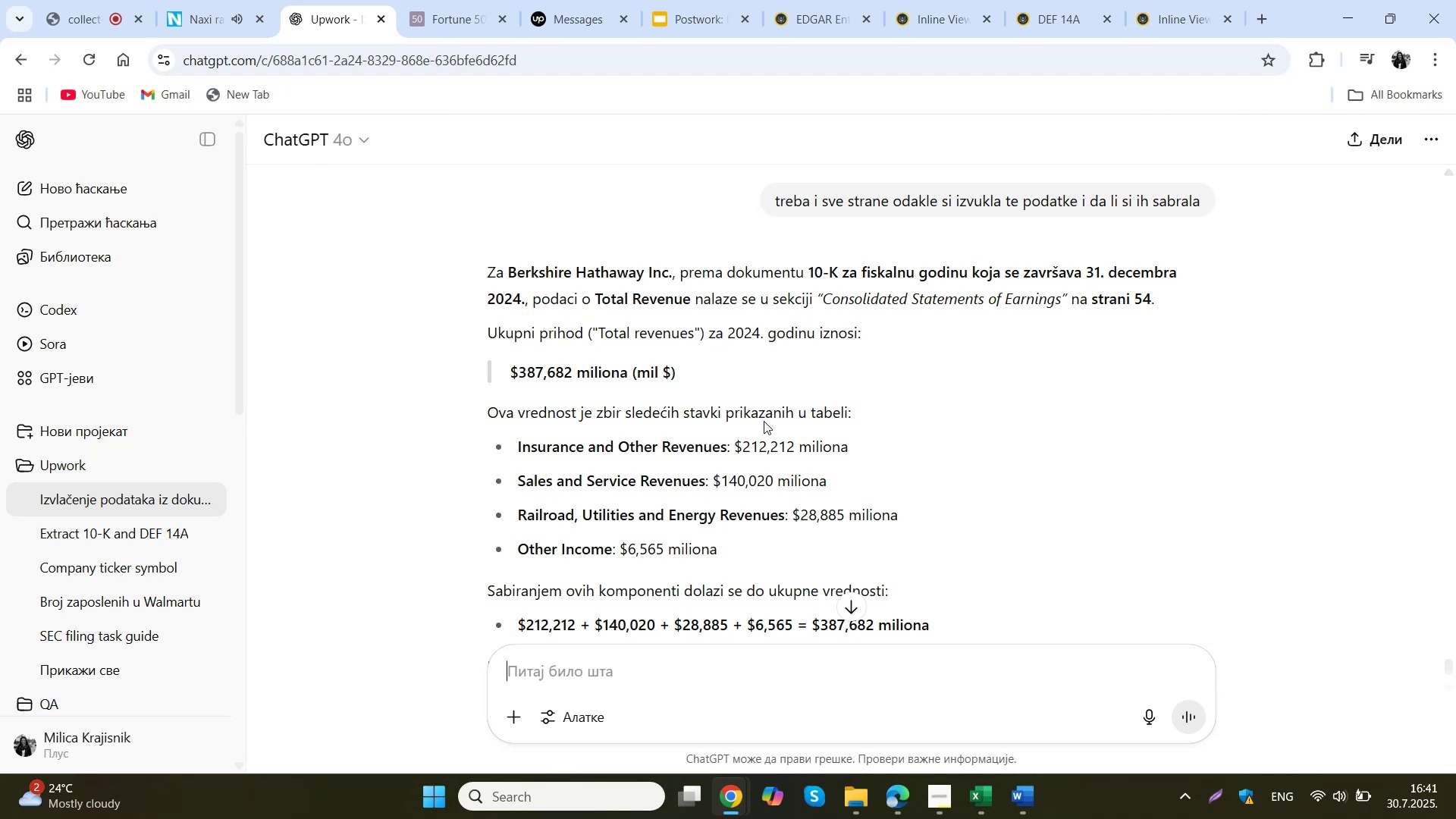 
left_click([1167, 0])
 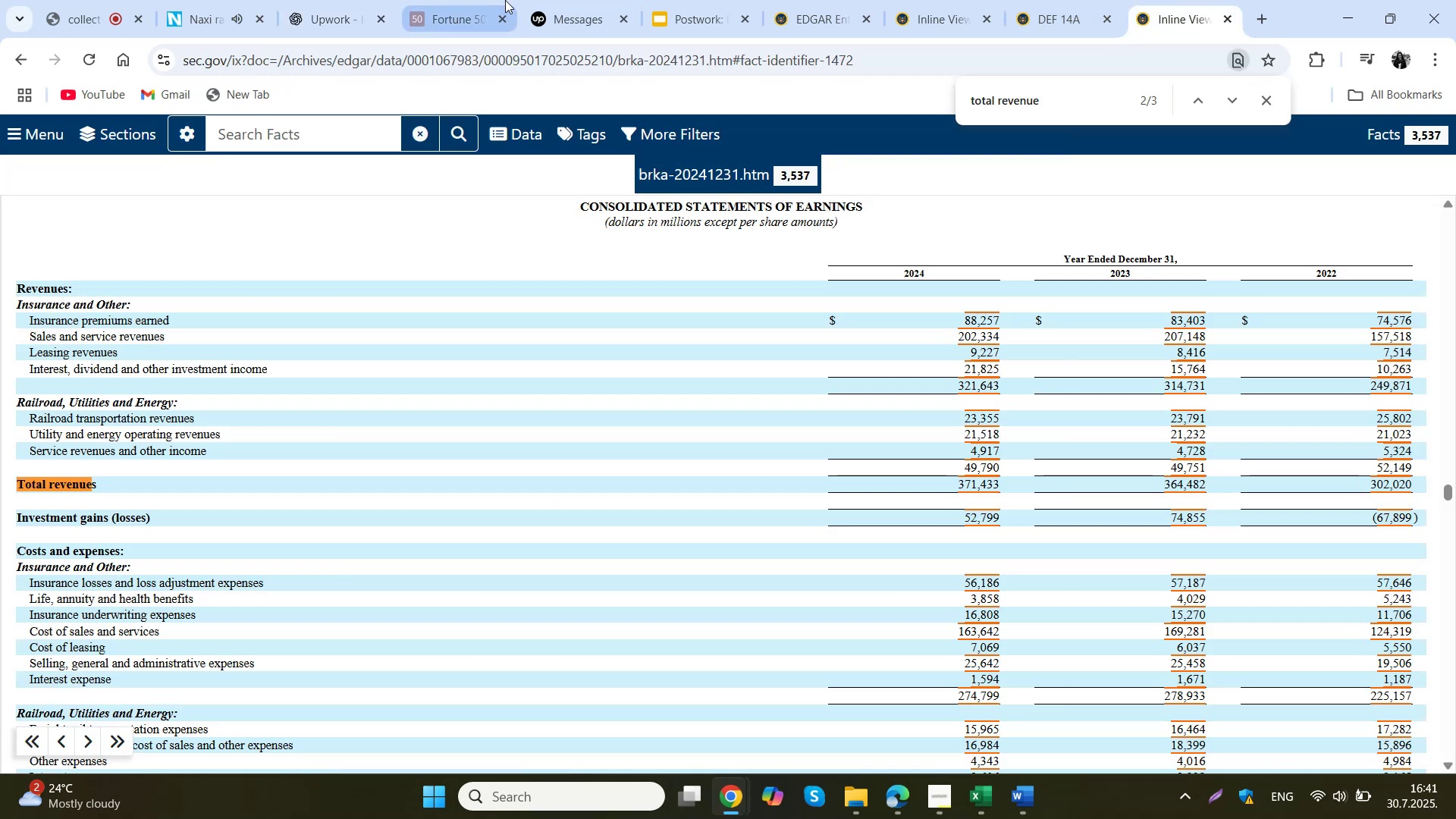 
left_click([331, 0])
 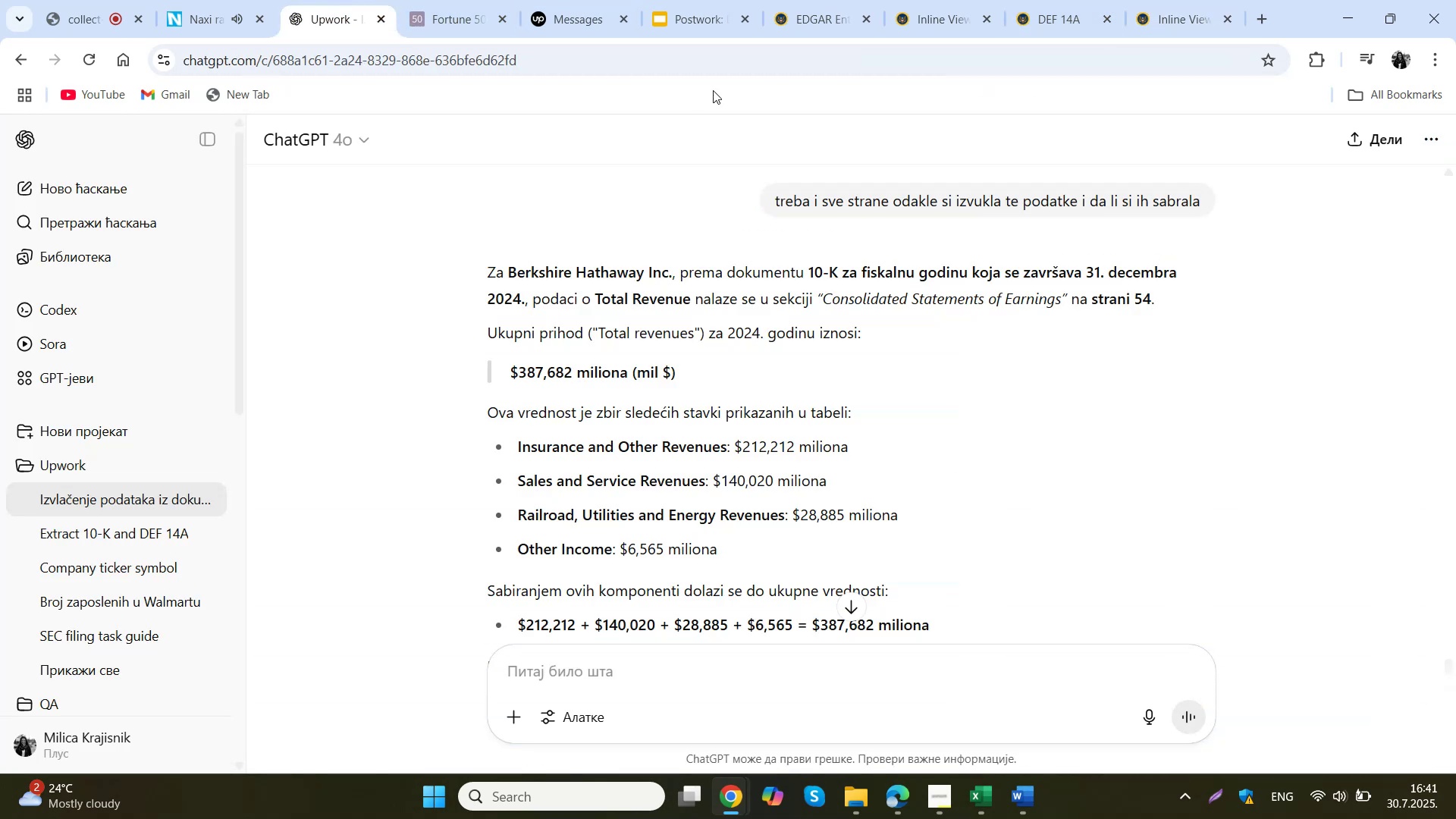 
left_click([1038, 0])
 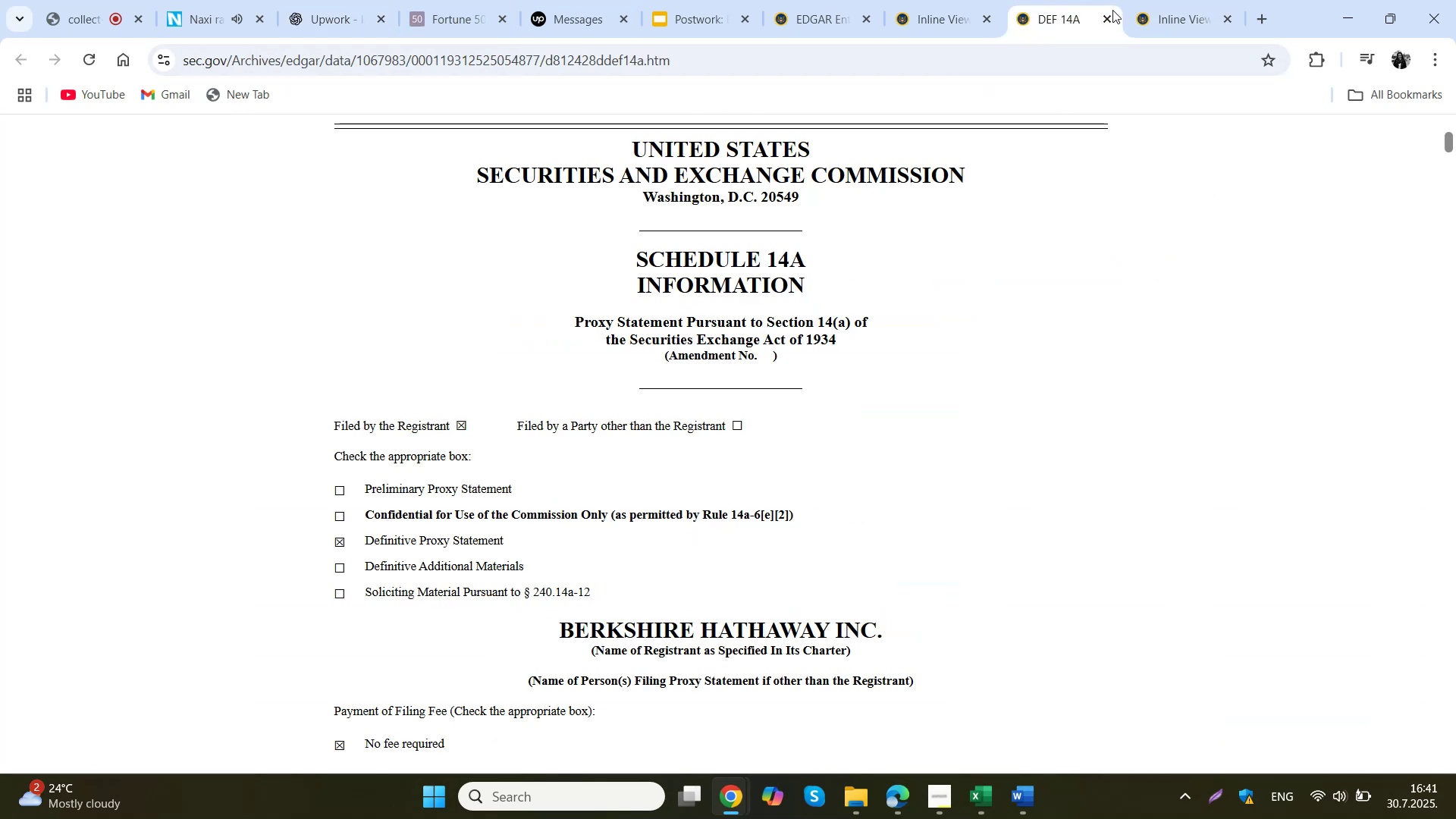 
left_click([1150, 9])
 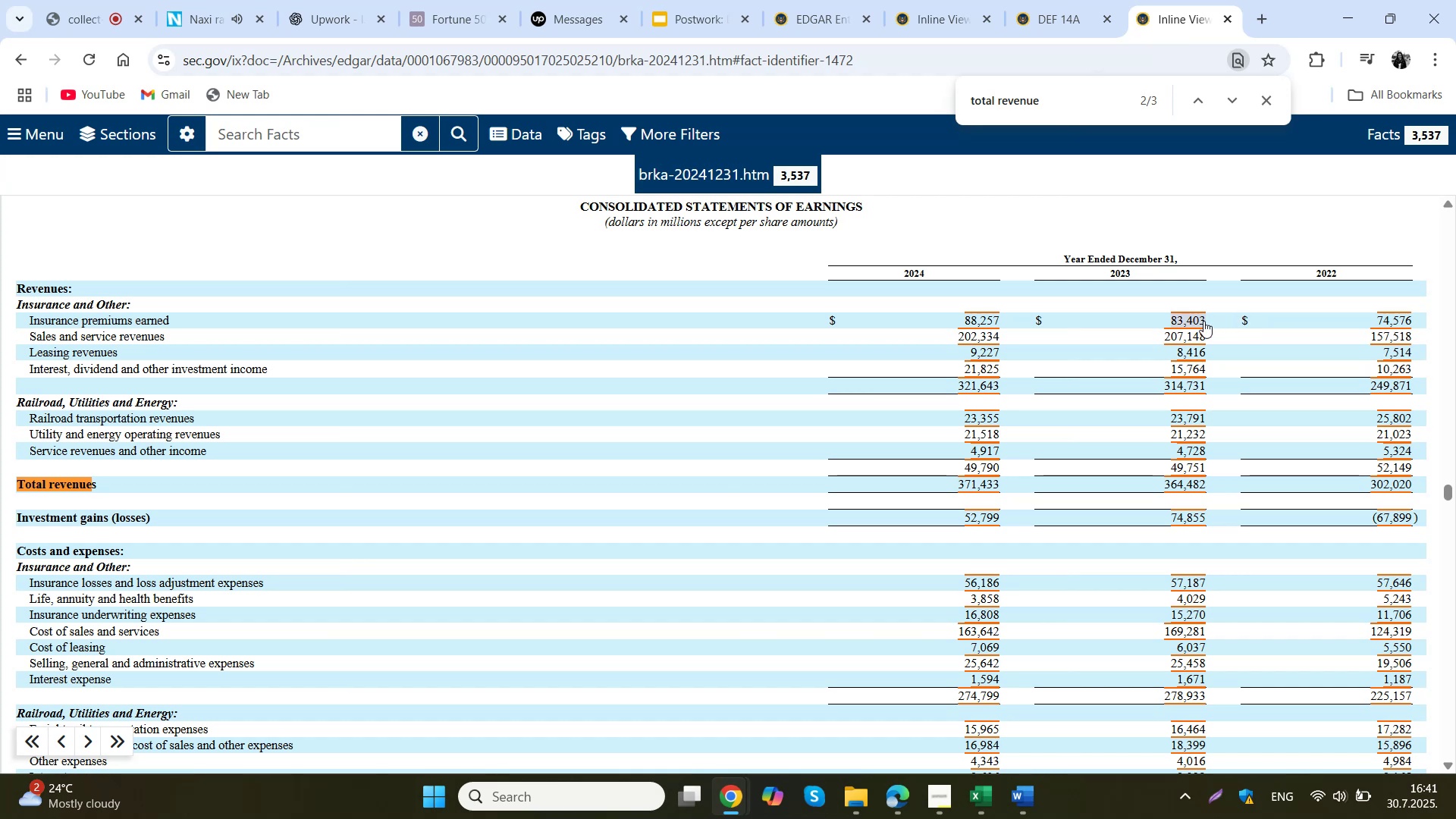 
scroll: coordinate [1086, 300], scroll_direction: down, amount: 1.0
 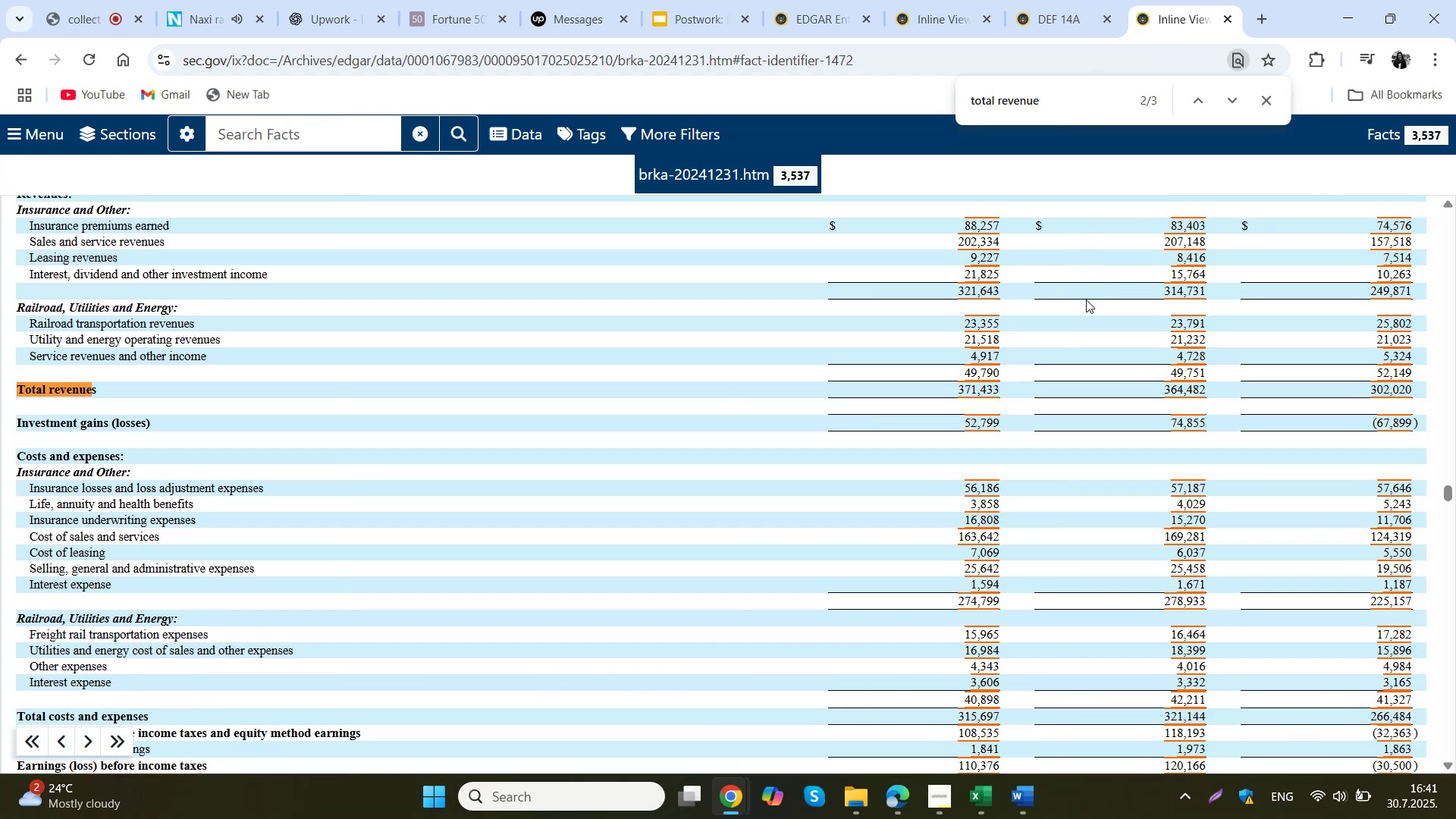 
scroll: coordinate [1086, 300], scroll_direction: up, amount: 1.0
 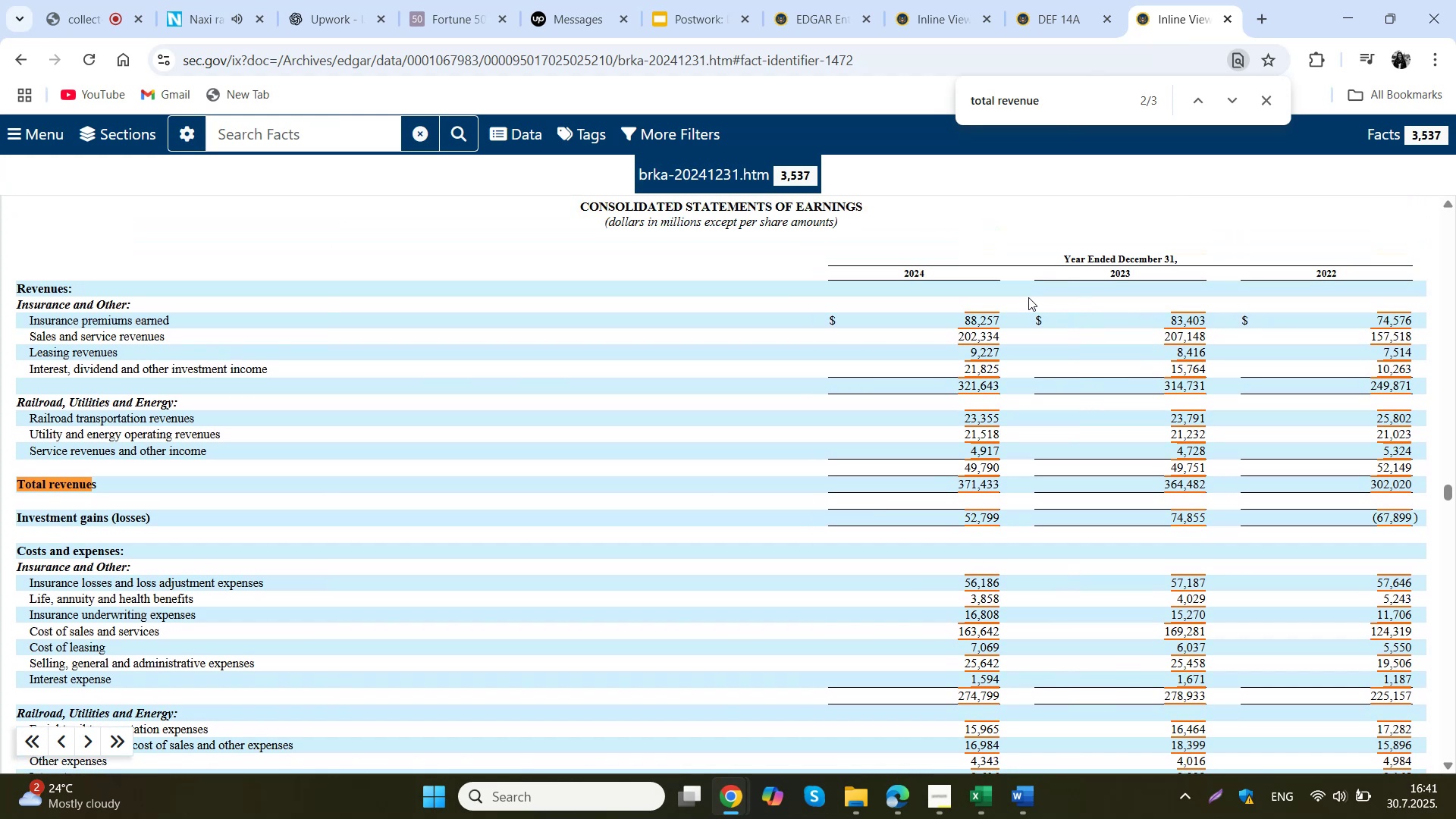 
left_click([344, 0])
 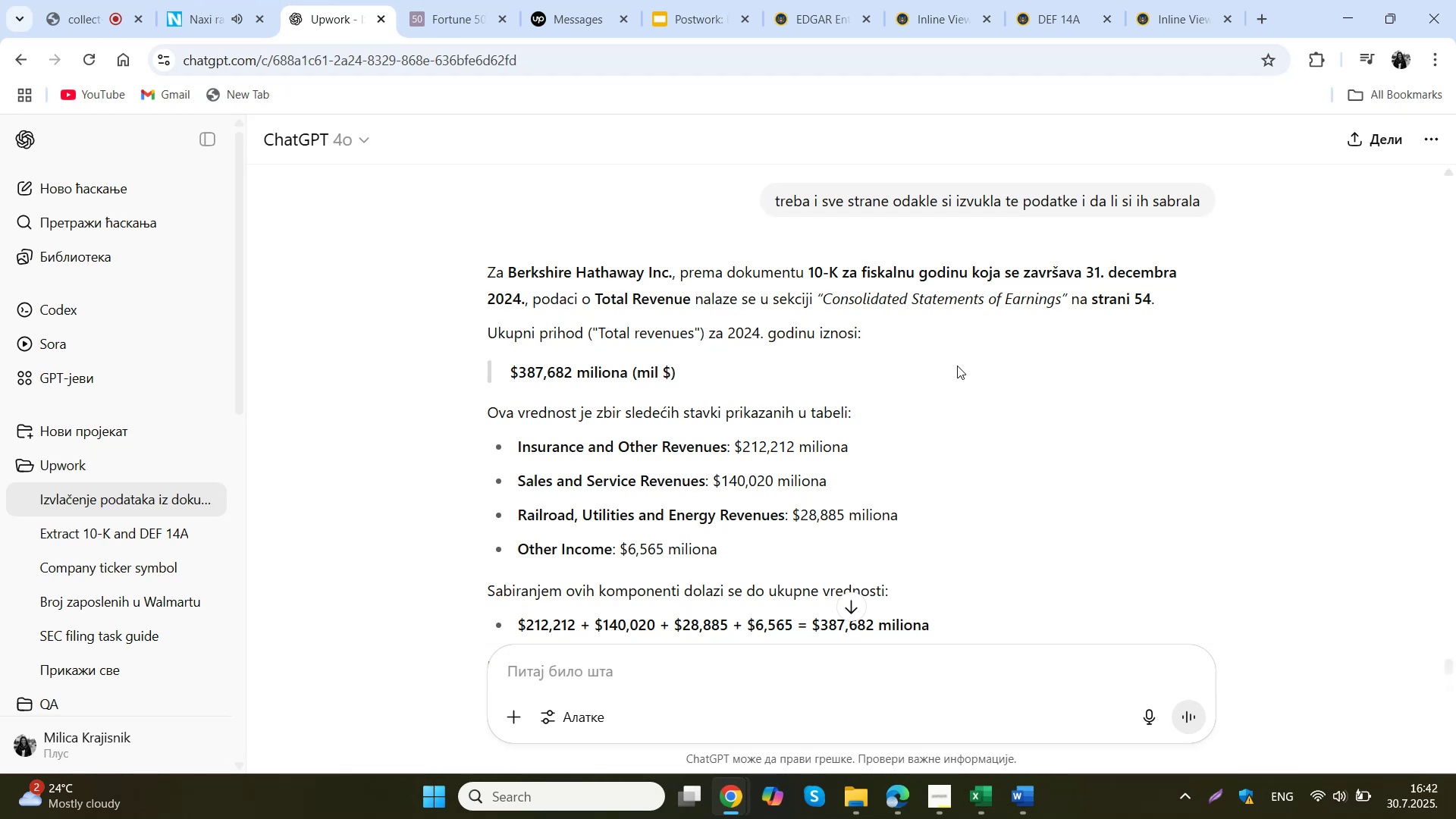 
wait(5.26)
 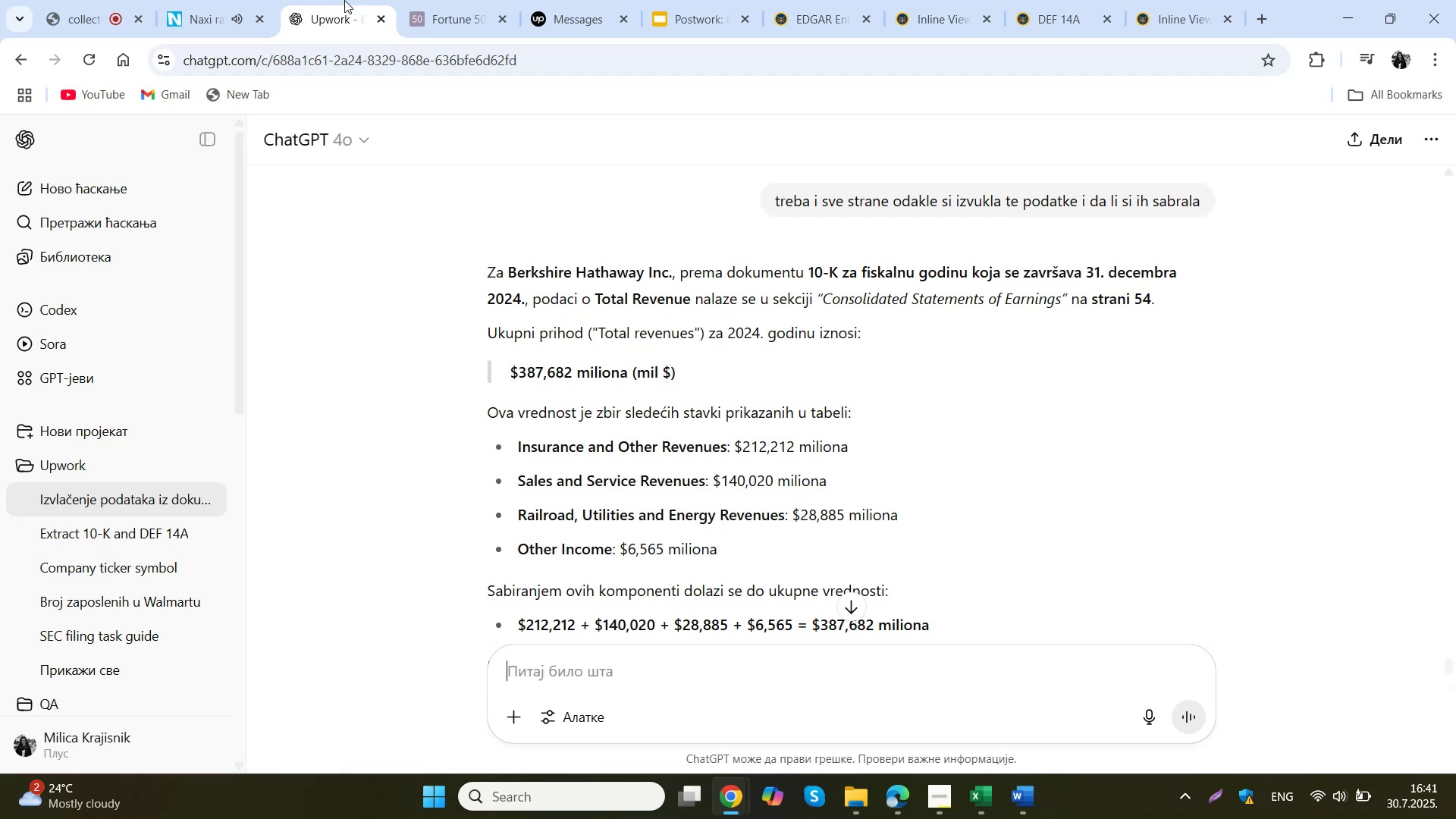 
left_click([1163, 0])
 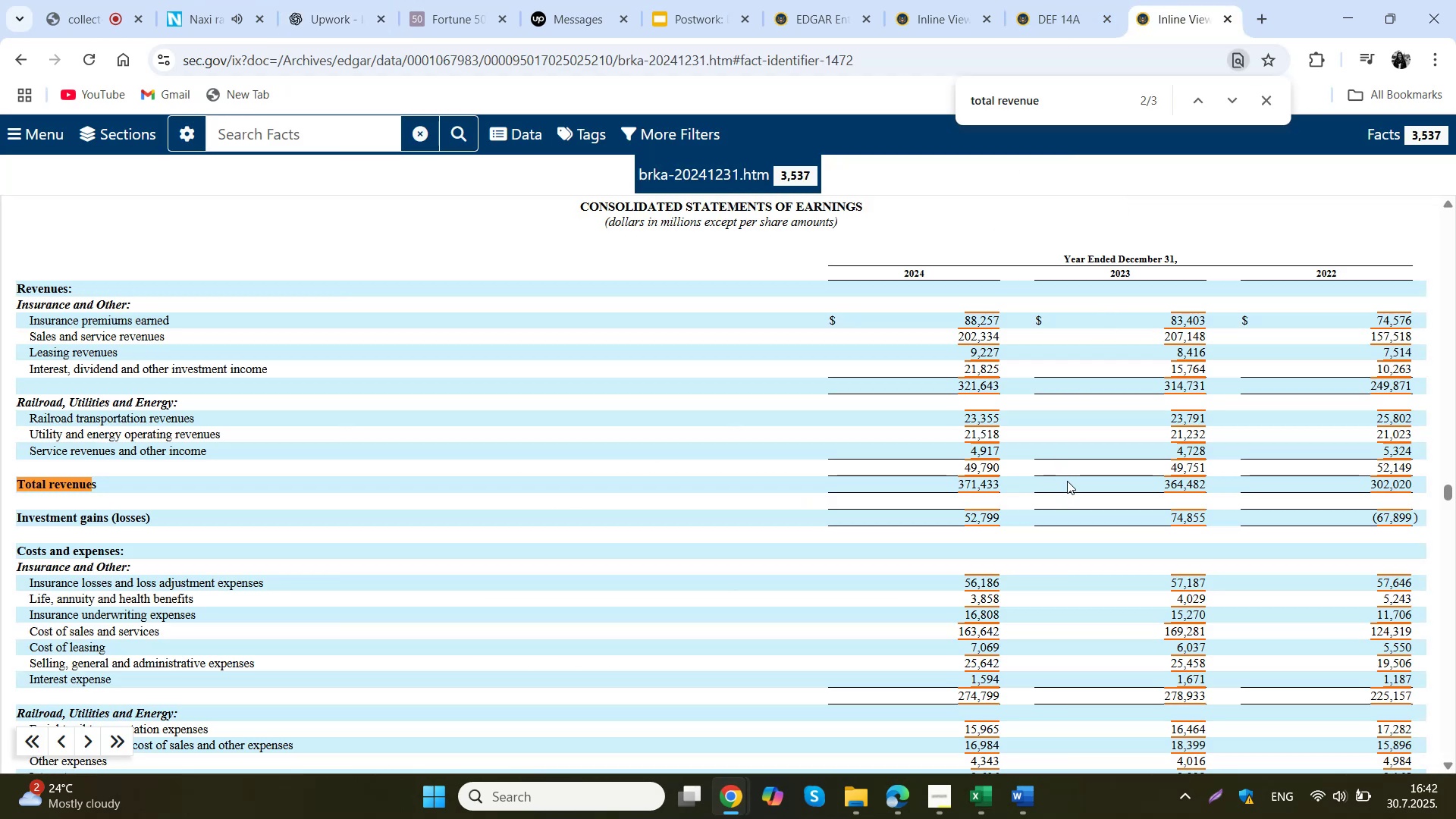 
wait(10.1)
 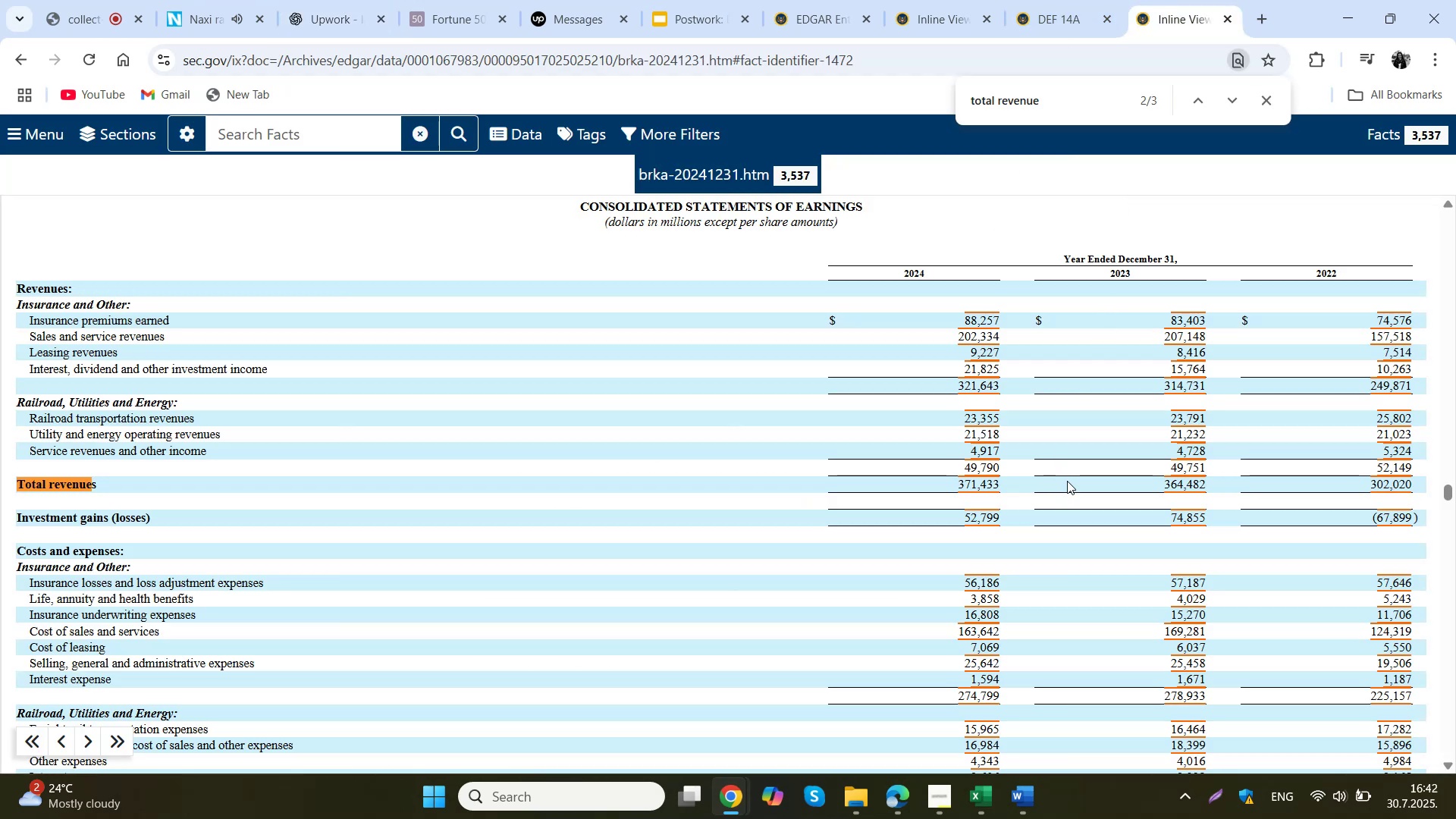 
left_click([336, 0])
 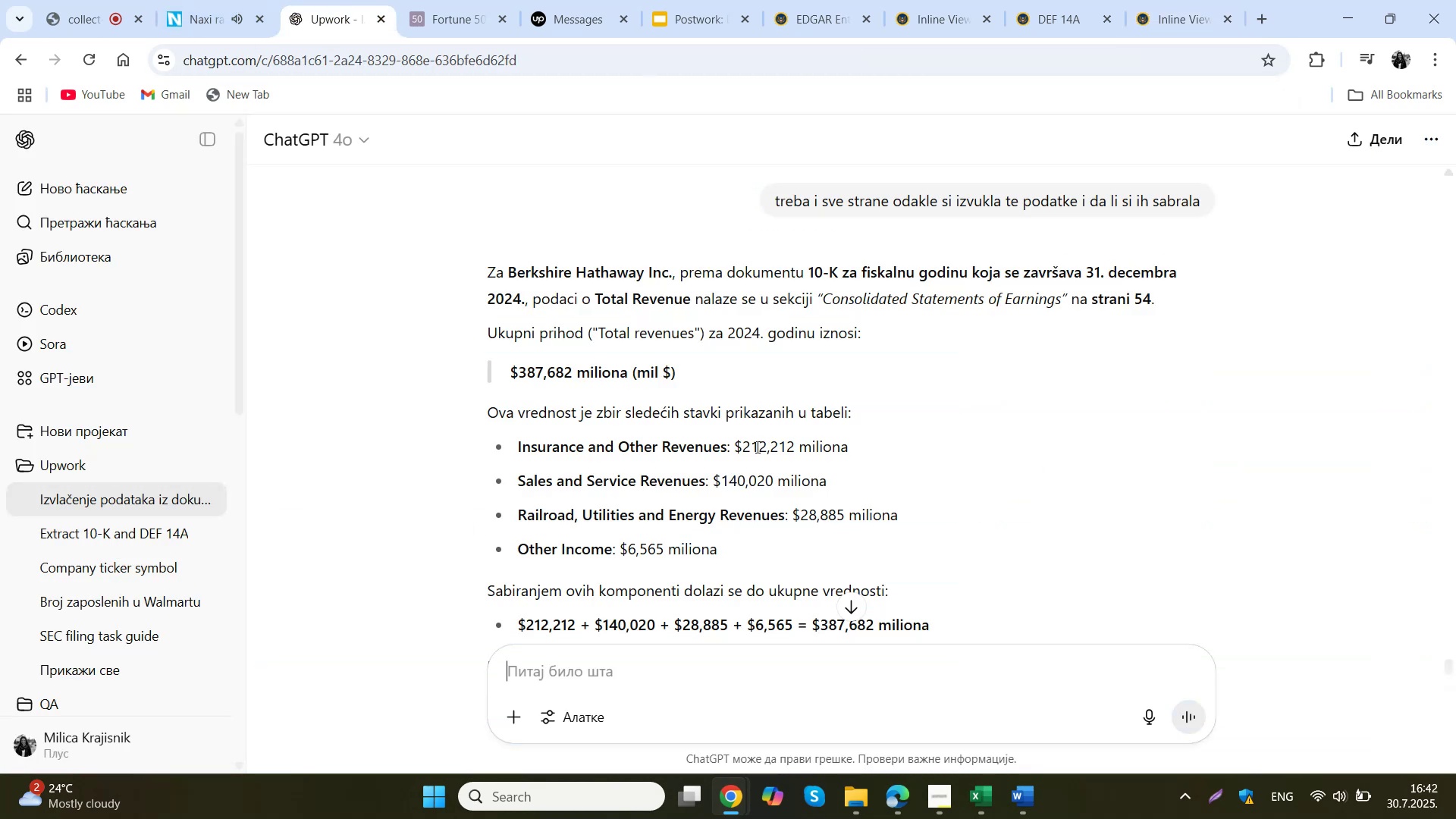 
scroll: coordinate [1045, 398], scroll_direction: down, amount: 3.0
 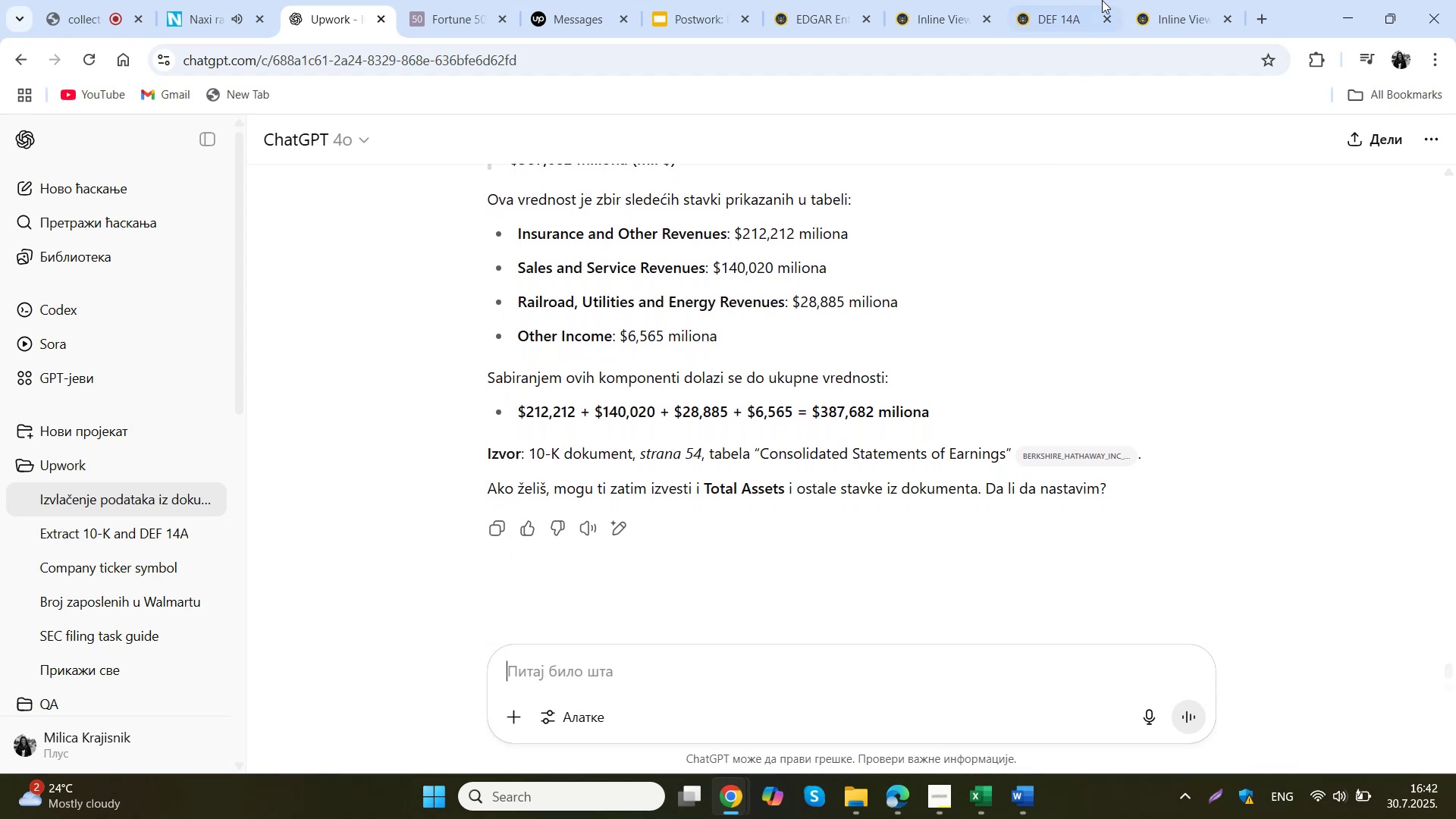 
left_click([1175, 0])
 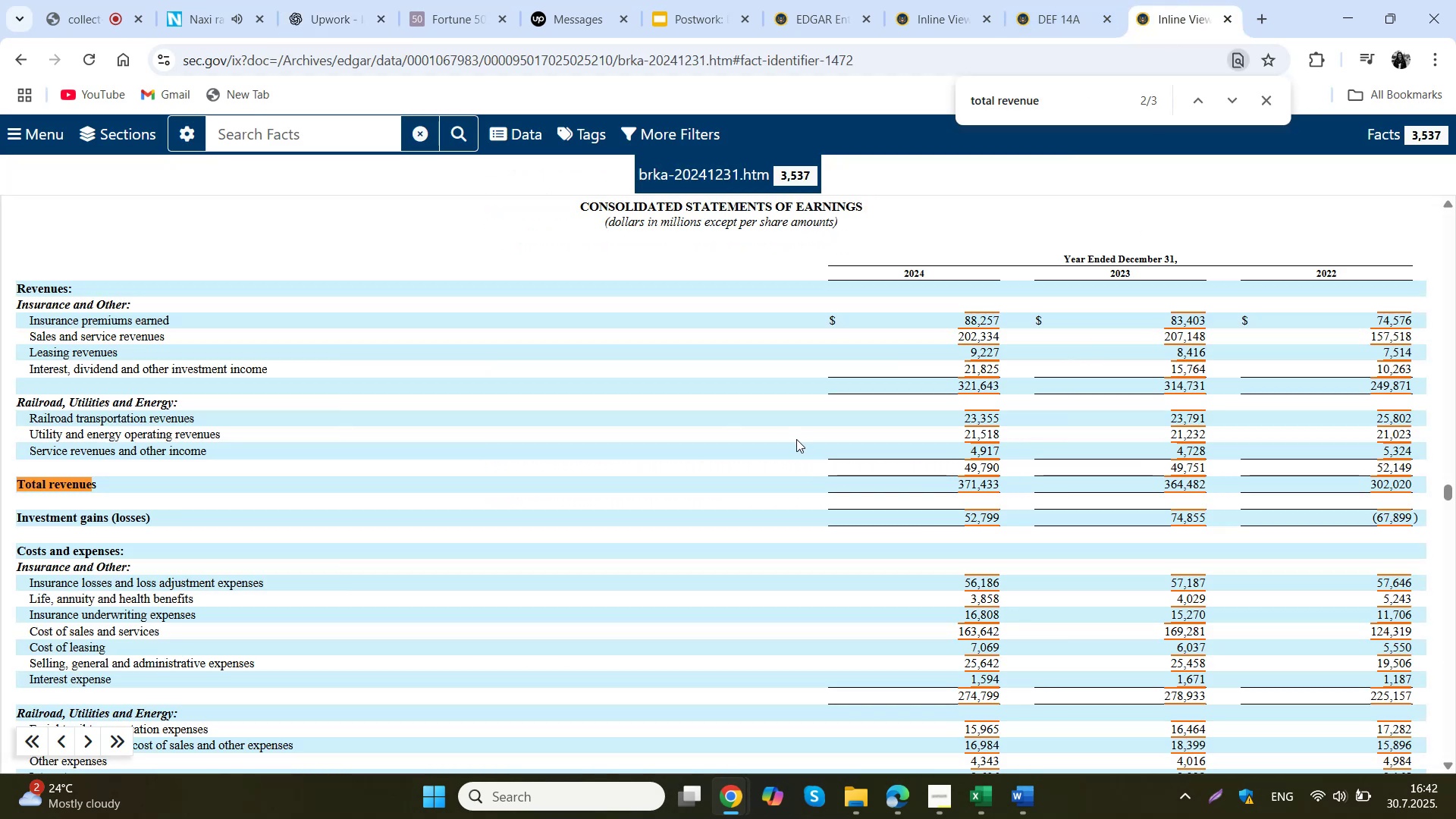 
scroll: coordinate [796, 439], scroll_direction: up, amount: 2.0
 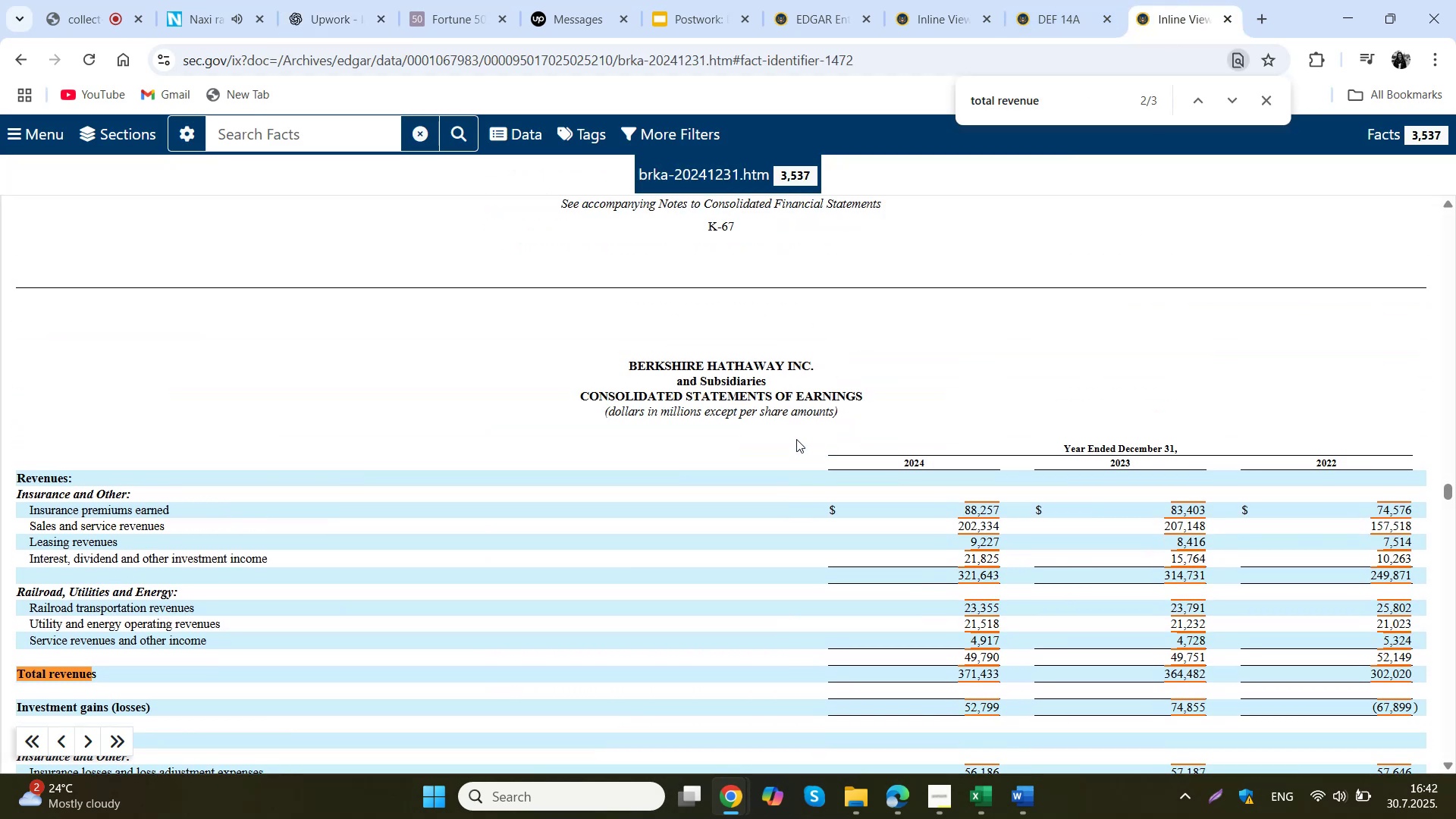 
scroll: coordinate [796, 439], scroll_direction: down, amount: 3.0
 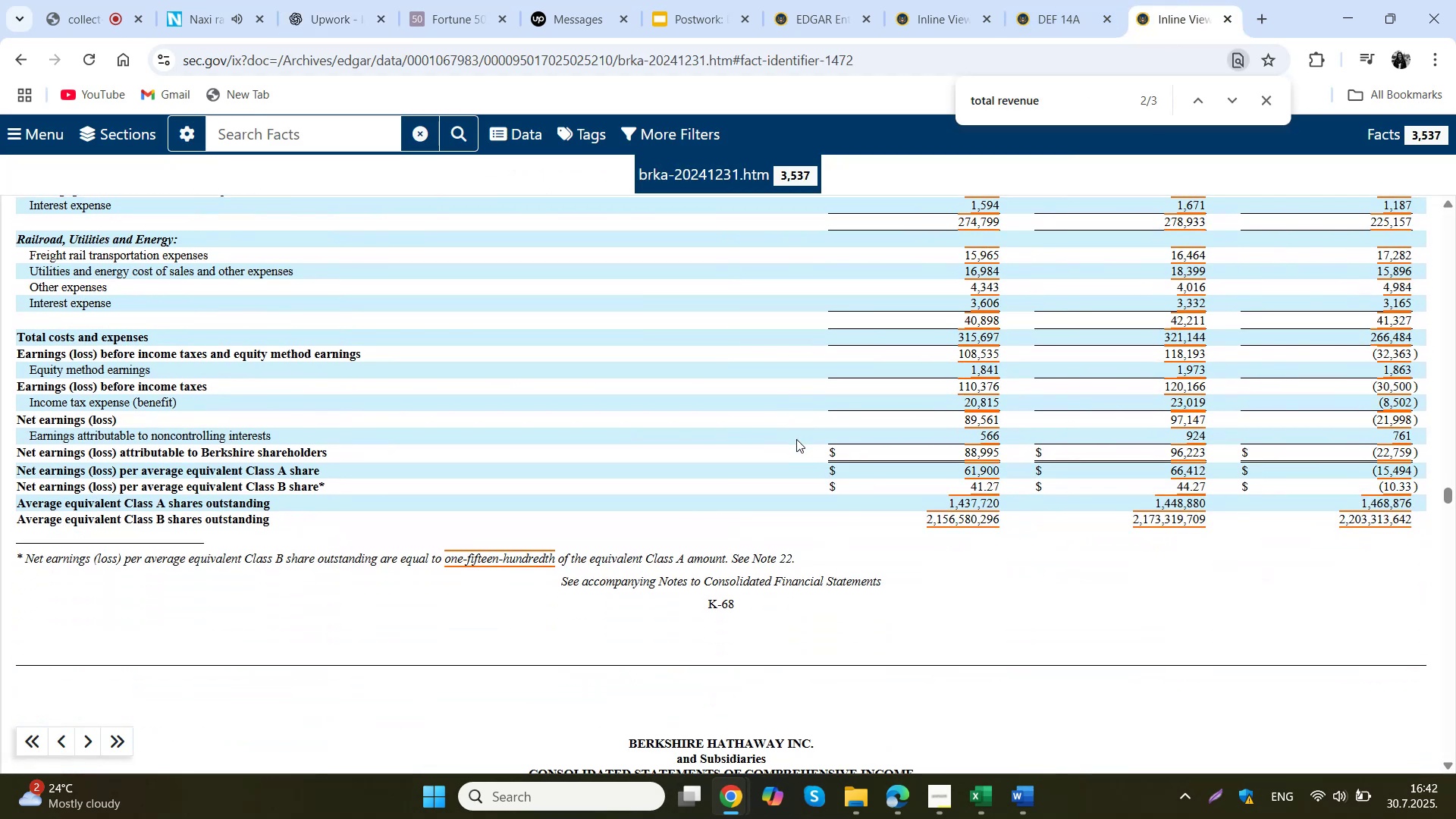 
scroll: coordinate [796, 439], scroll_direction: up, amount: 9.0
 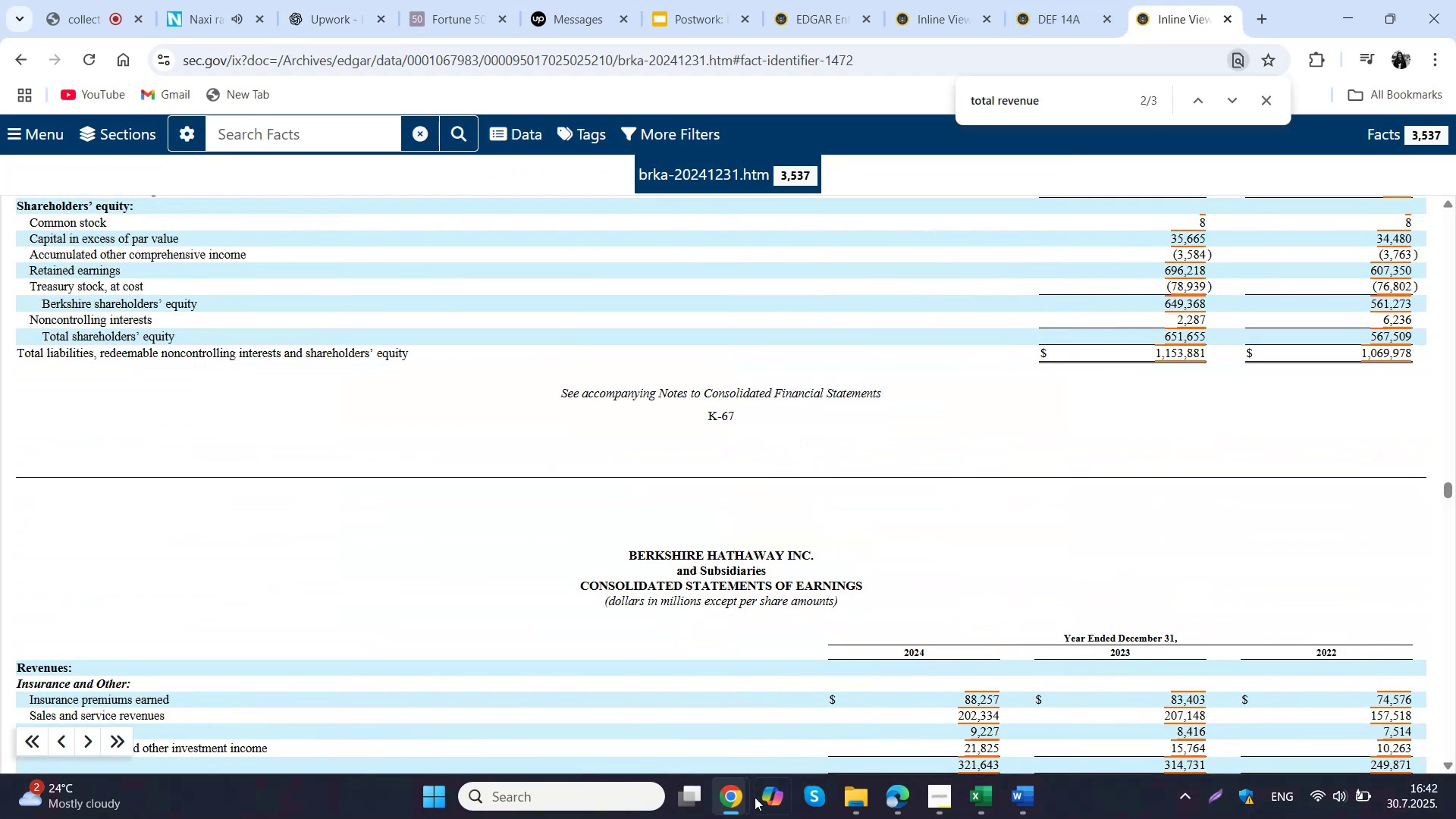 
left_click([849, 800])
 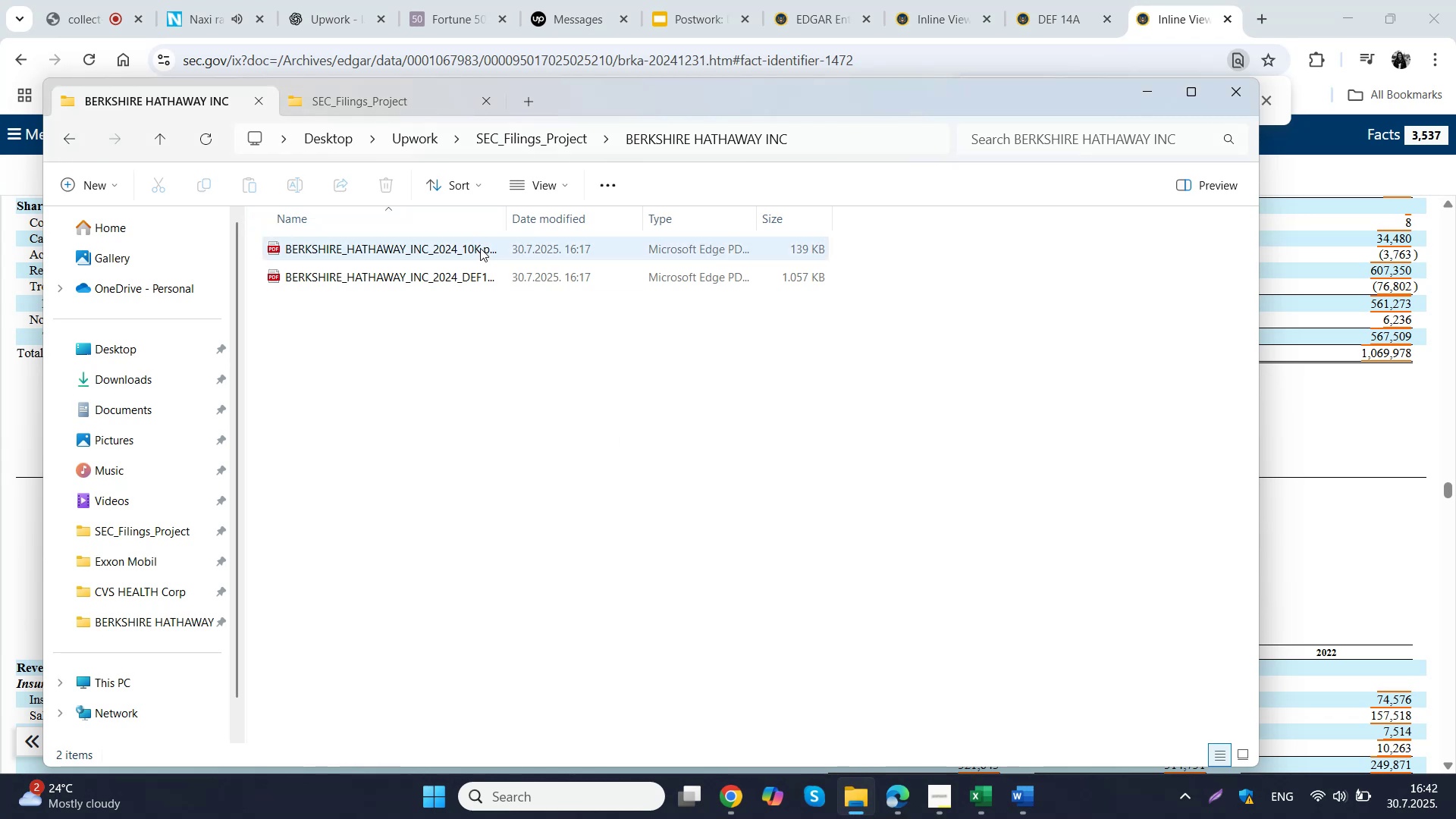 
double_click([480, 245])
 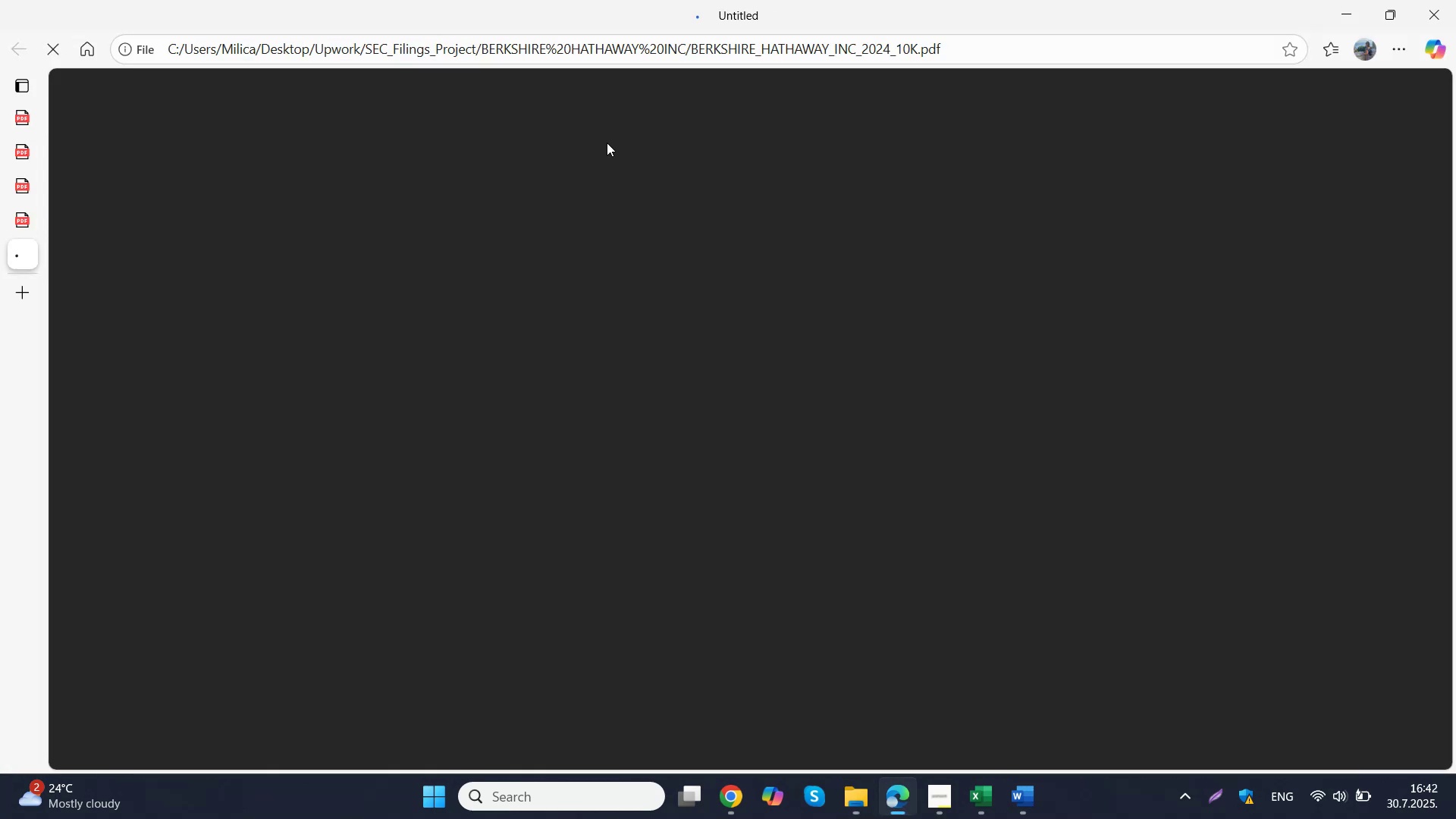 
mouse_move([715, 10])
 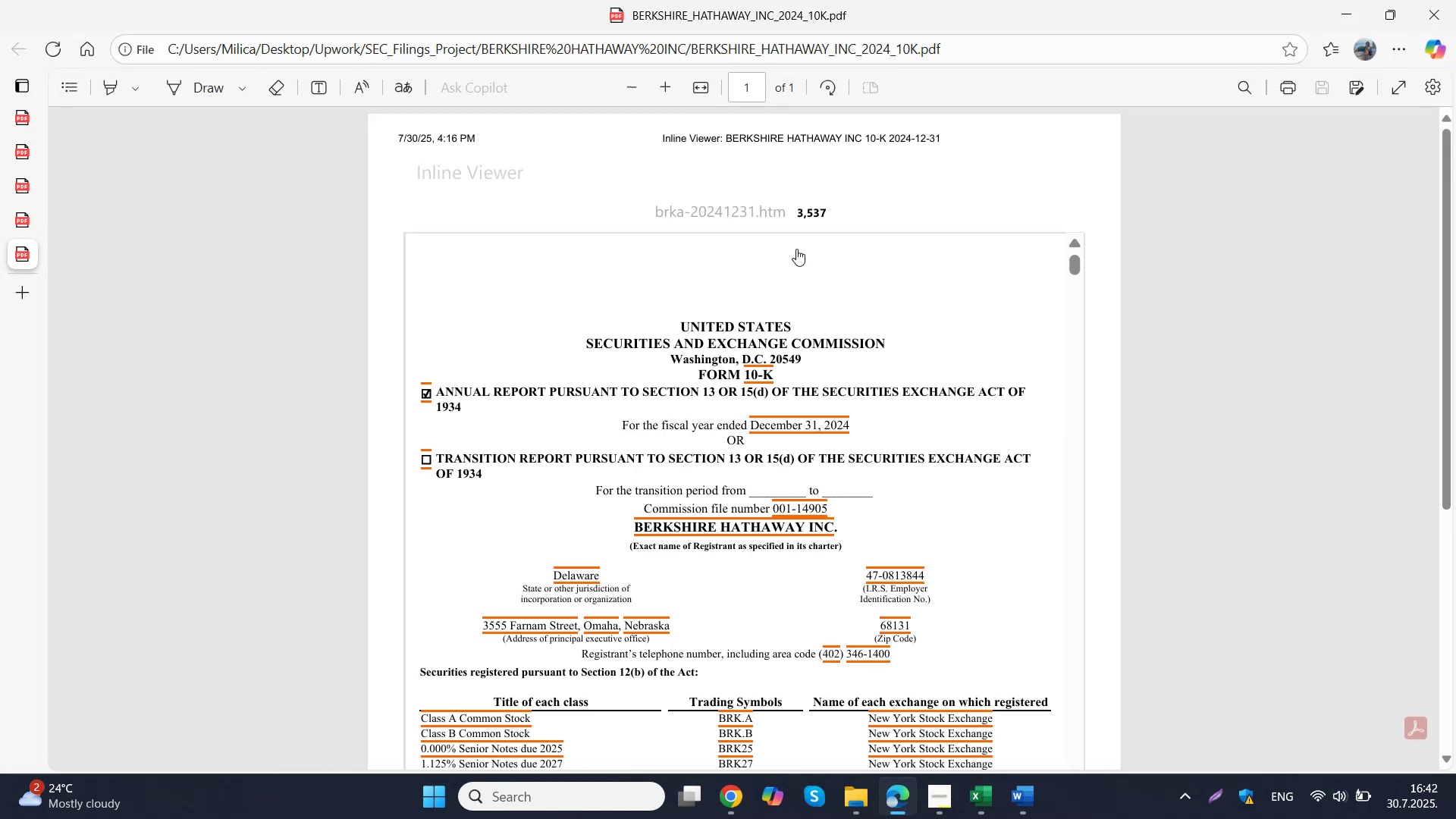 
scroll: coordinate [780, 262], scroll_direction: down, amount: 46.0
 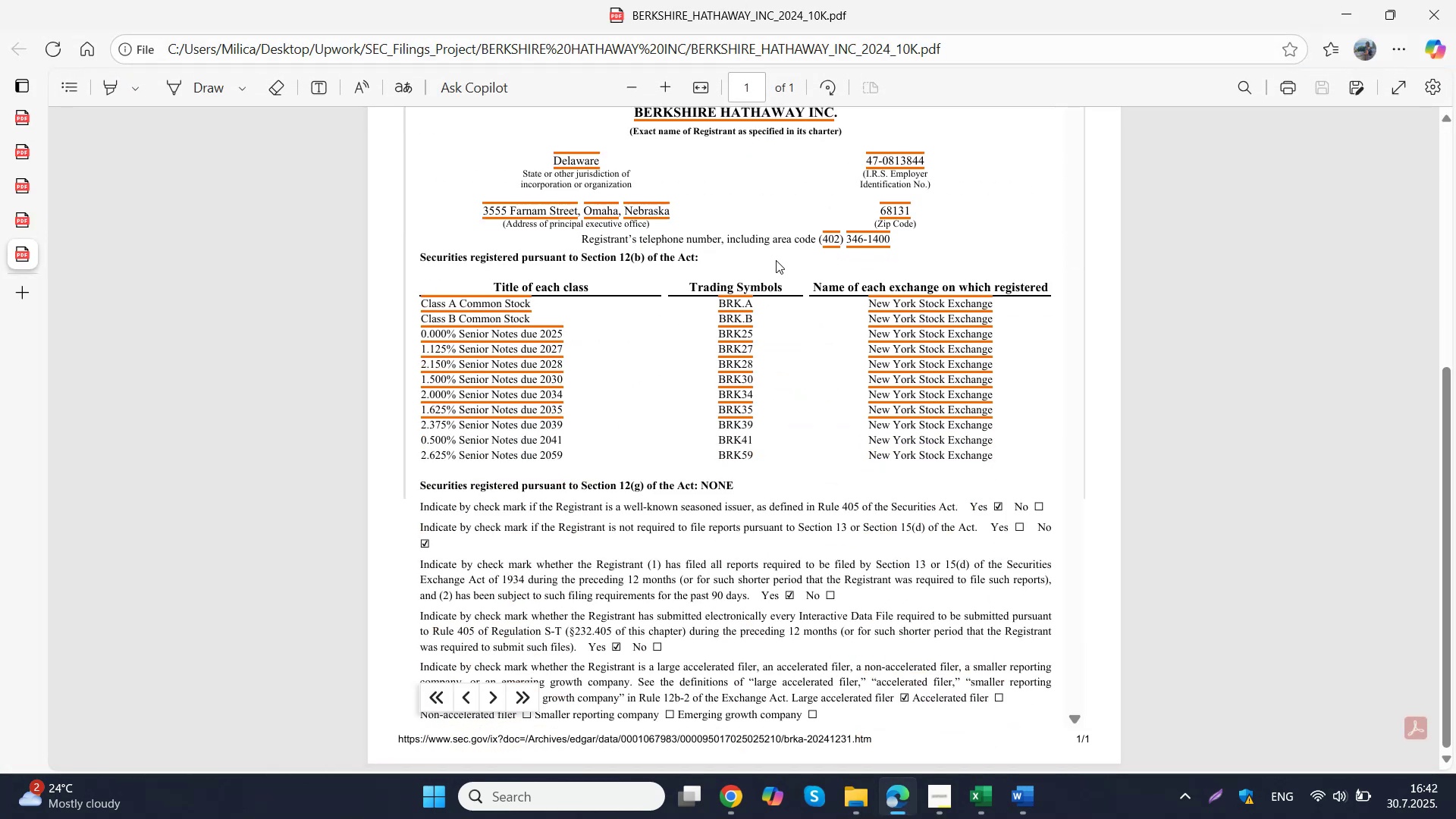 
left_click([776, 260])
 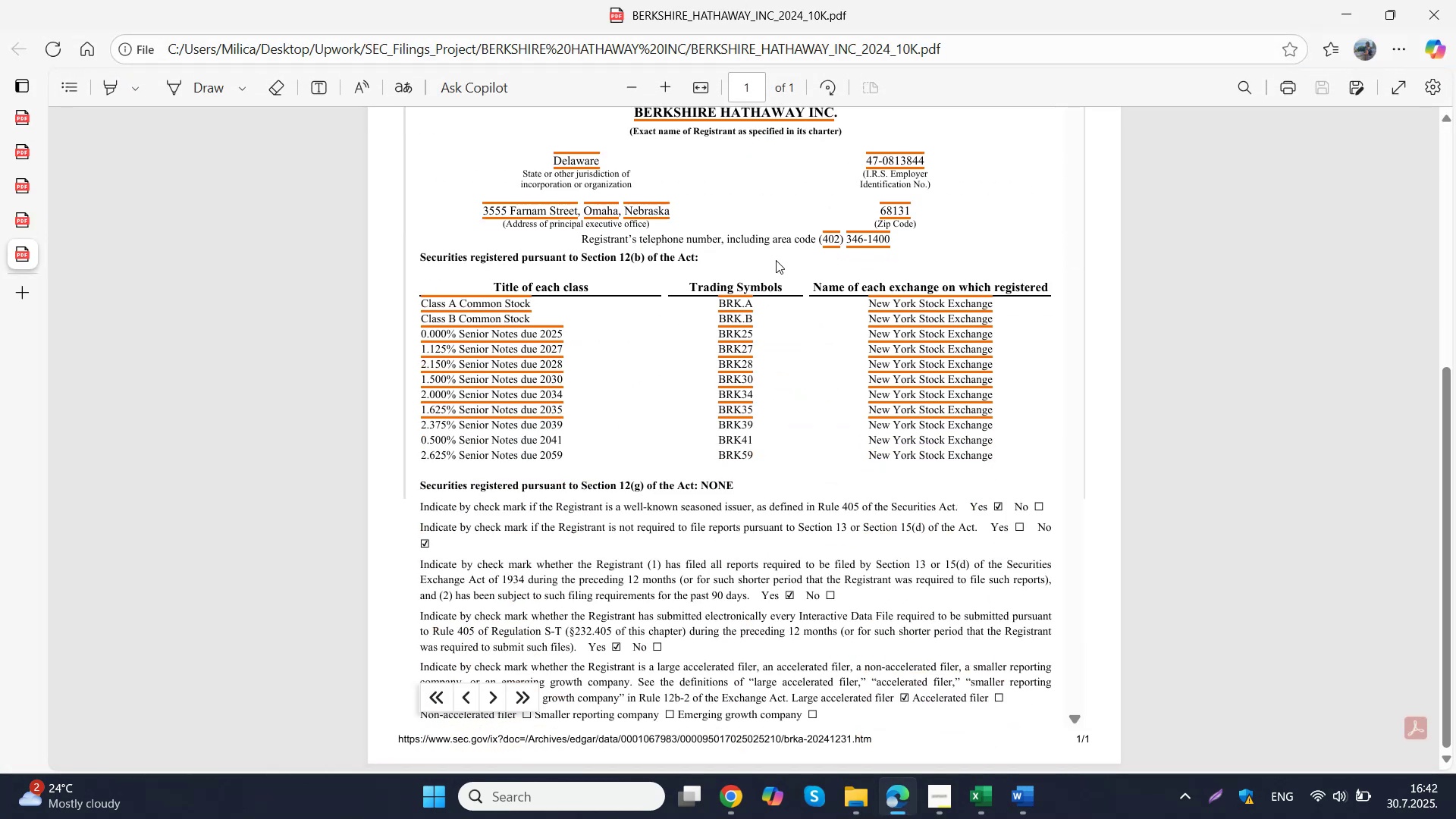 
scroll: coordinate [776, 260], scroll_direction: up, amount: 5.0
 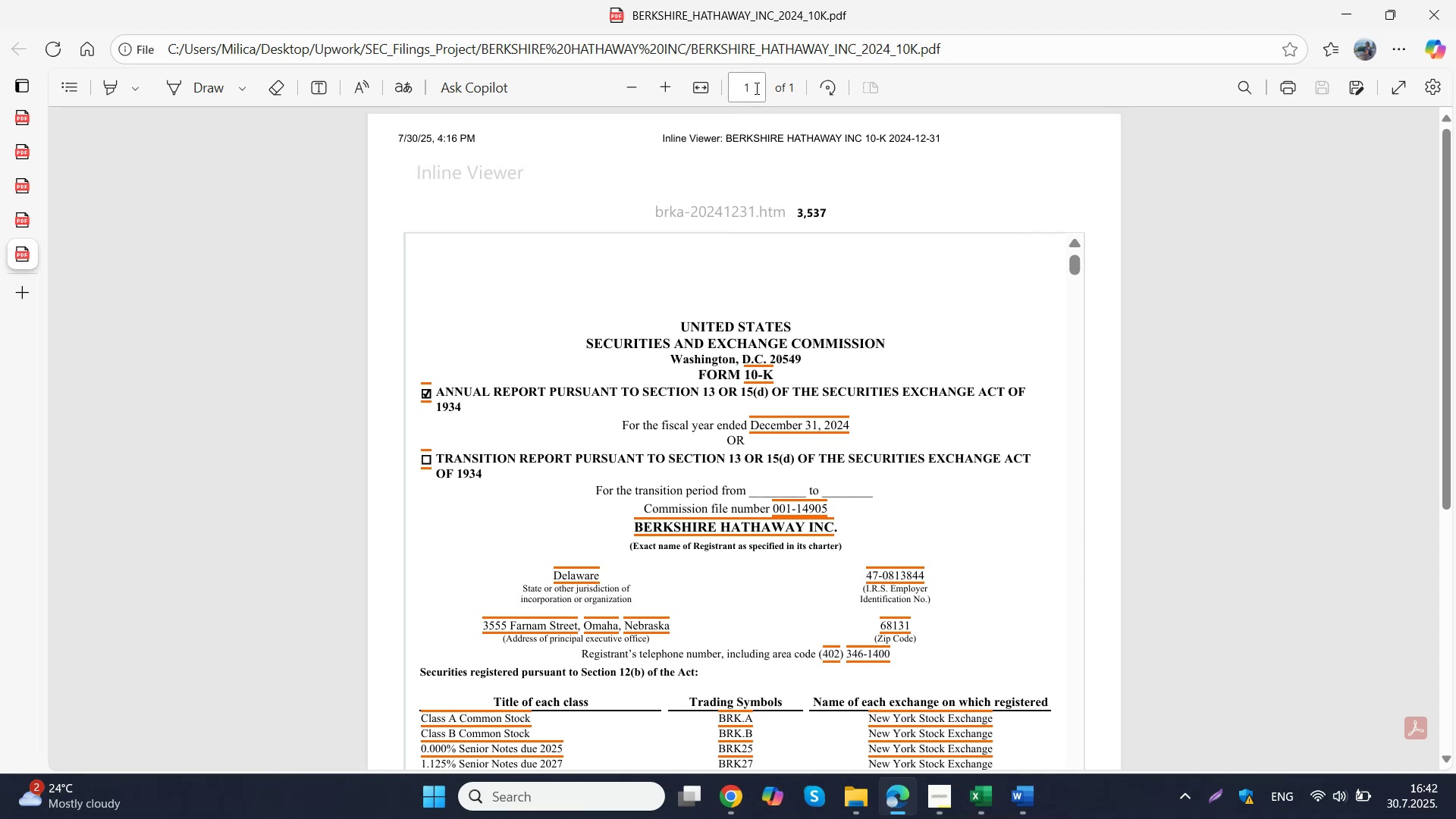 
double_click([755, 88])
 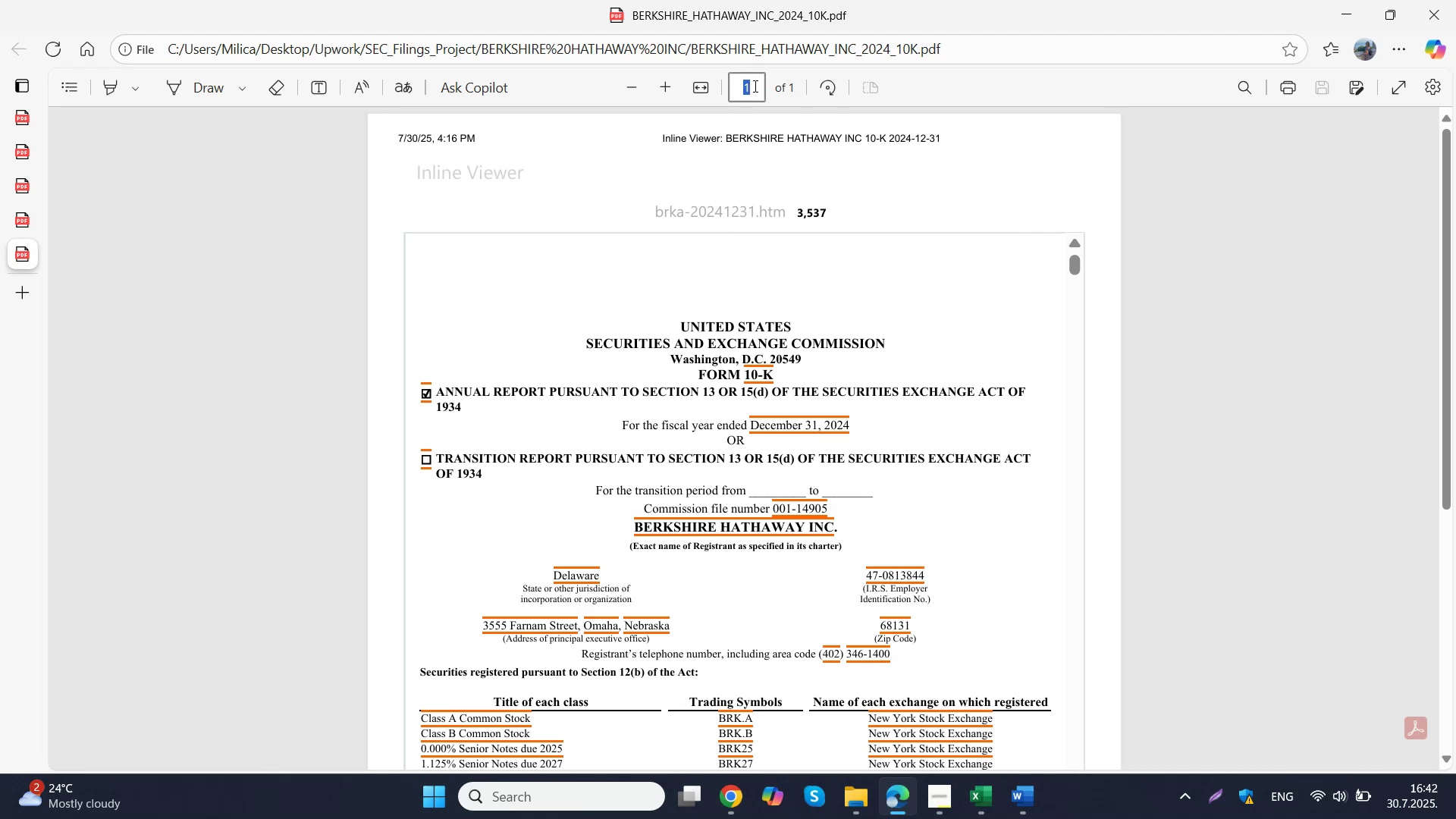 
type(54)
 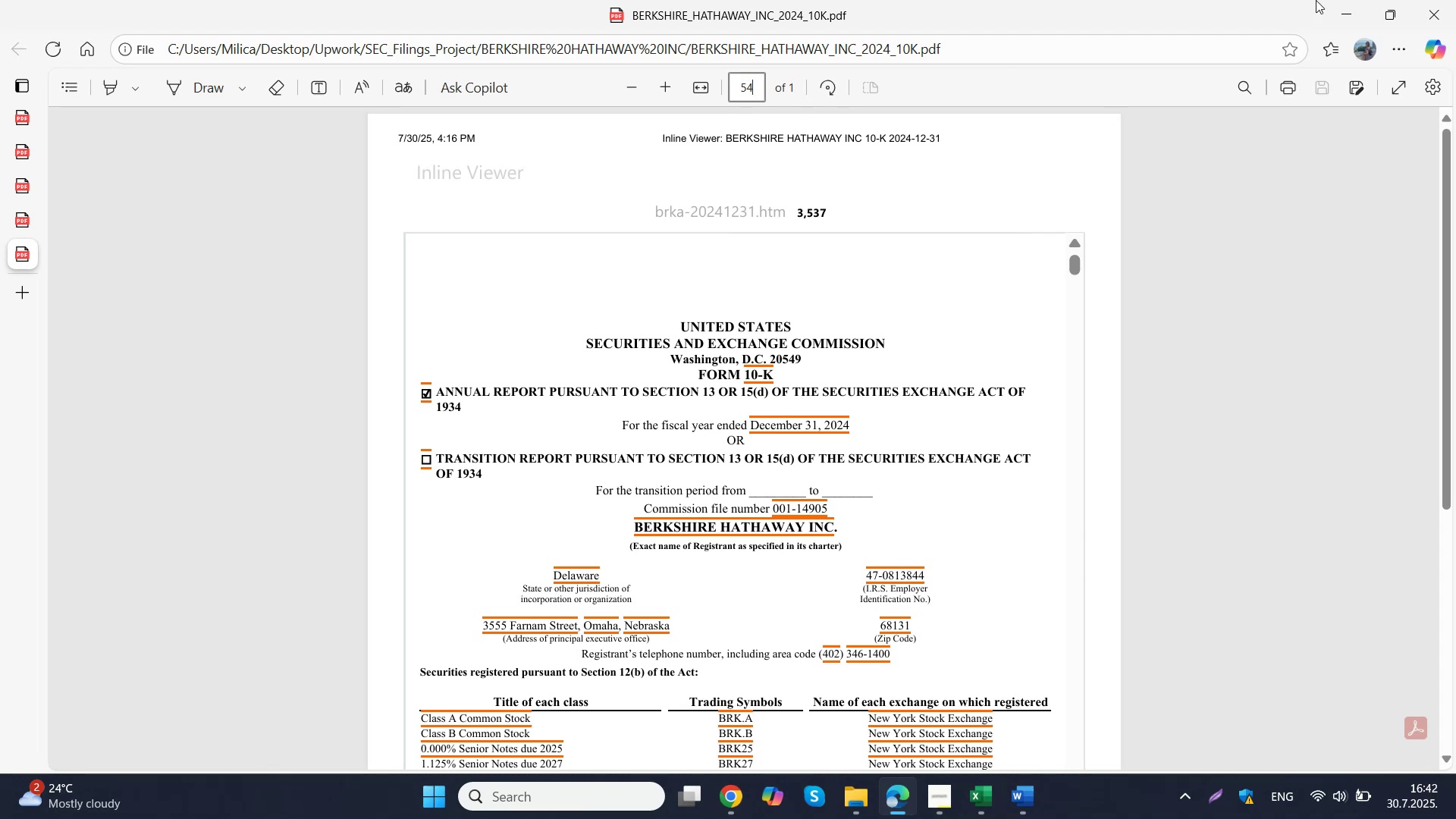 
left_click([1453, 2])
 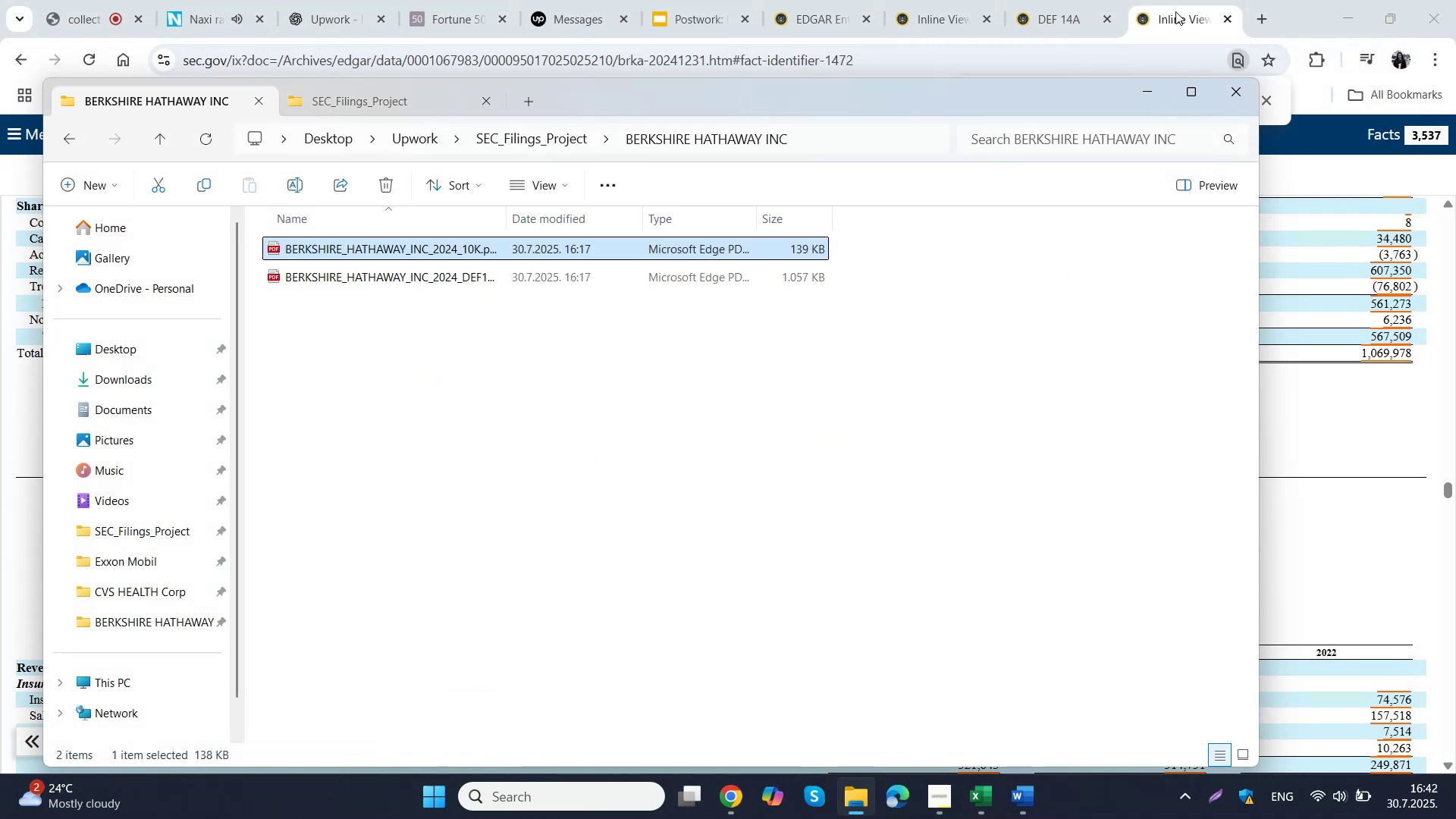 
left_click([1175, 11])
 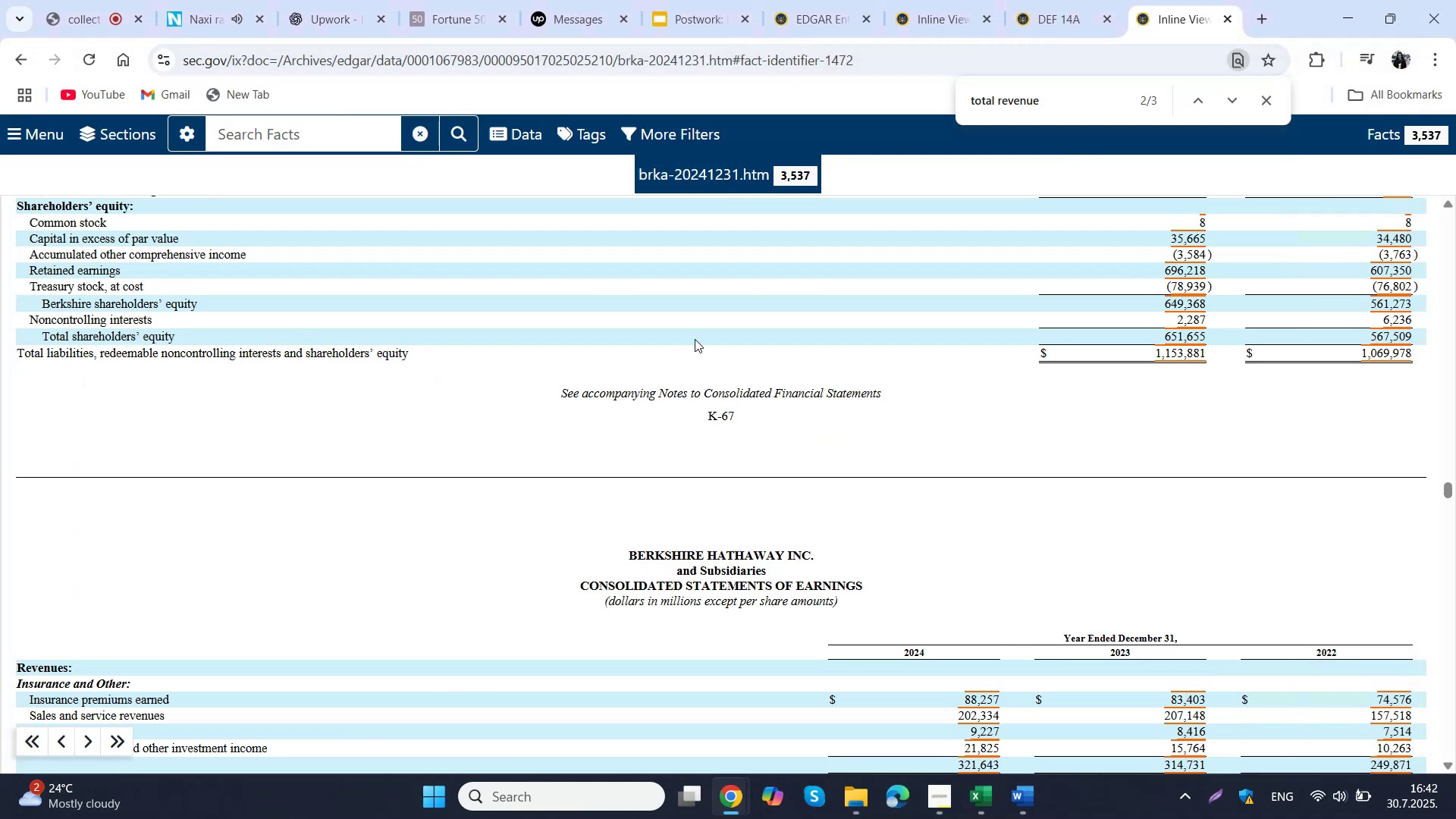 
scroll: coordinate [695, 339], scroll_direction: up, amount: 1.0
 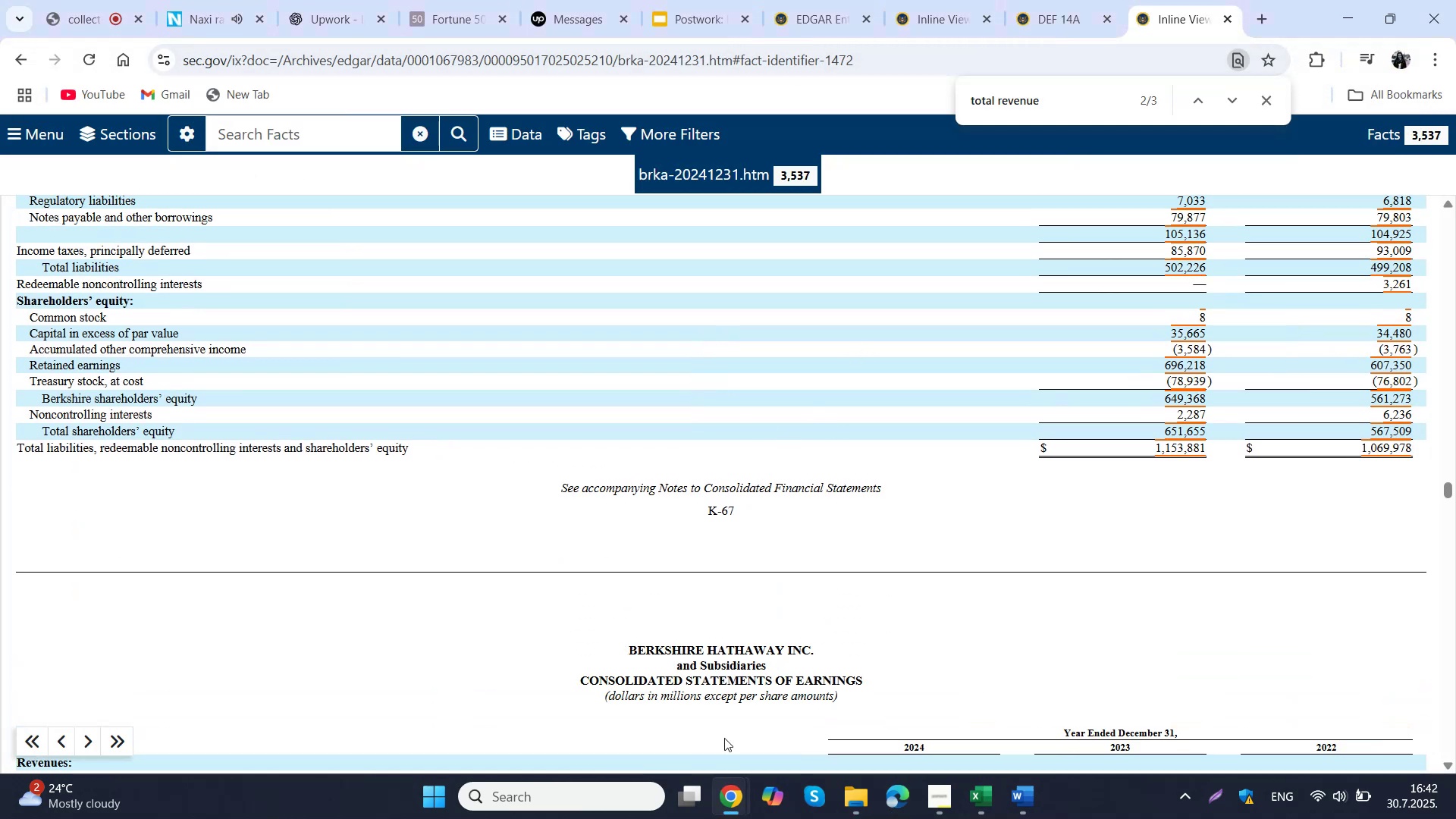 
left_click([864, 802])
 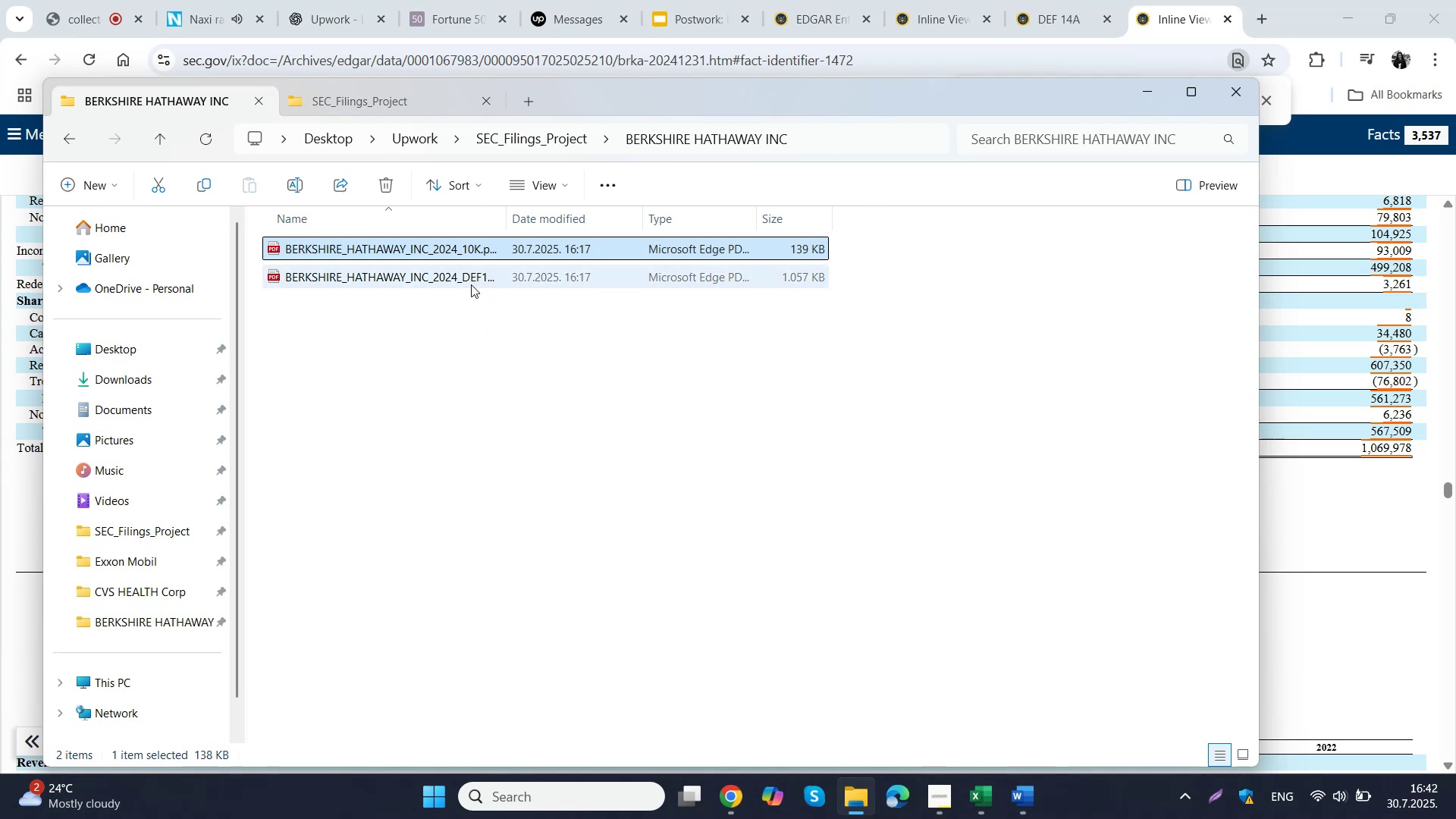 
double_click([471, 284])
 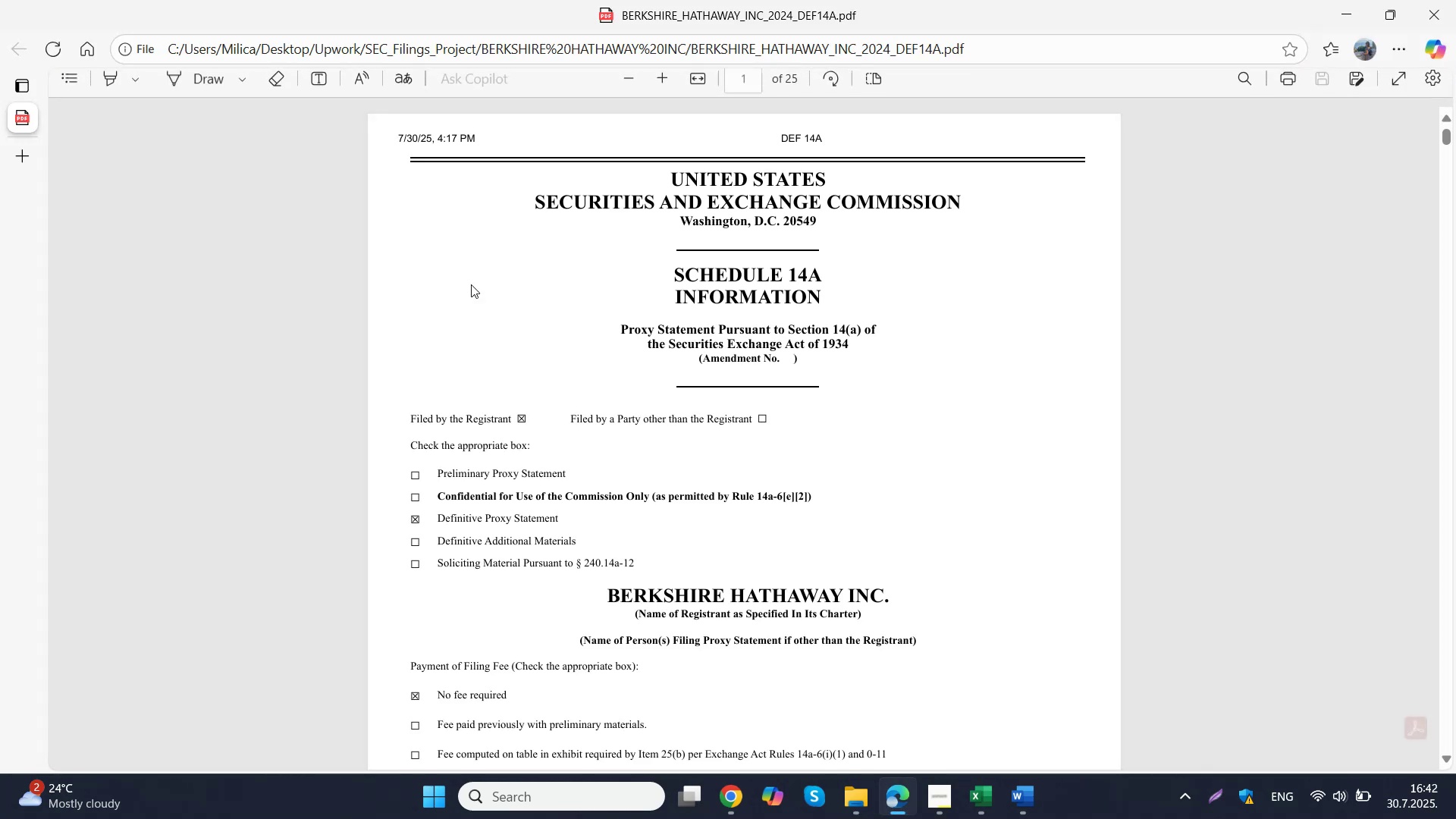 
left_click([471, 284])
 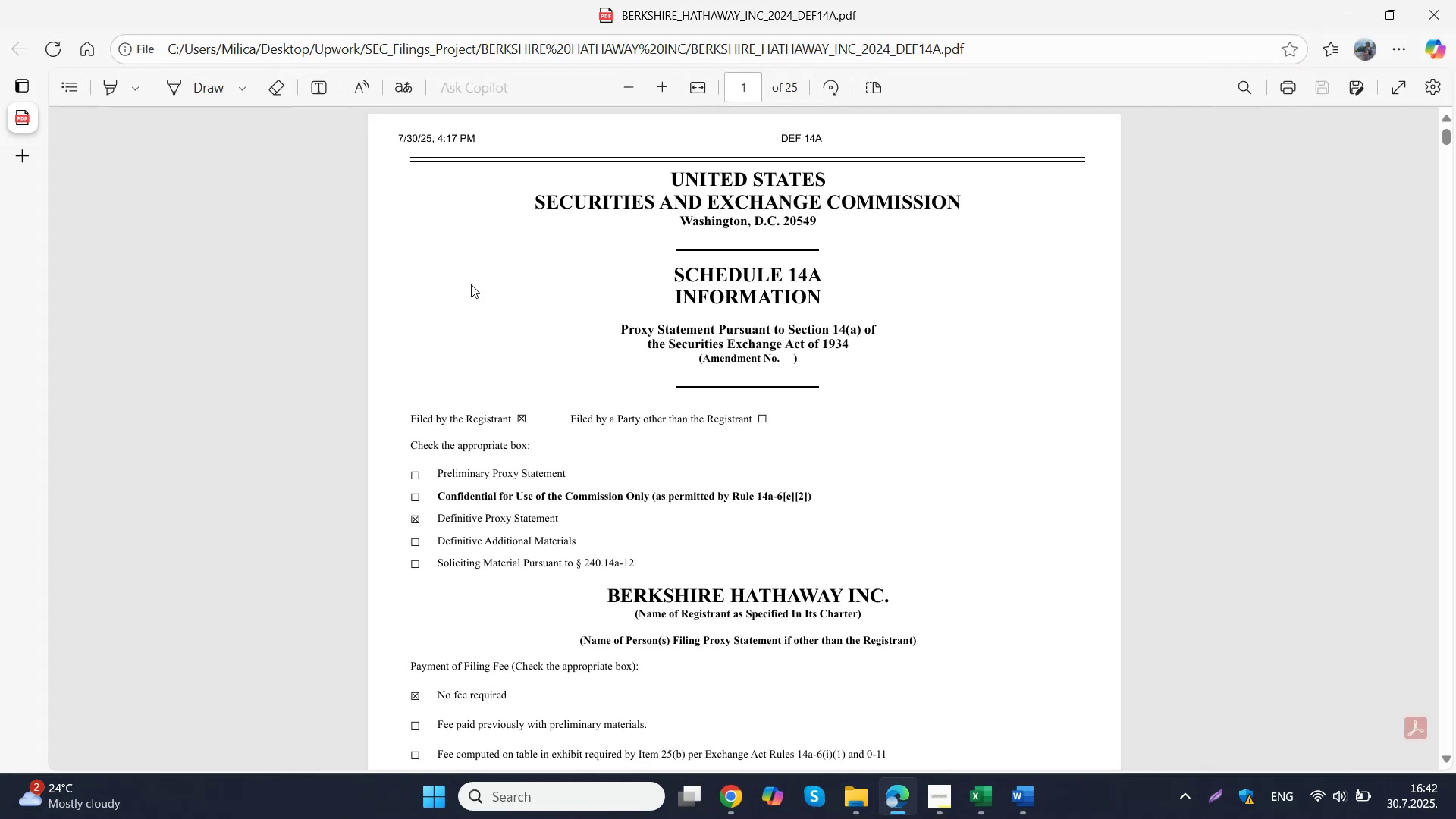 
scroll: coordinate [678, 178], scroll_direction: down, amount: 21.0
 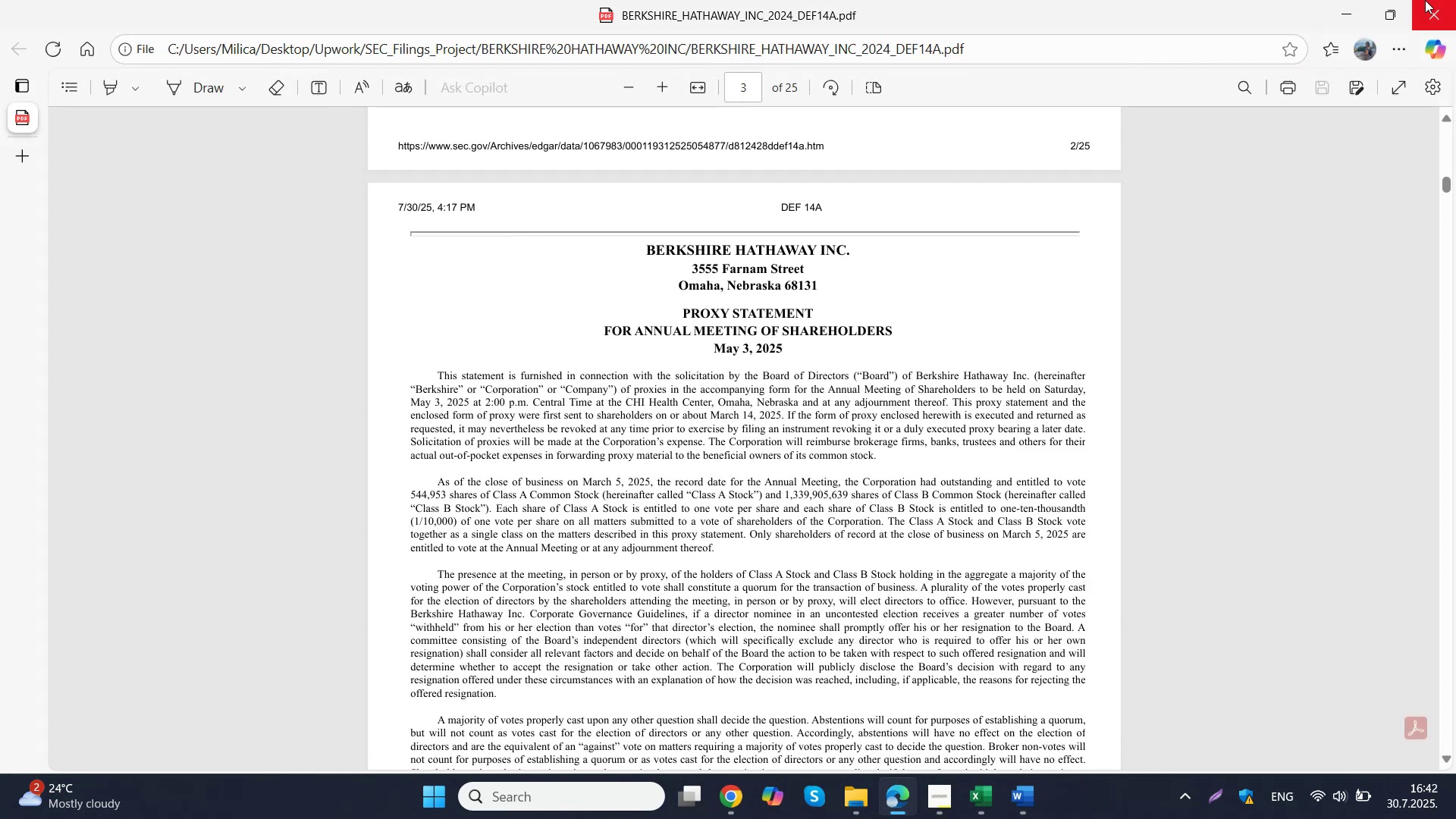 
left_click([1425, 0])
 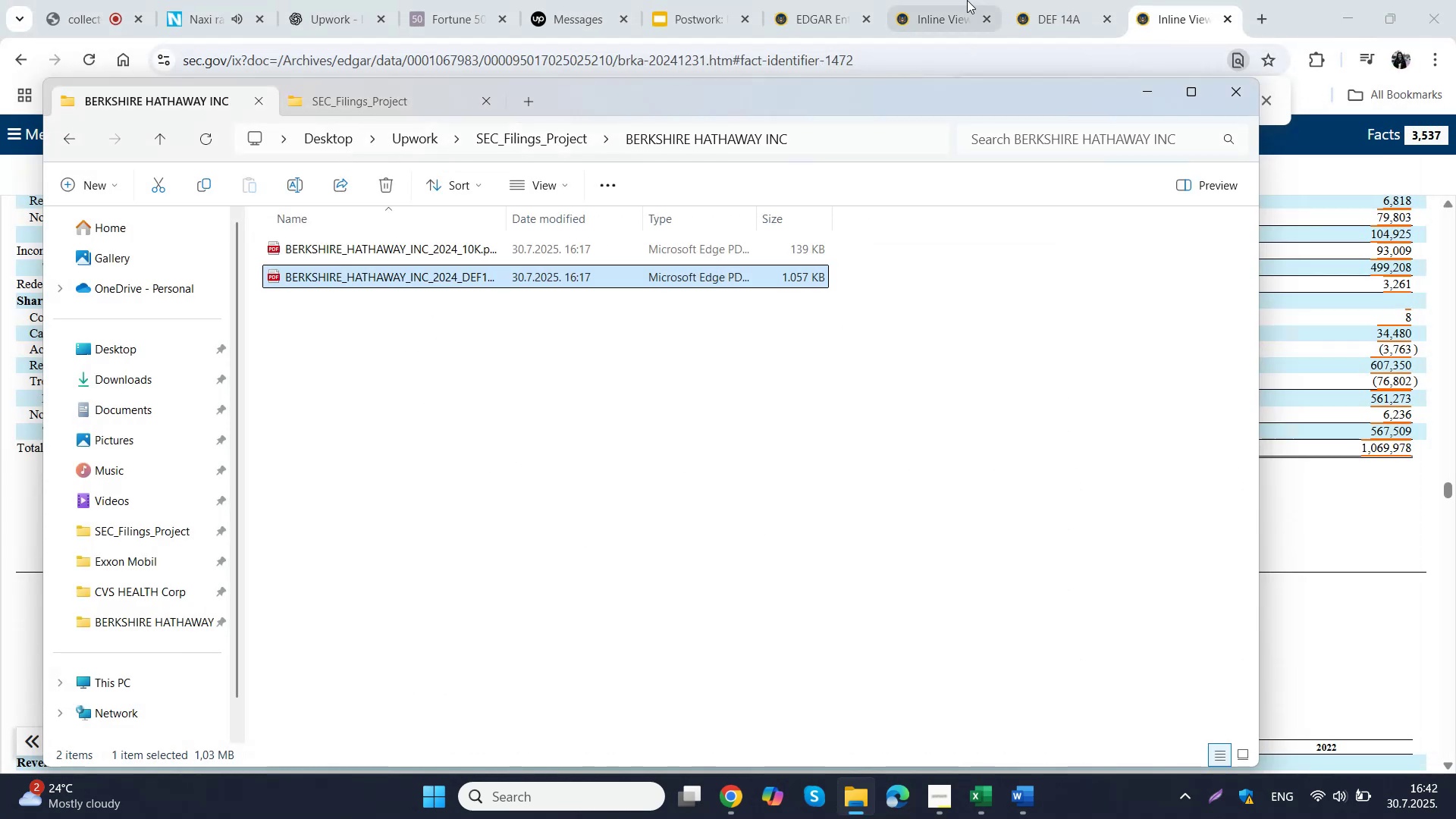 
left_click([952, 0])
 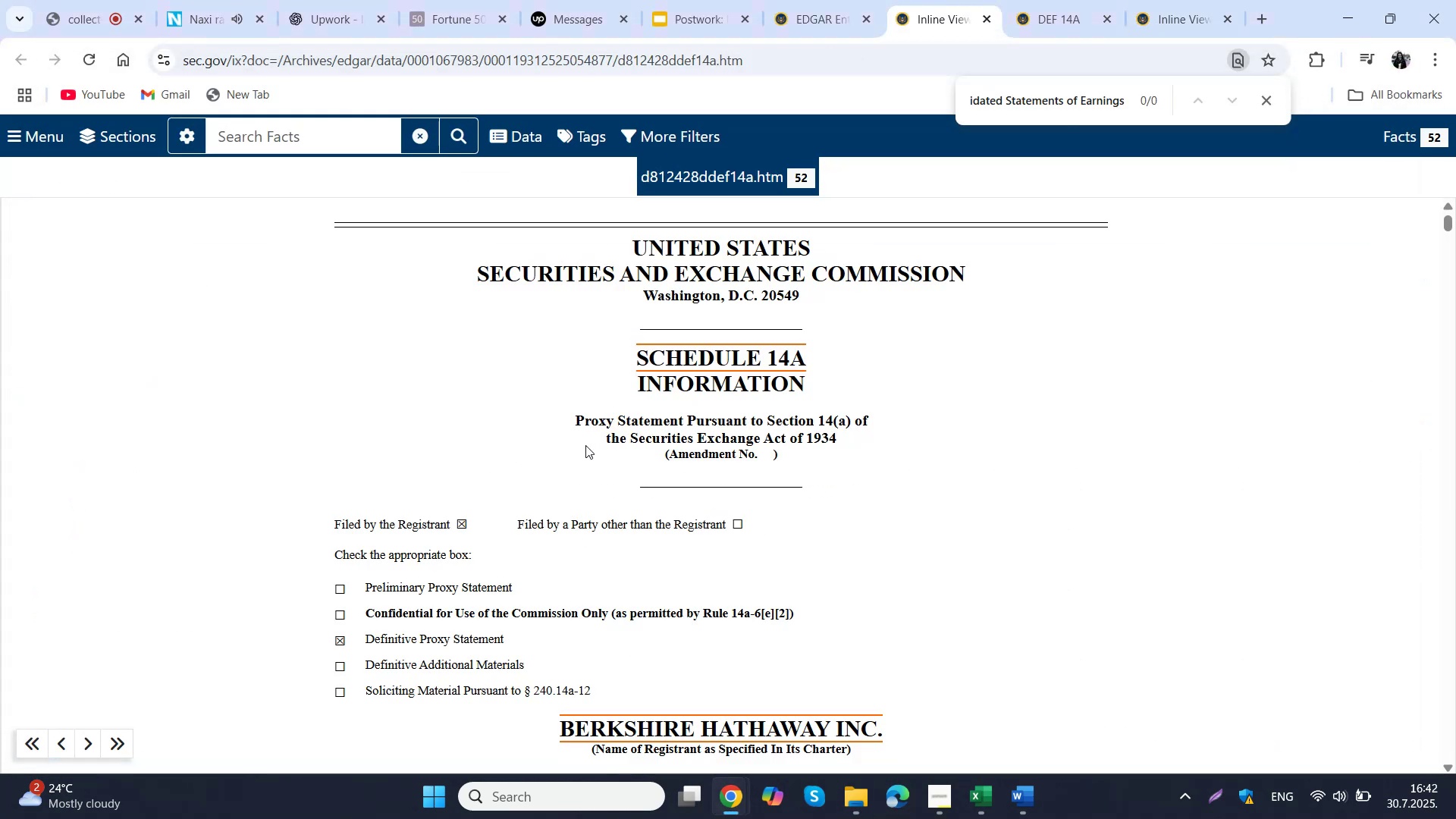 
right_click([311, 406])
 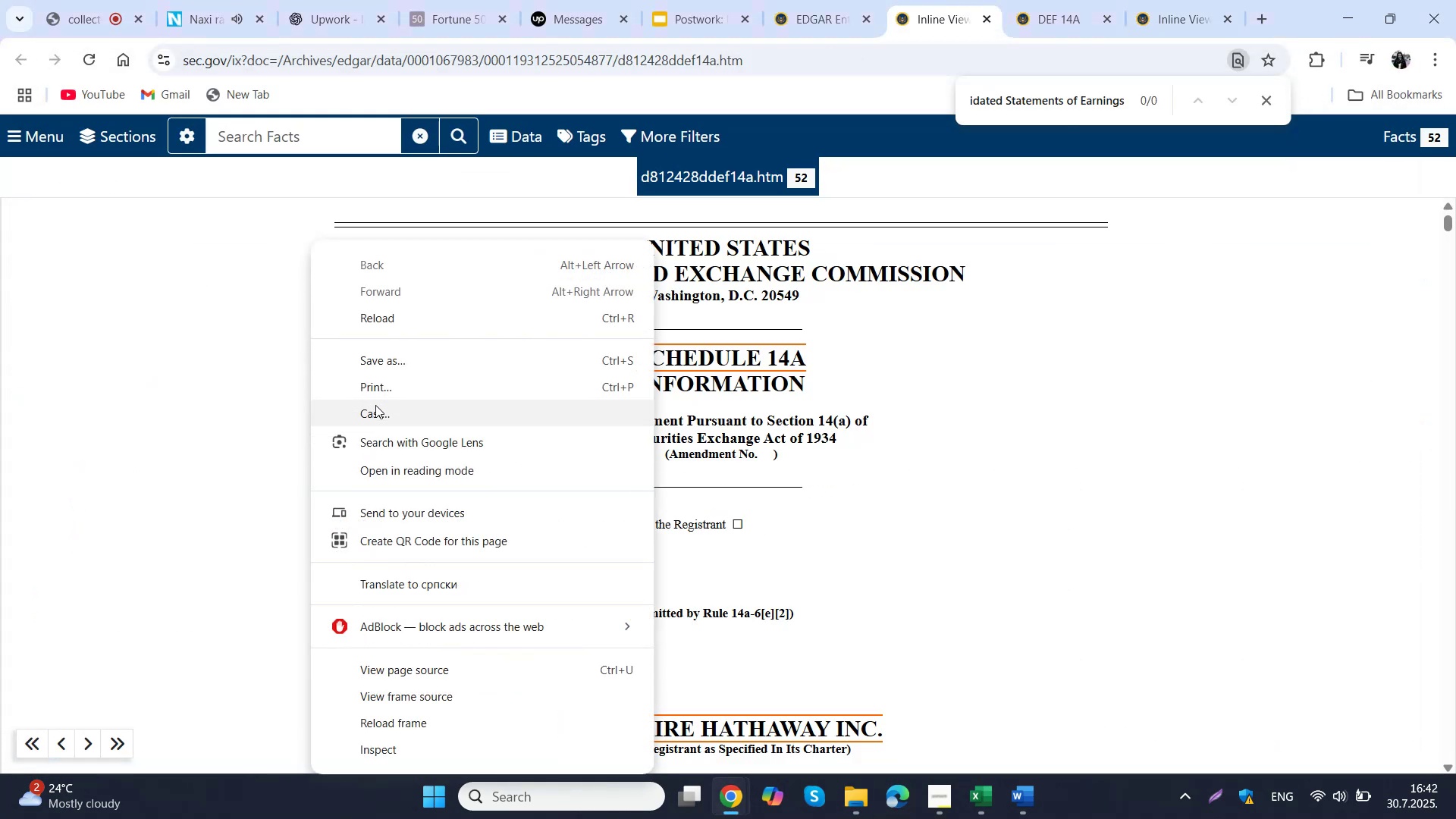 
left_click([394, 387])
 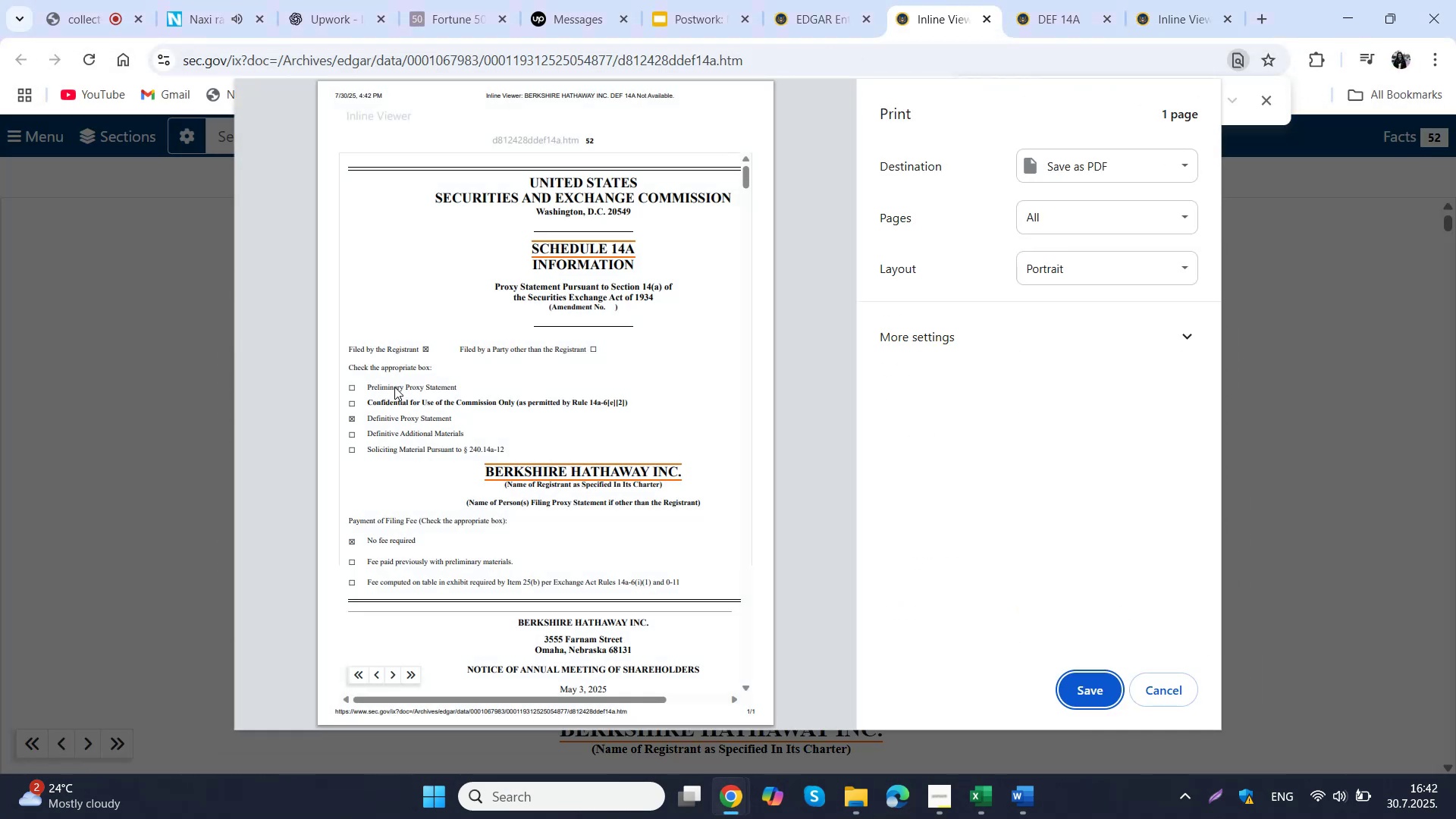 
scroll: coordinate [1041, 488], scroll_direction: down, amount: 14.0
 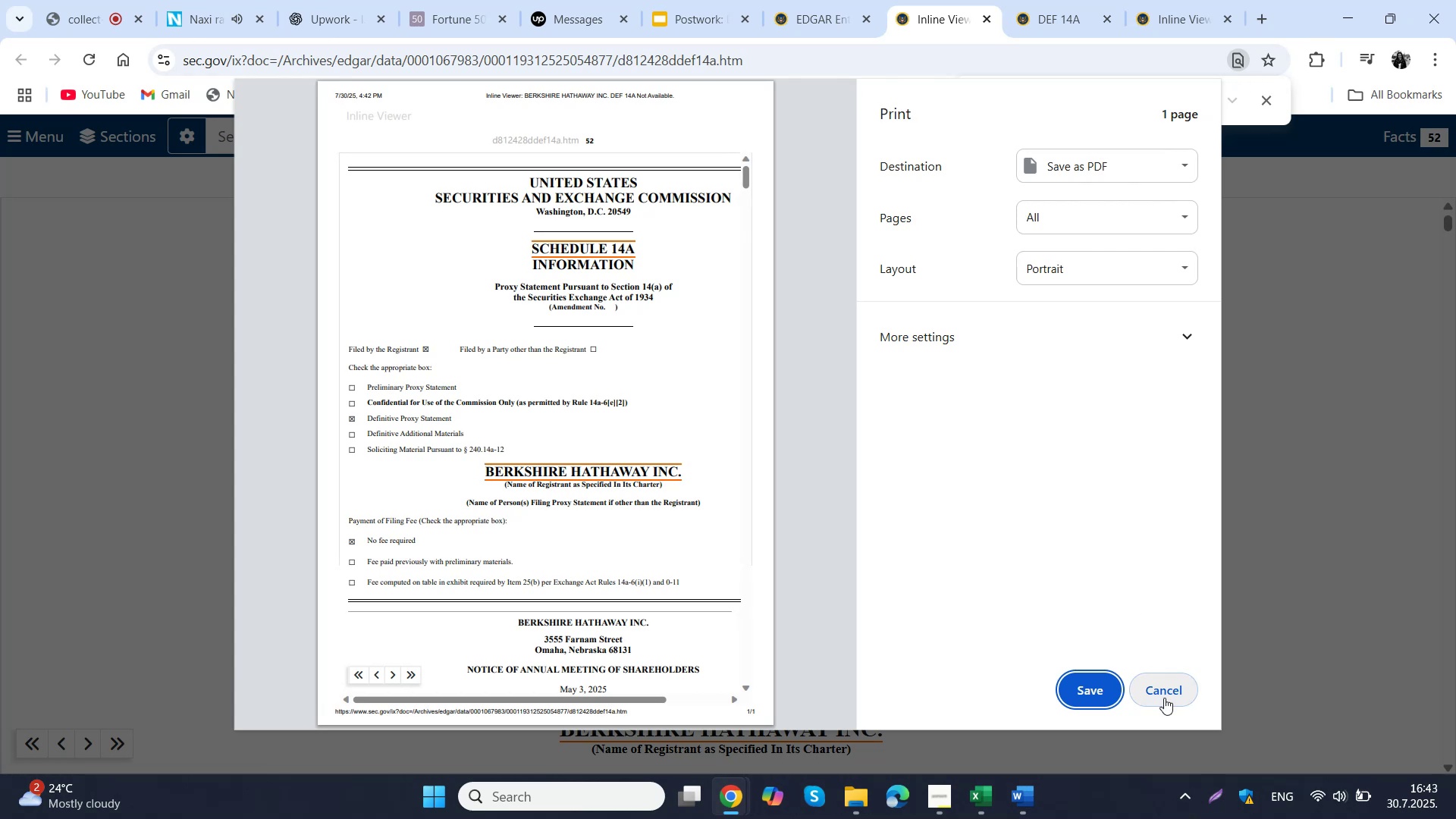 
left_click([1164, 698])
 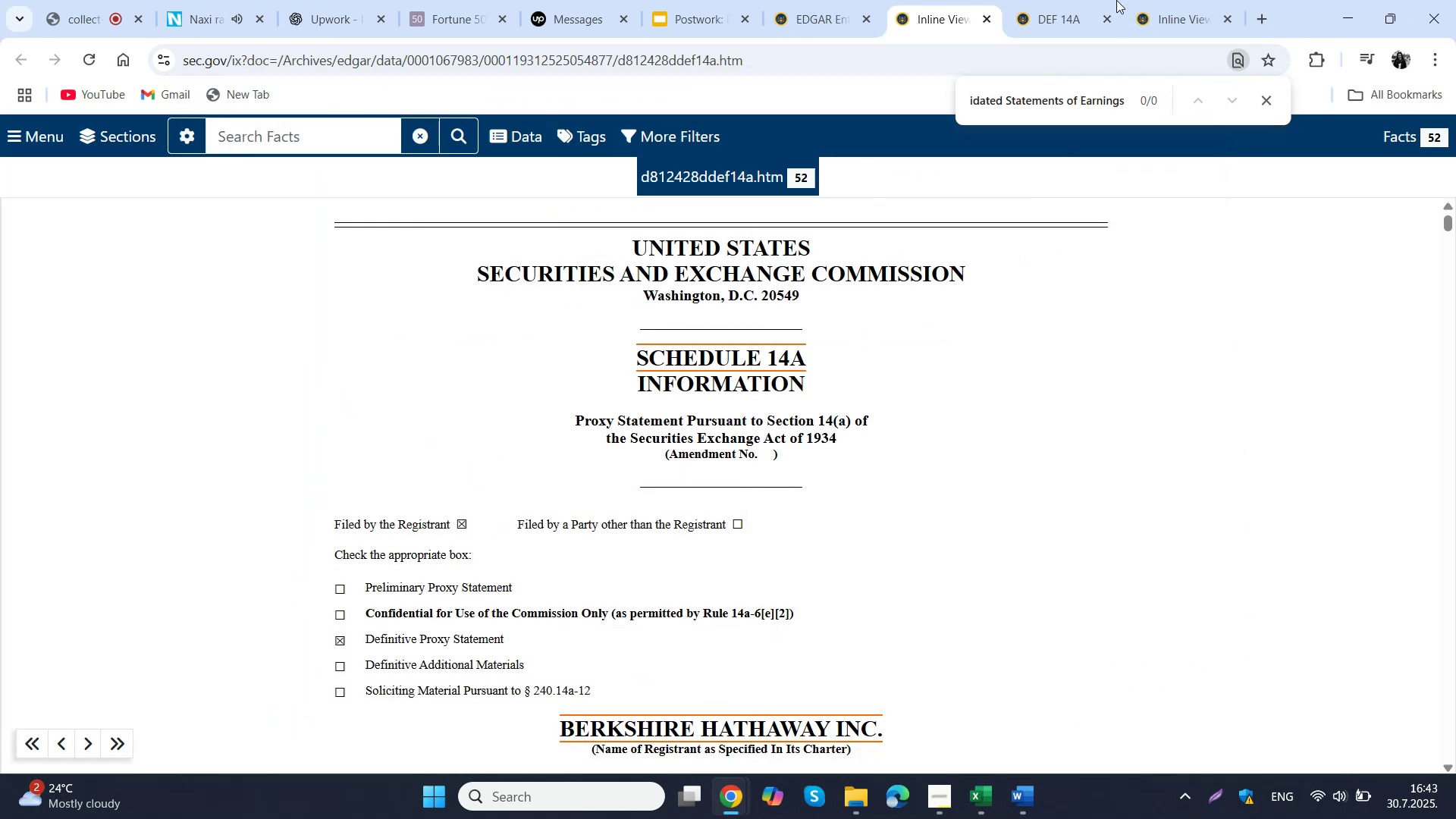 
left_click([1051, 0])
 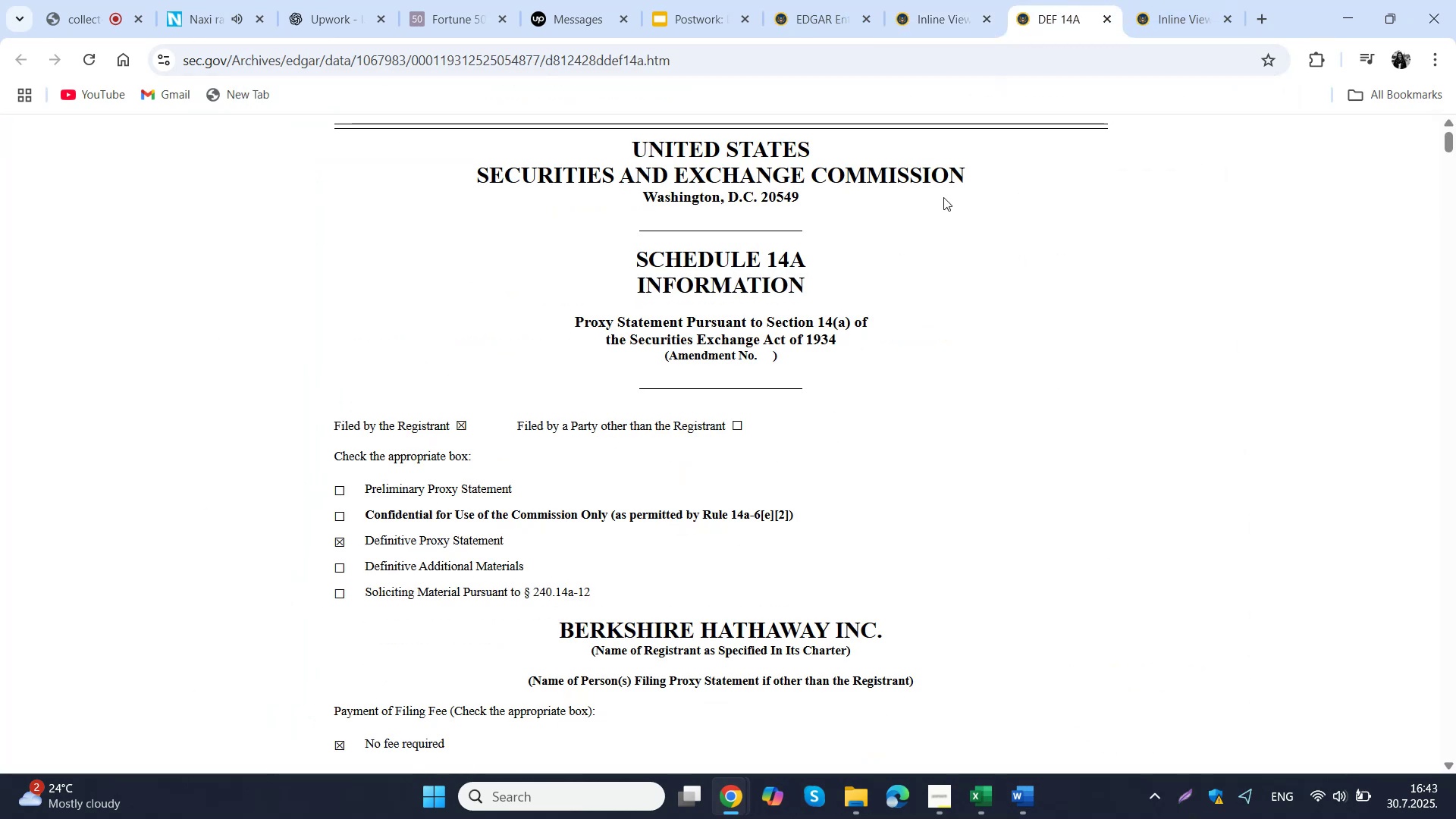 
right_click([935, 191])
 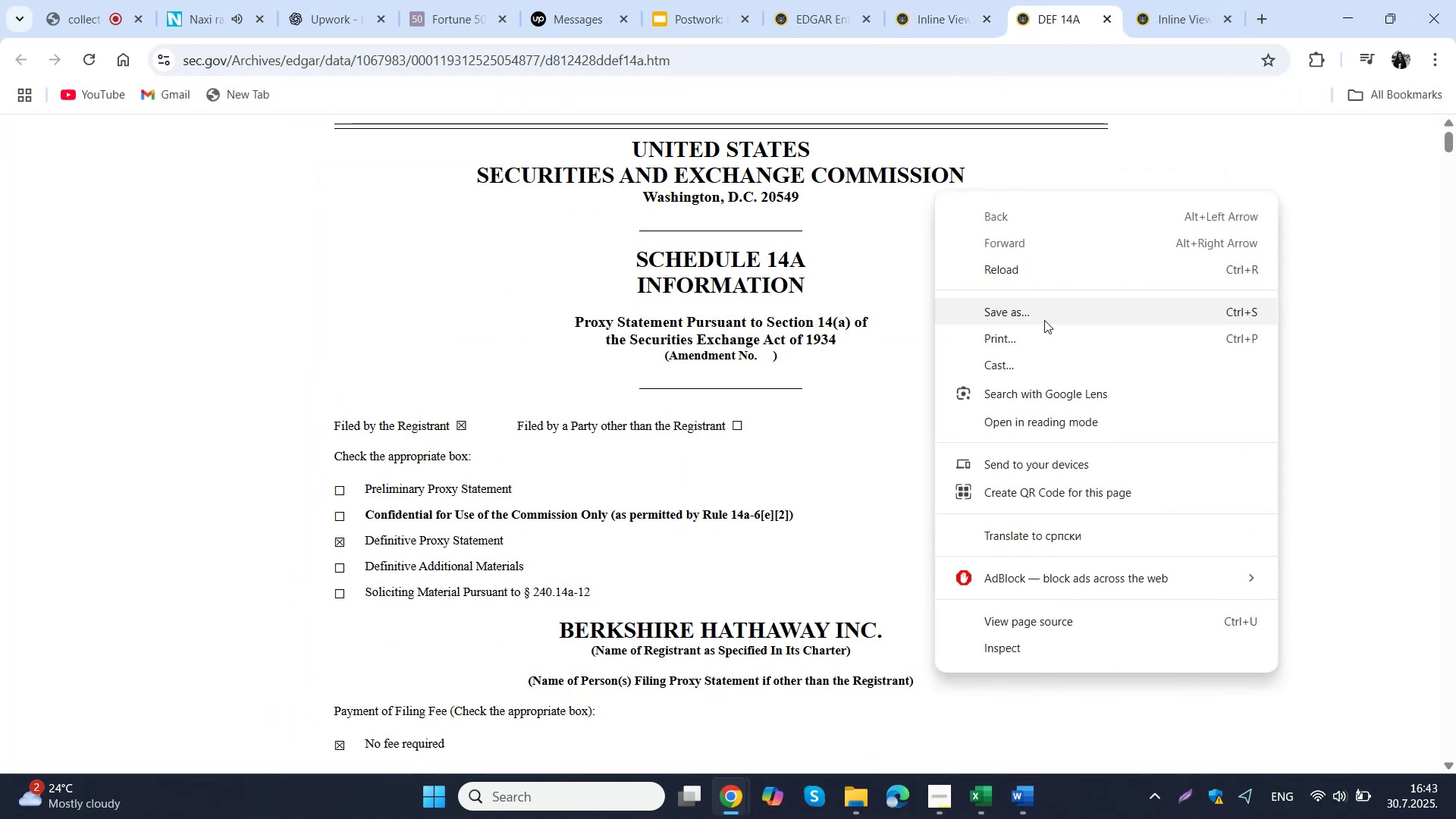 
left_click([1043, 334])
 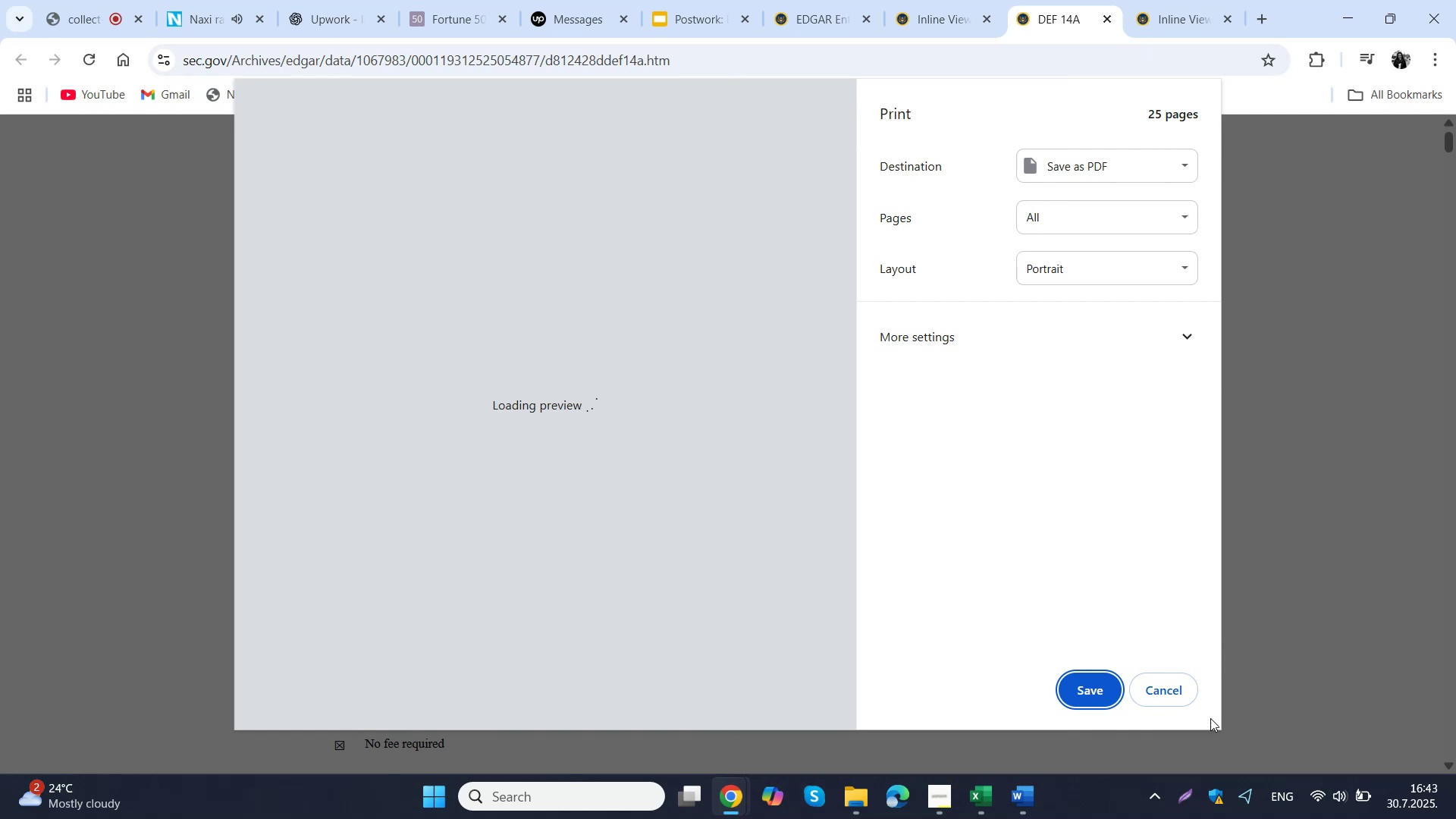 
left_click([1181, 692])
 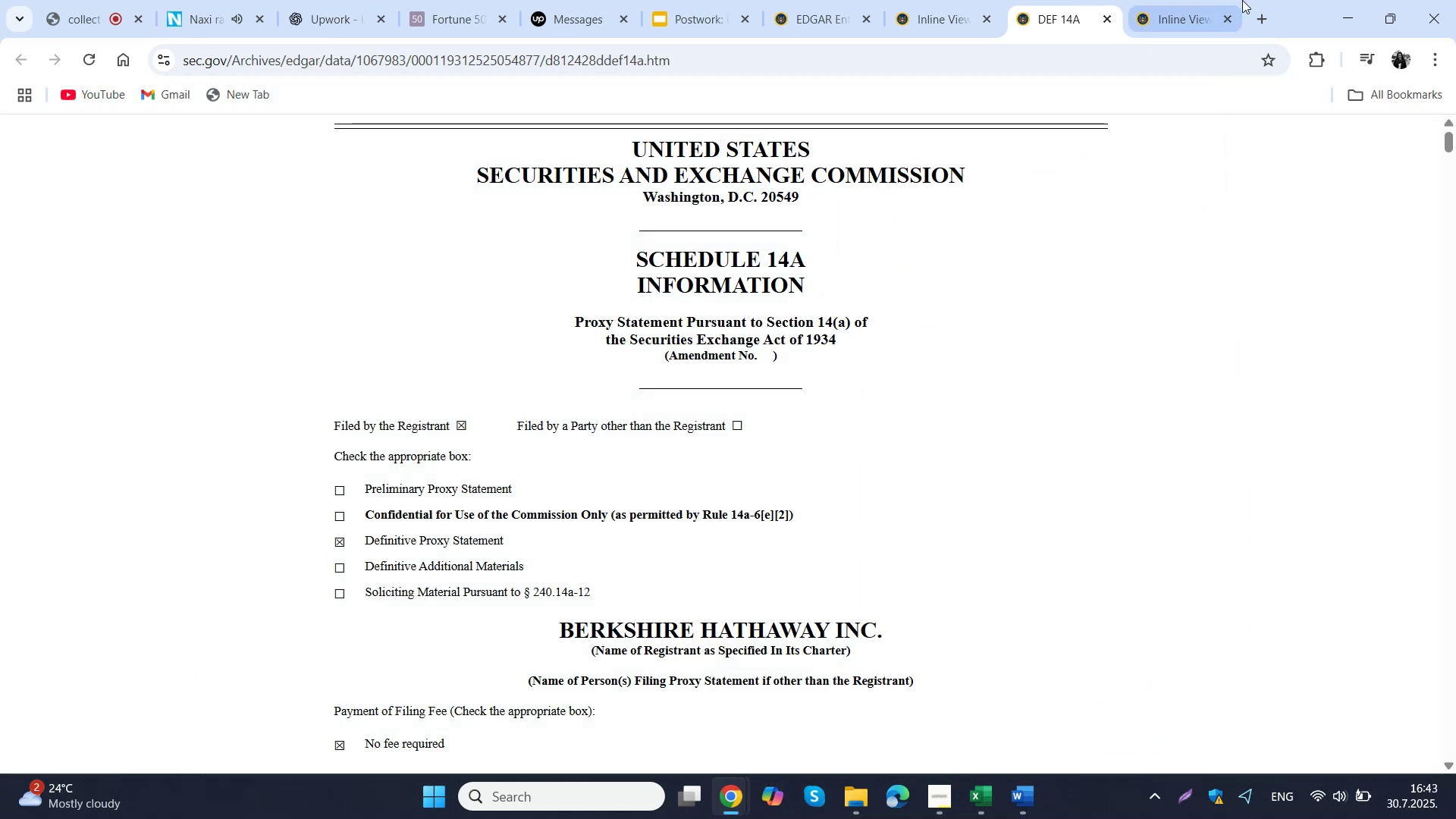 
left_click([1244, 0])
 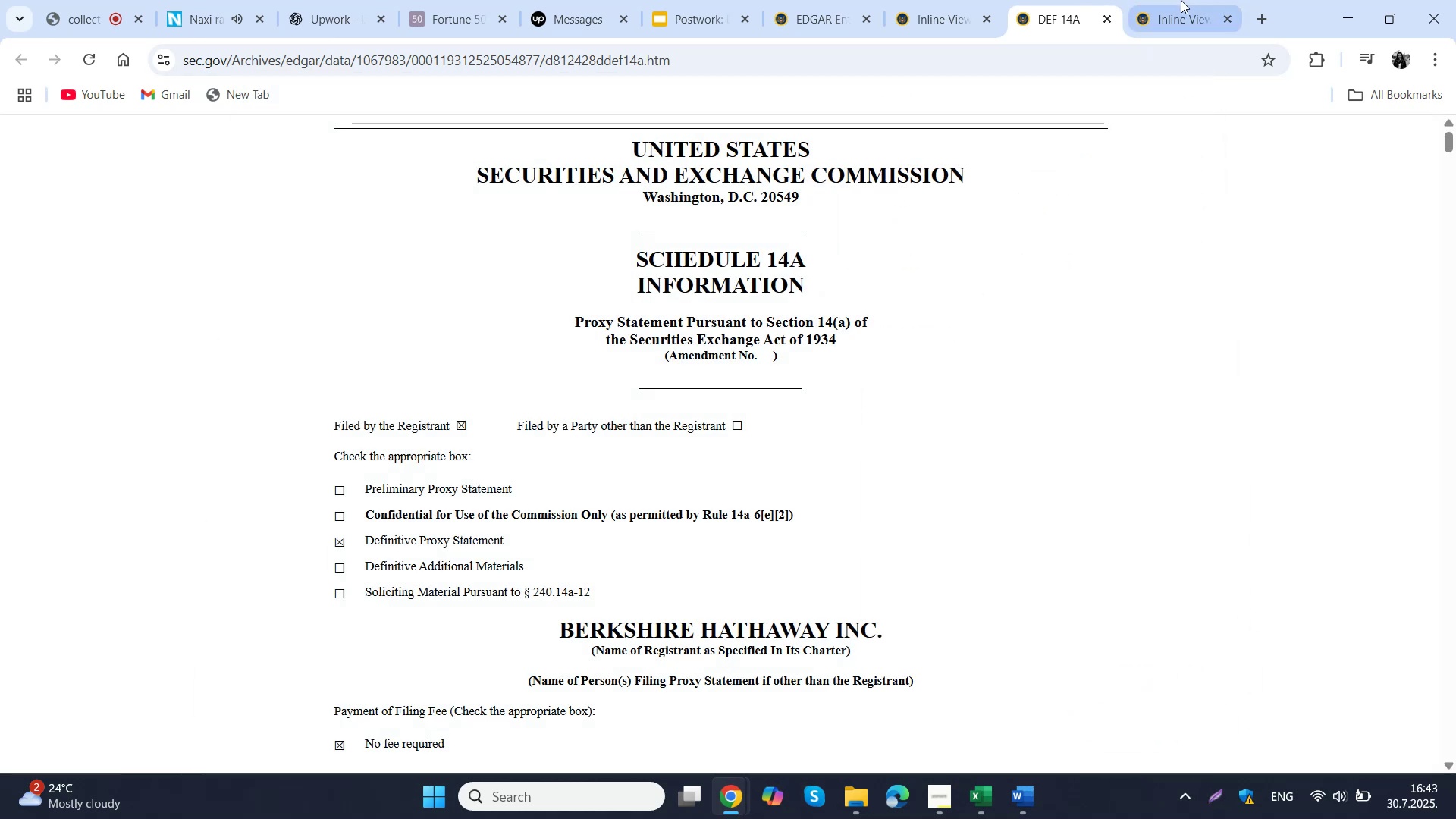 
double_click([1181, 0])
 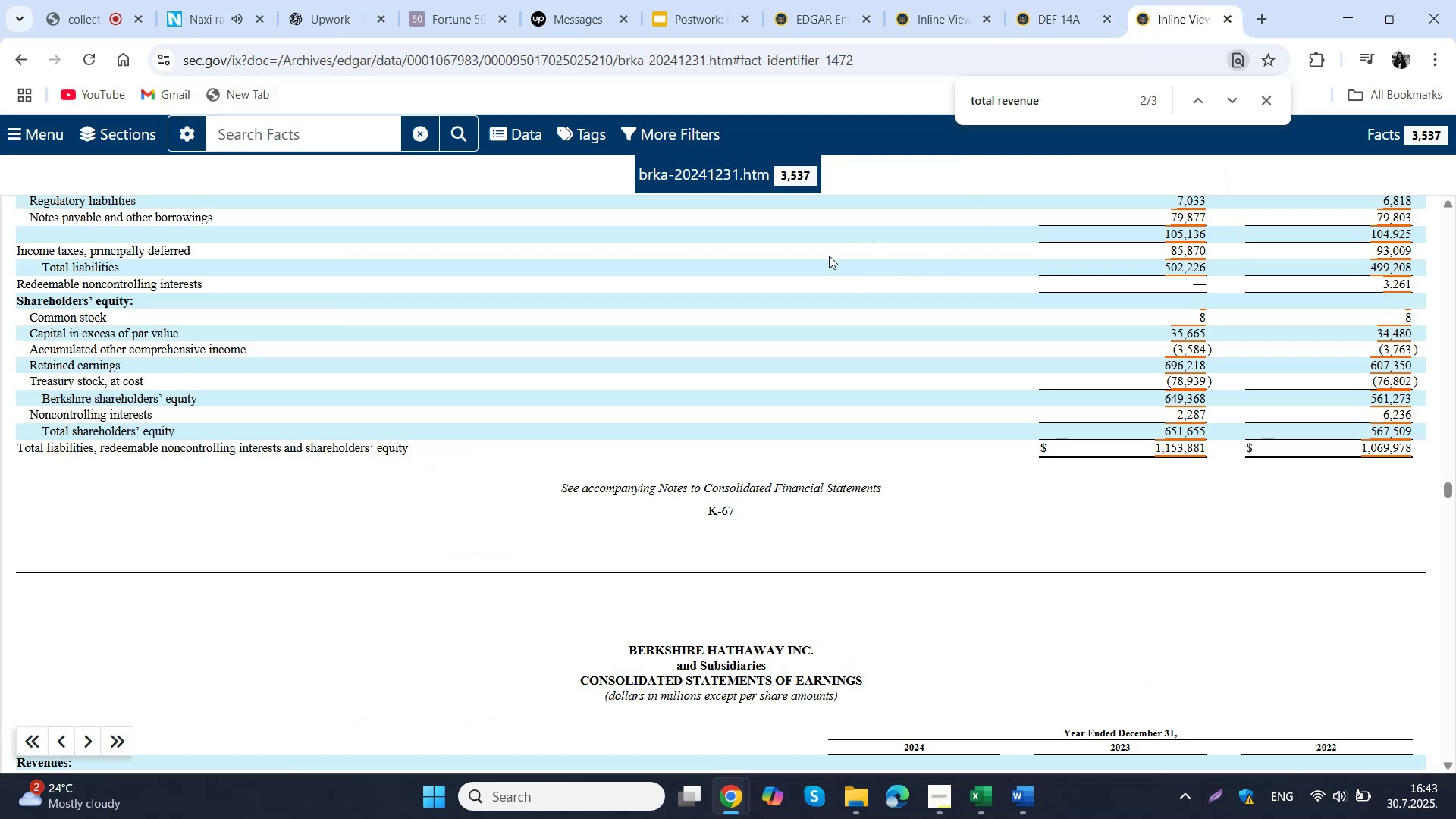 
right_click([691, 271])
 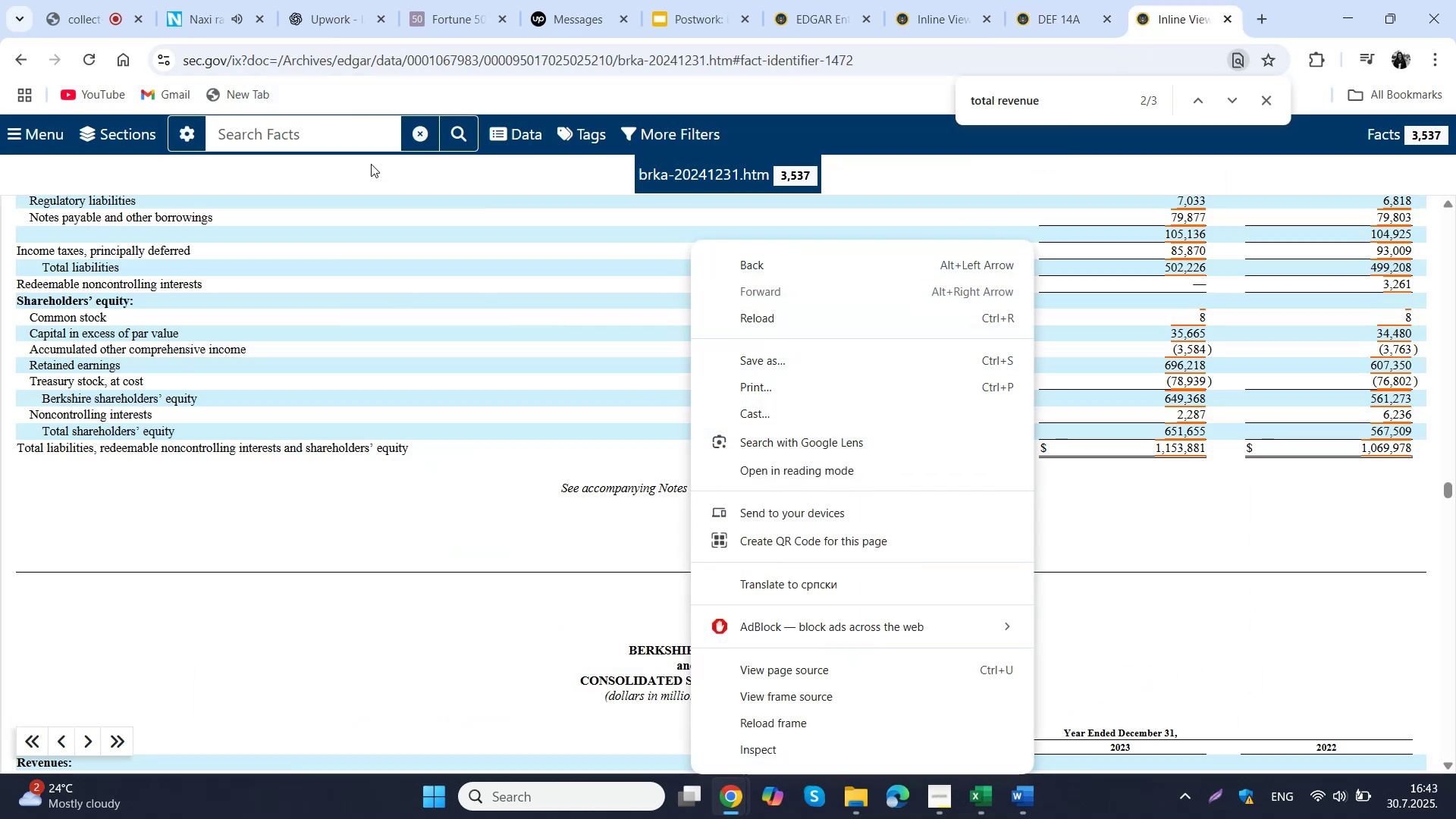 
left_click([28, 130])
 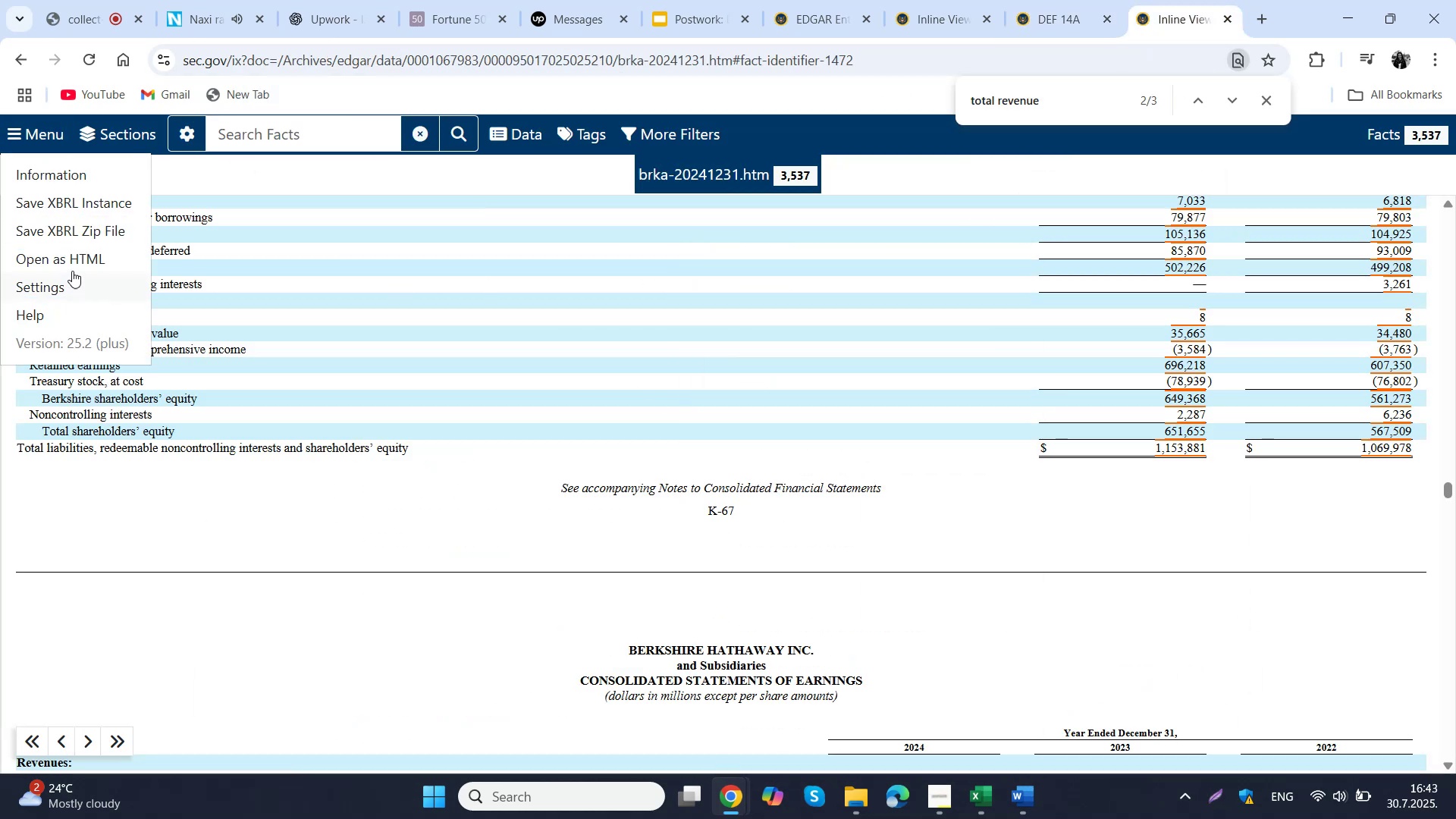 
left_click([72, 268])
 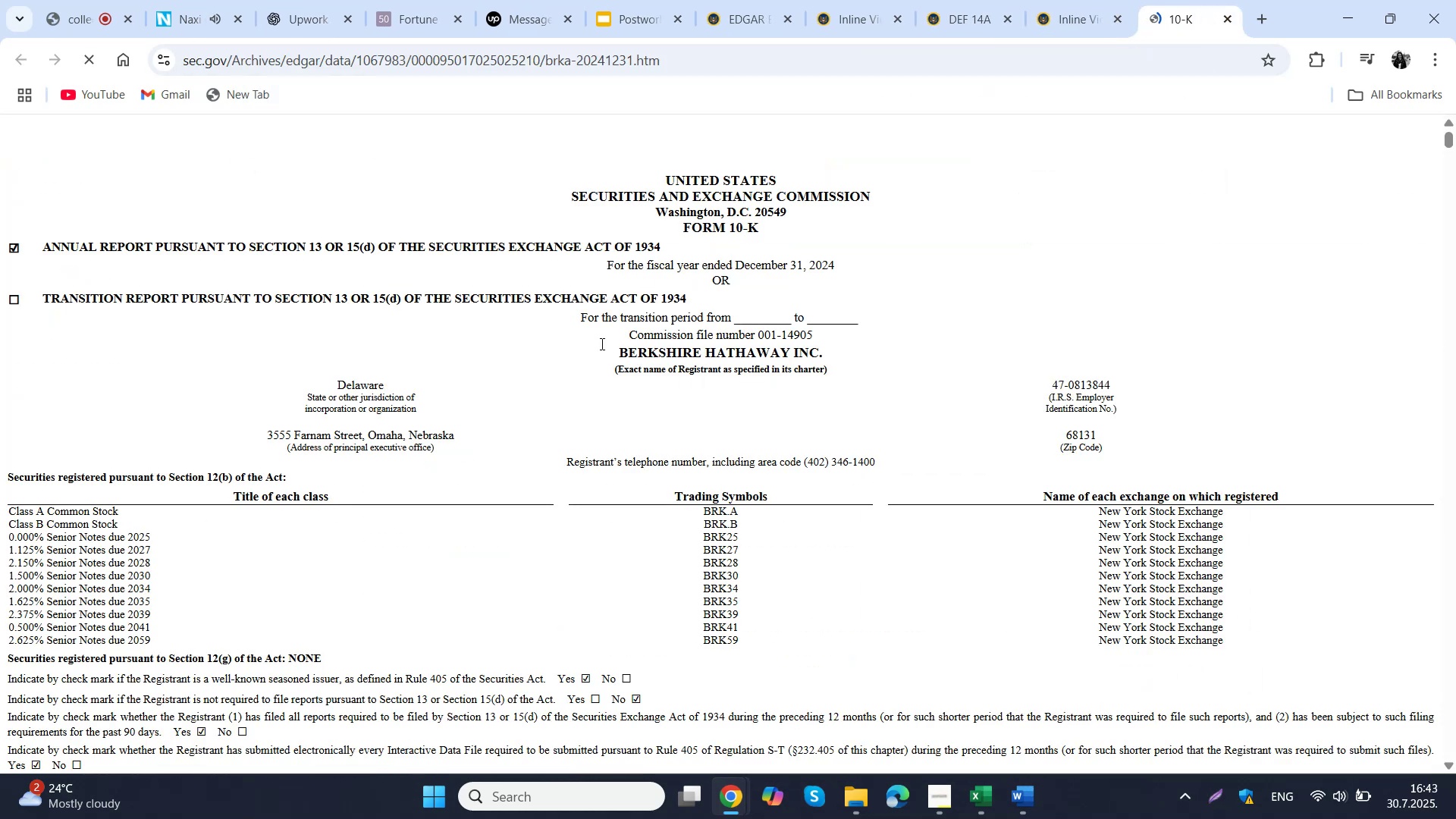 
right_click([612, 237])
 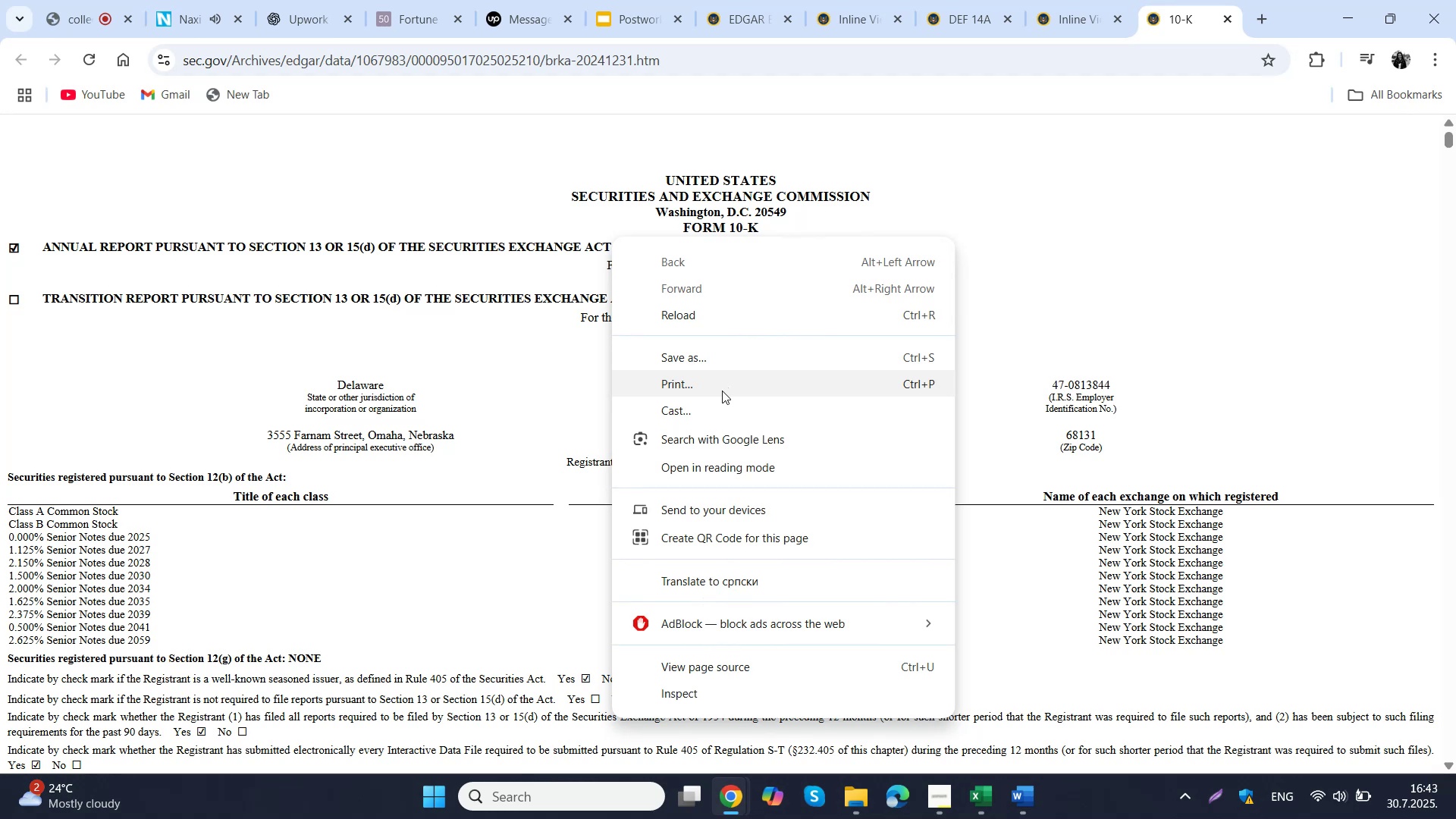 
left_click([722, 391])
 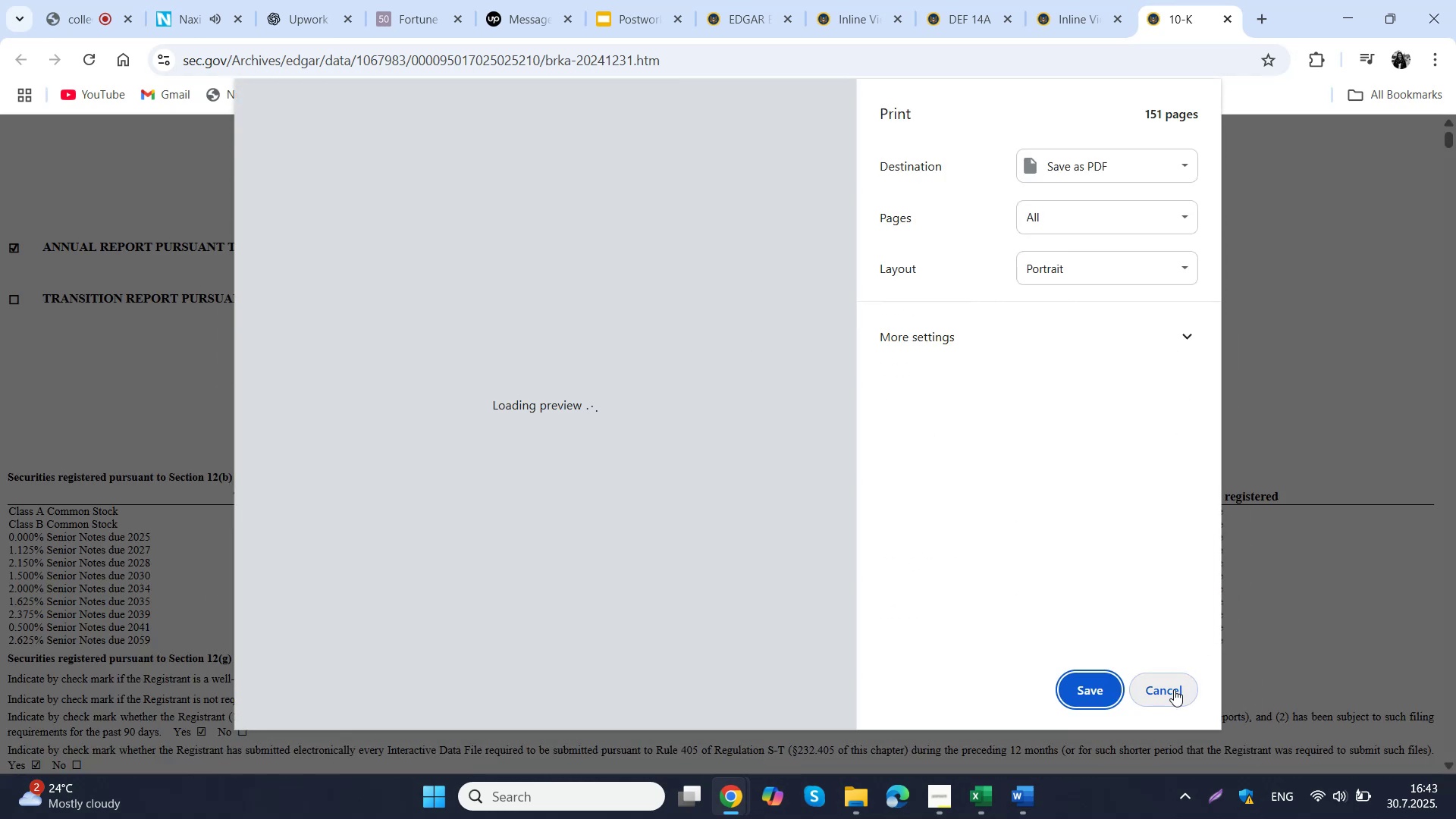 
wait(10.61)
 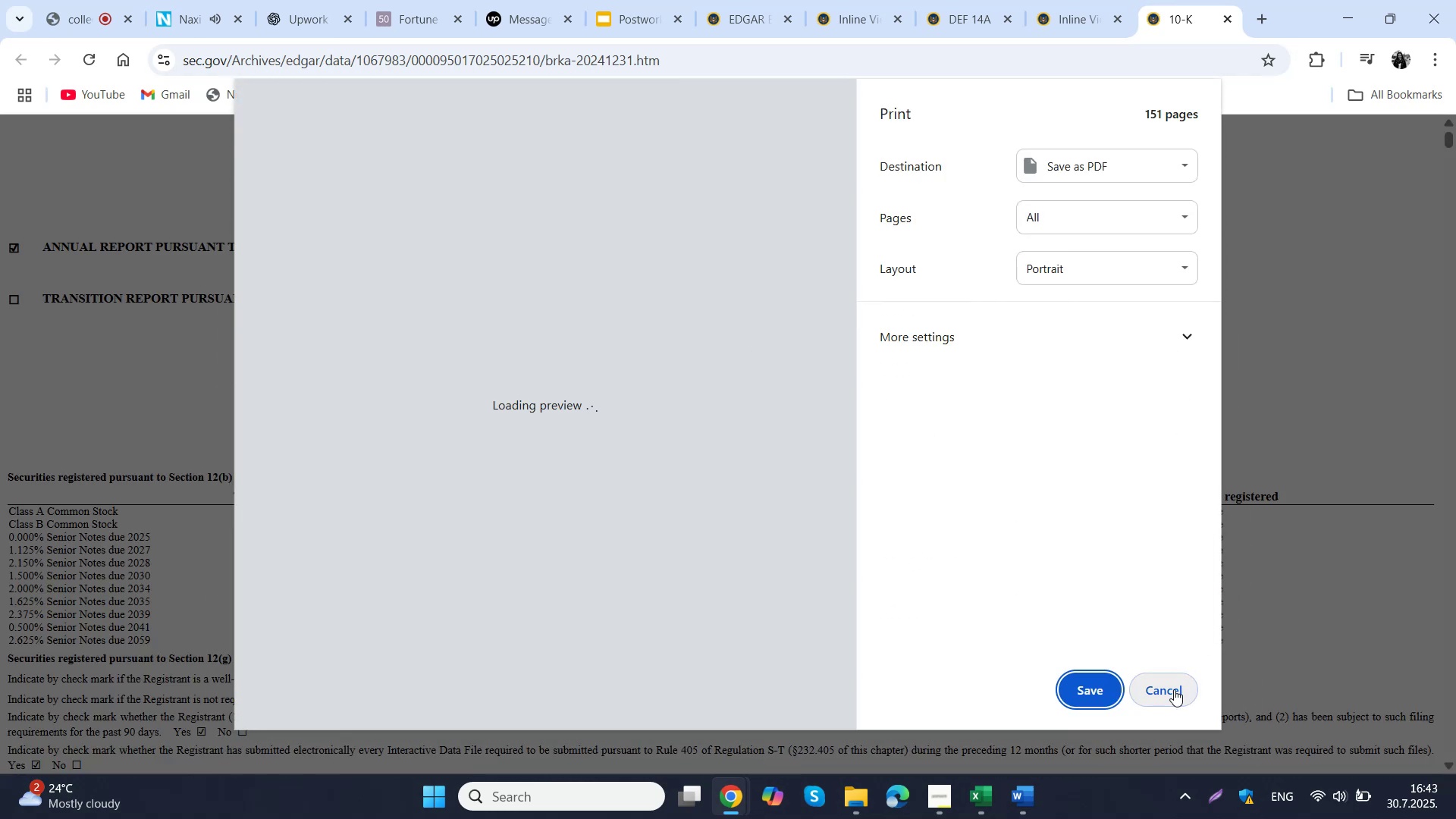 
left_click([1095, 685])
 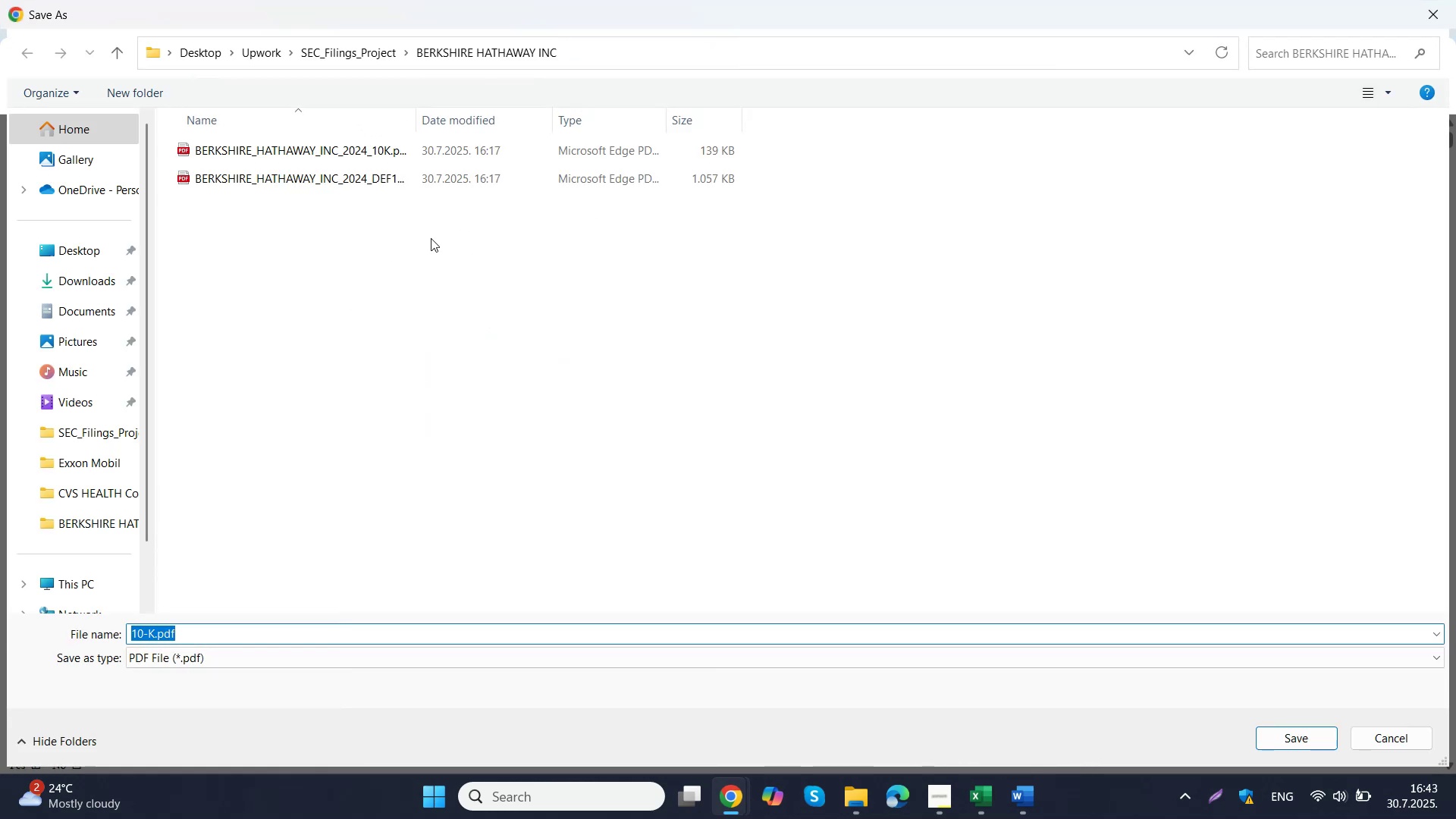 
left_click([353, 146])
 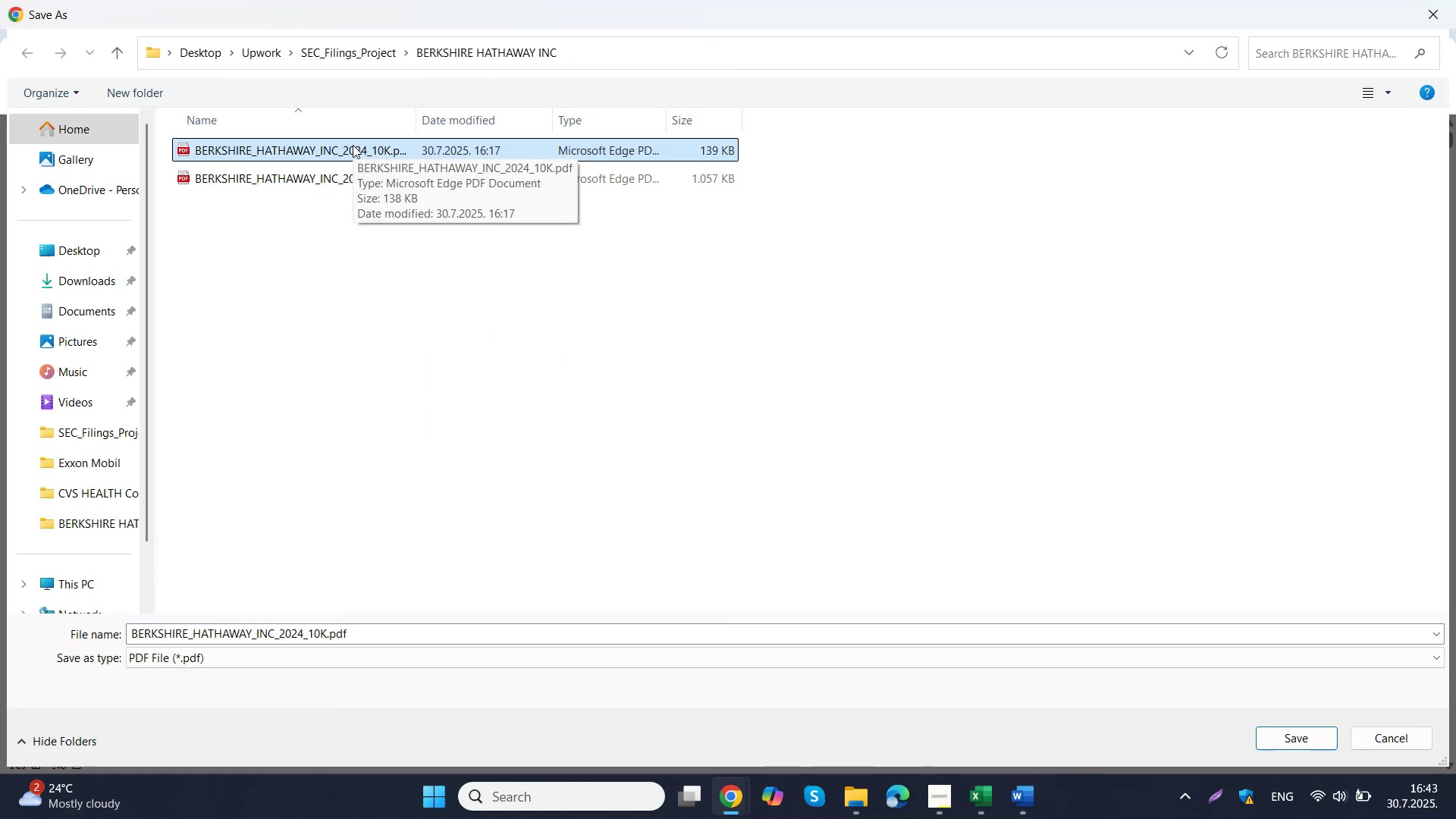 
key(Delete)
 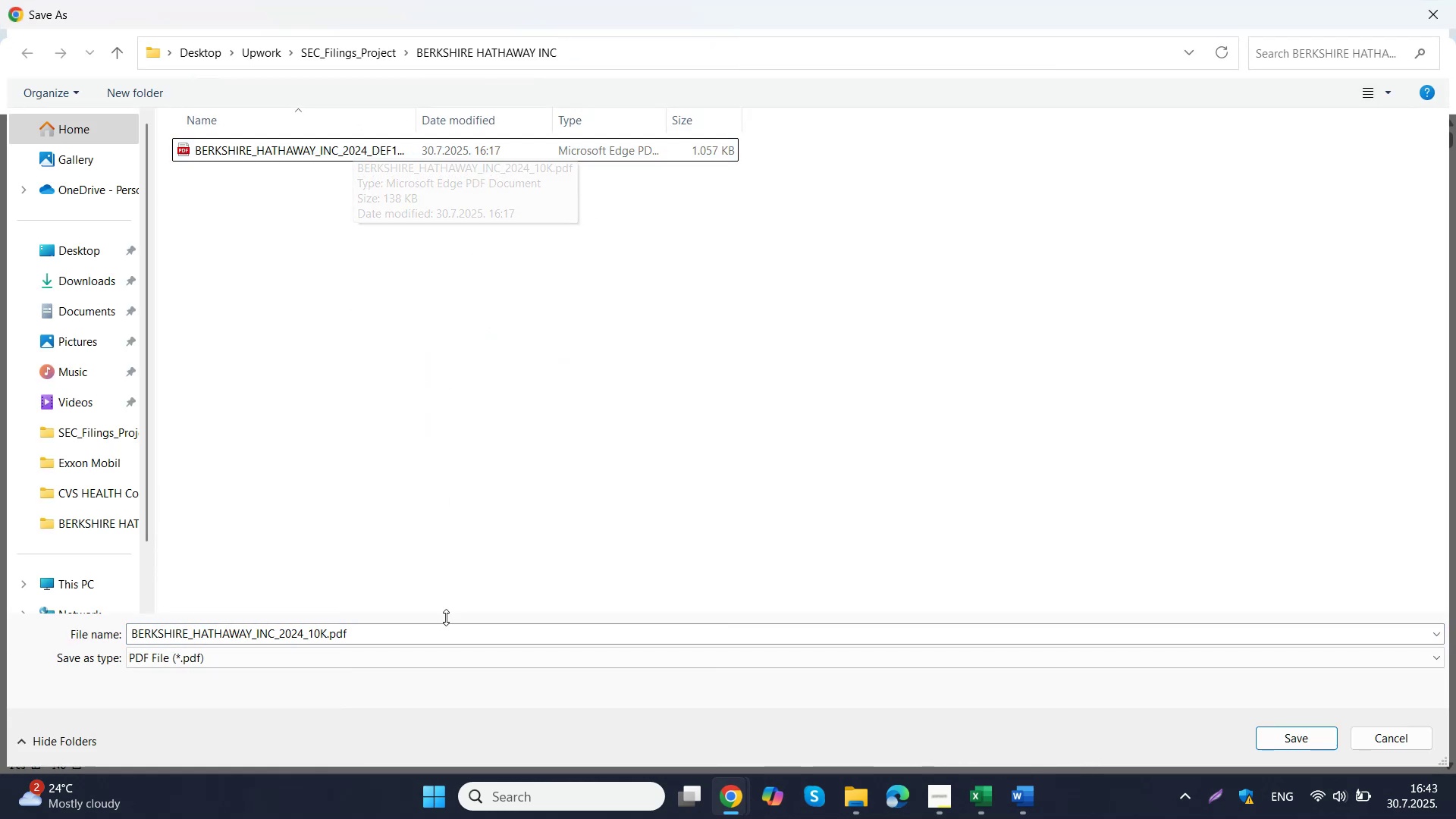 
left_click([446, 629])
 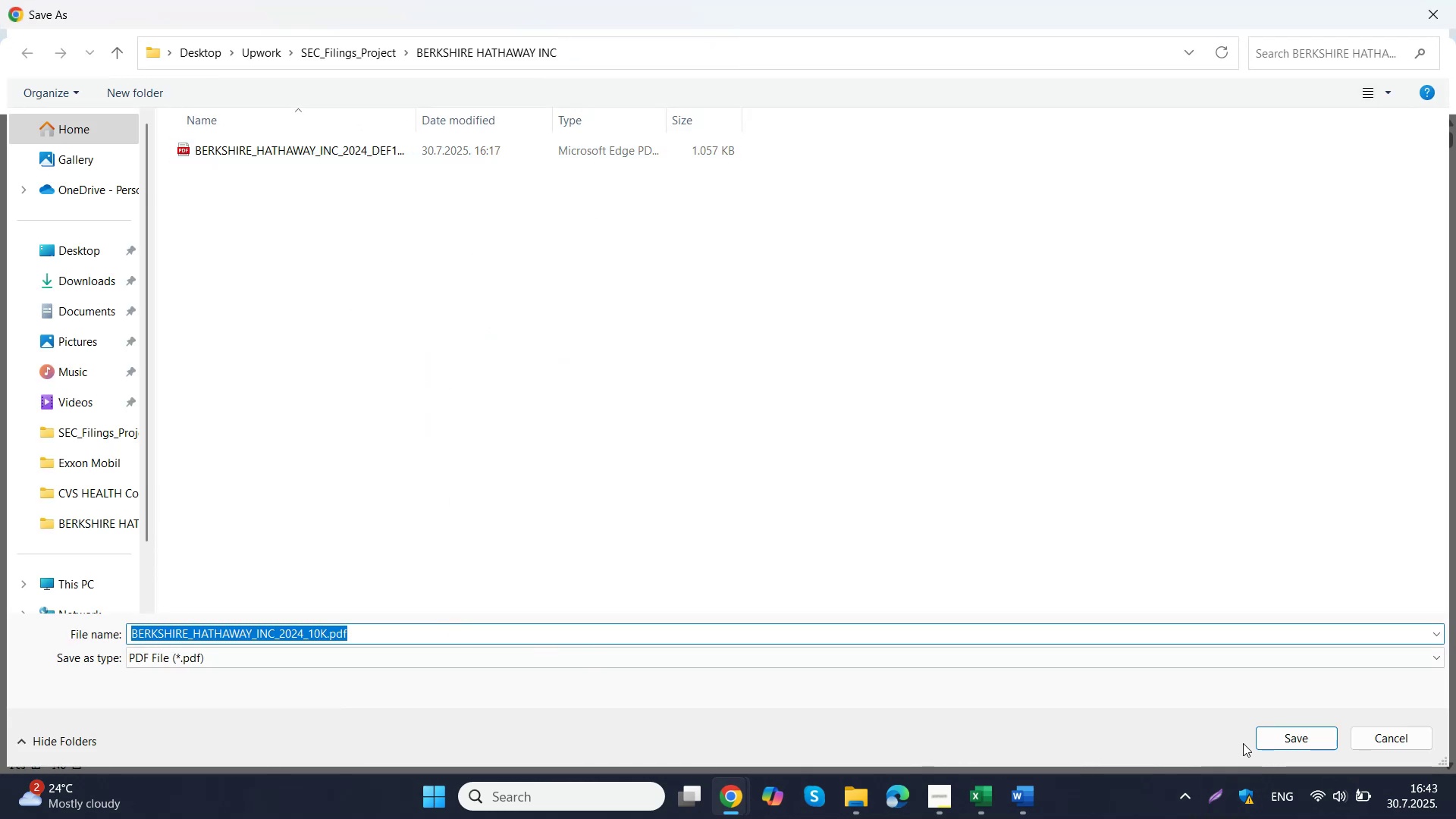 
left_click([1269, 739])
 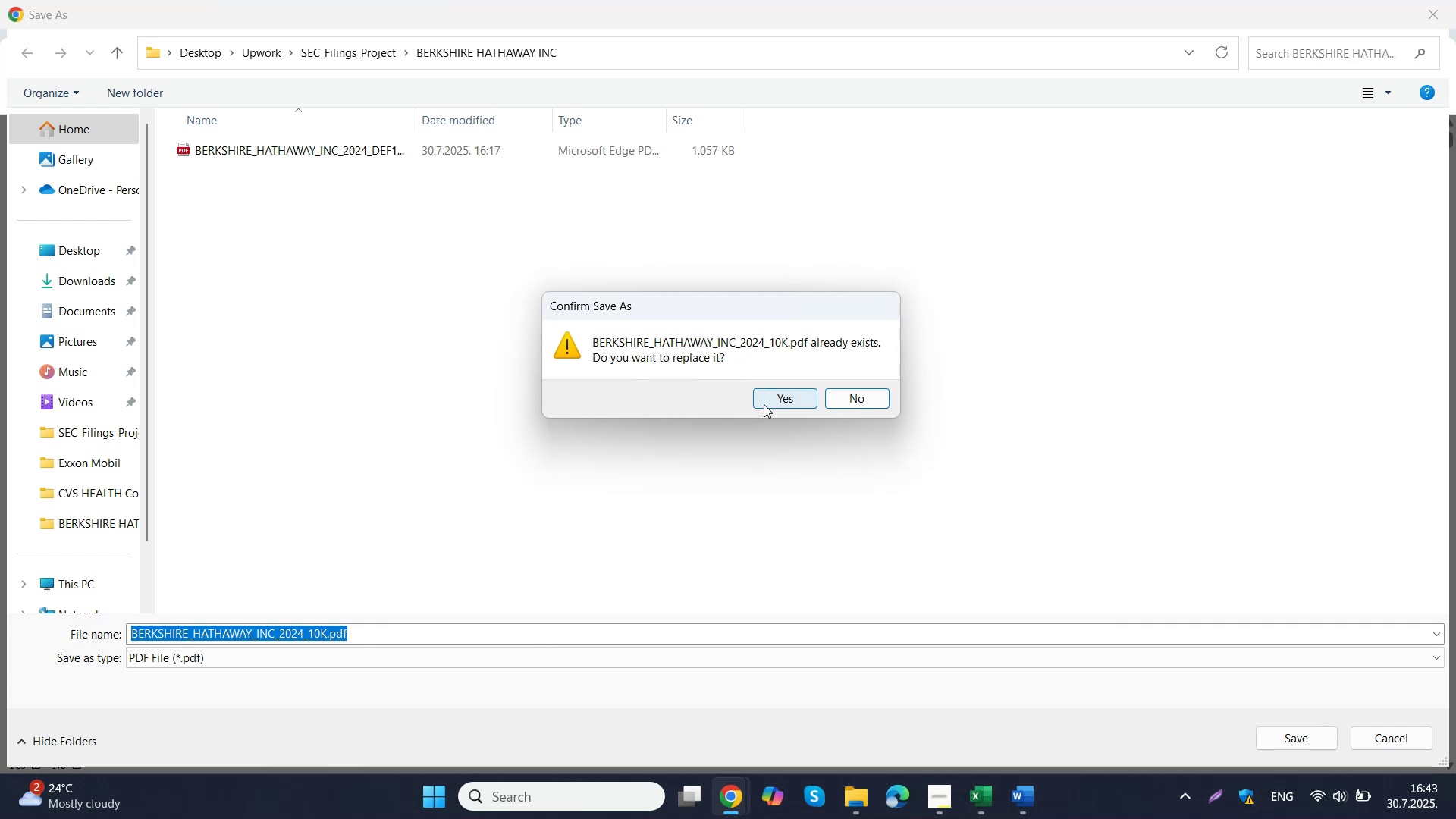 
left_click([776, 404])
 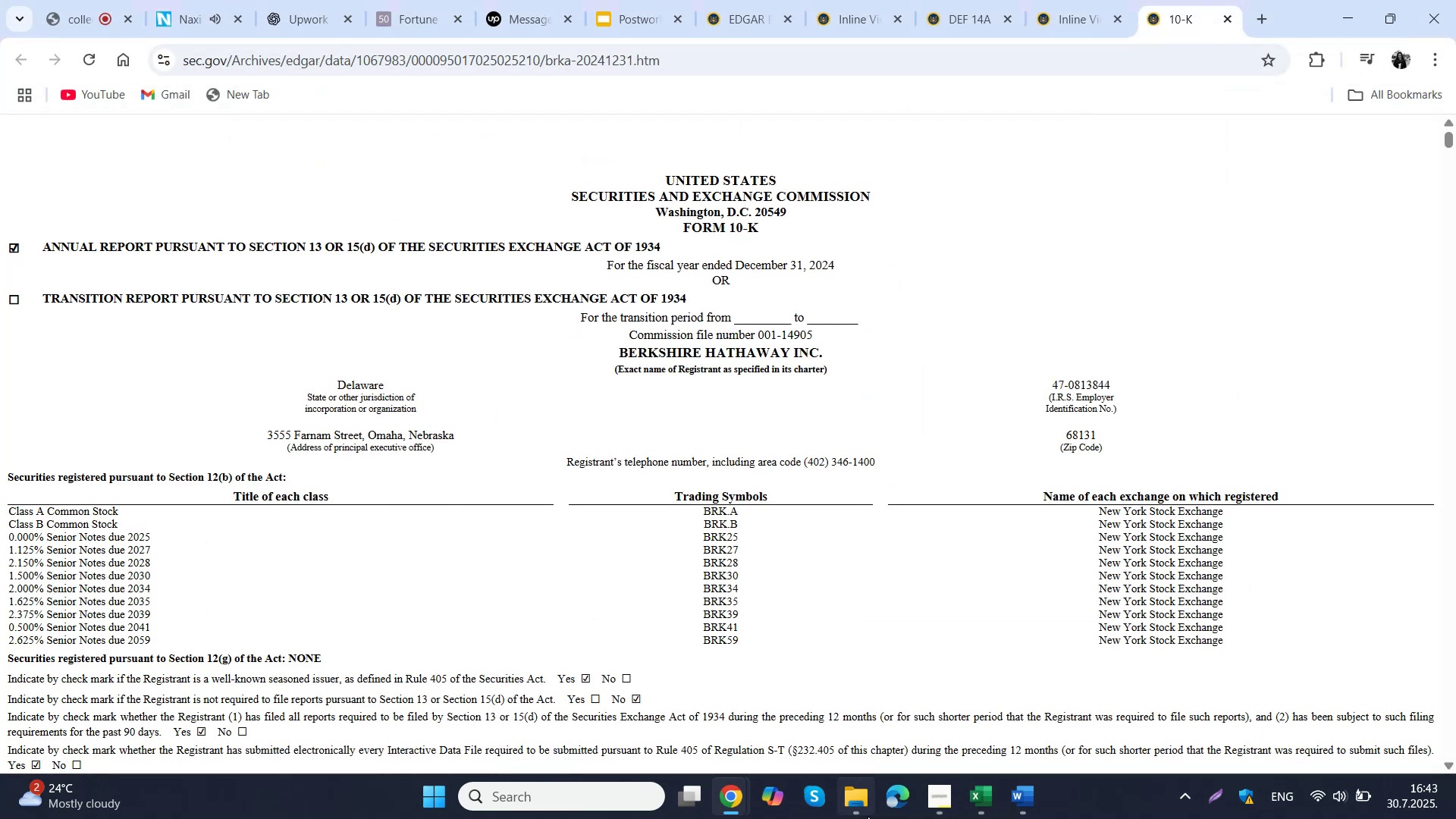 
left_click([866, 802])
 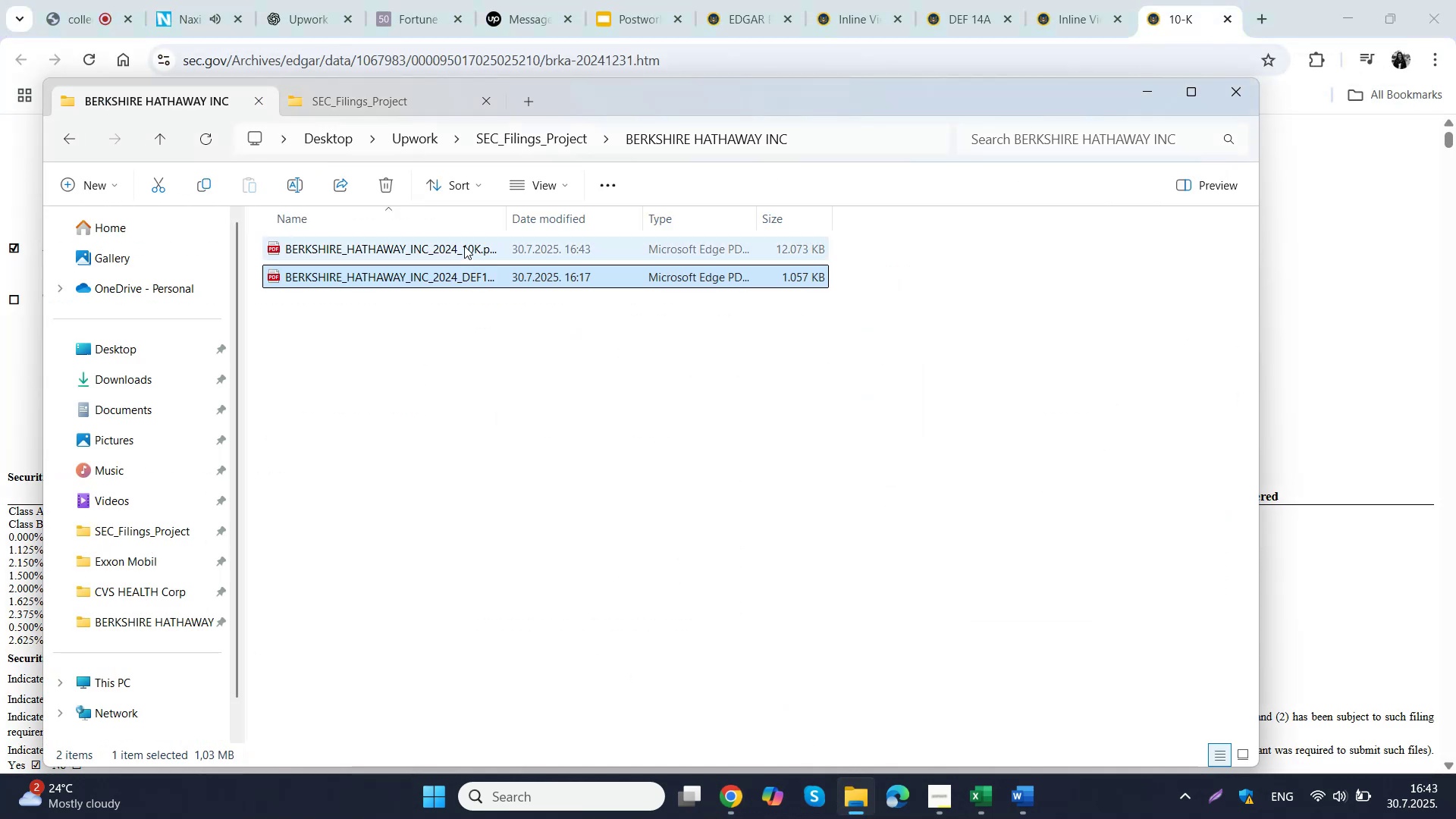 
double_click([463, 244])
 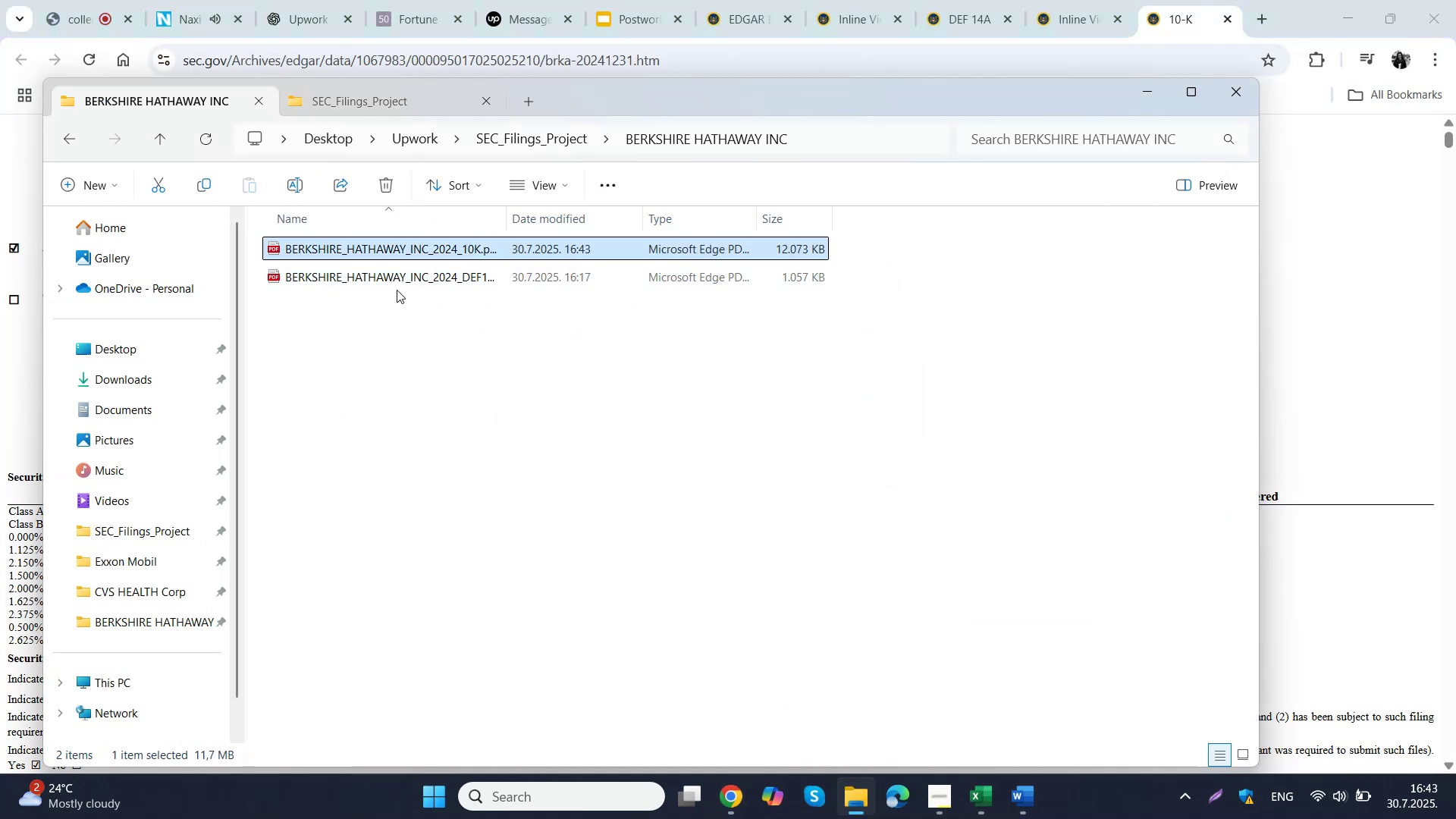 
double_click([374, 251])
 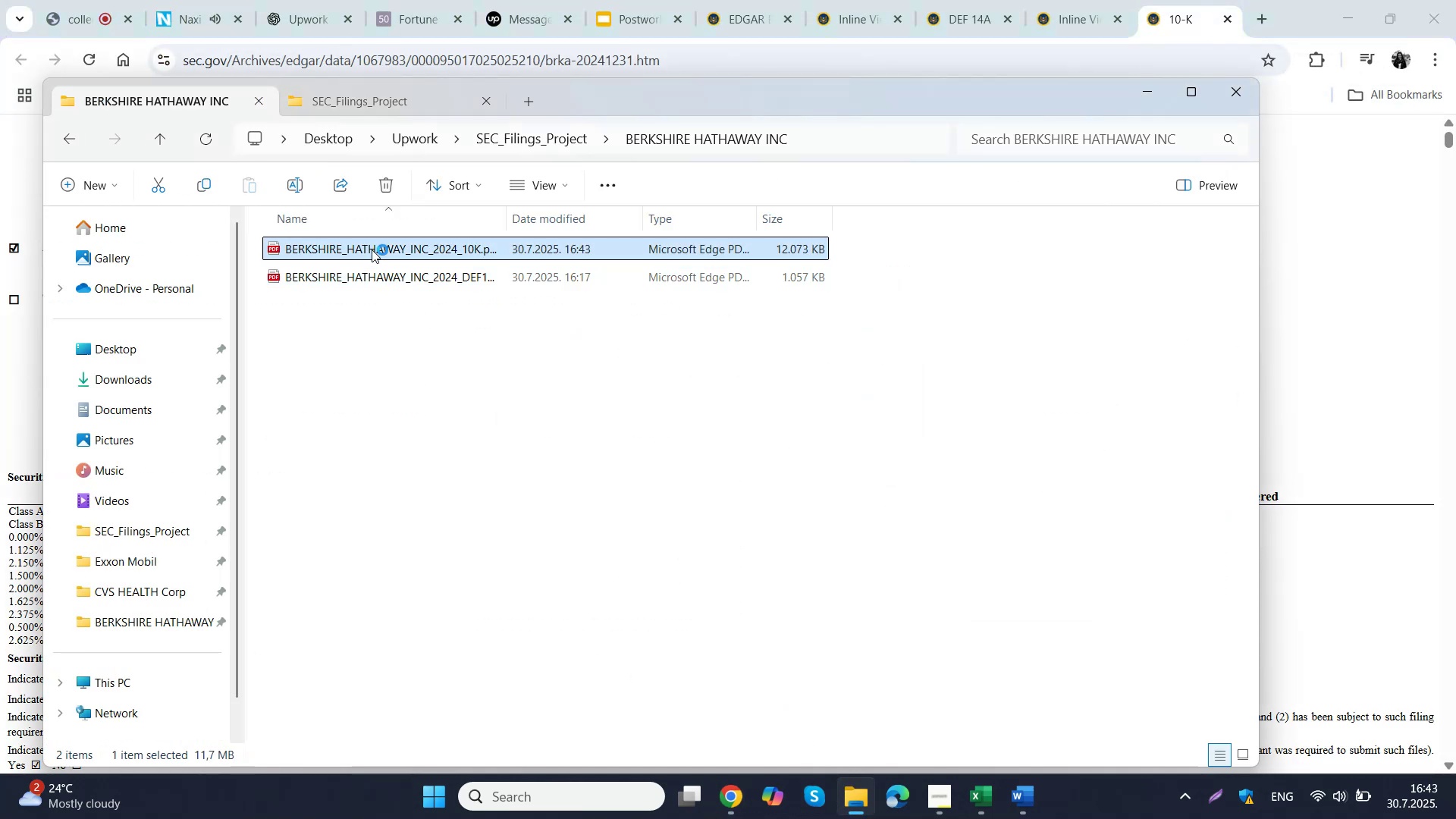 
triple_click([372, 249])
 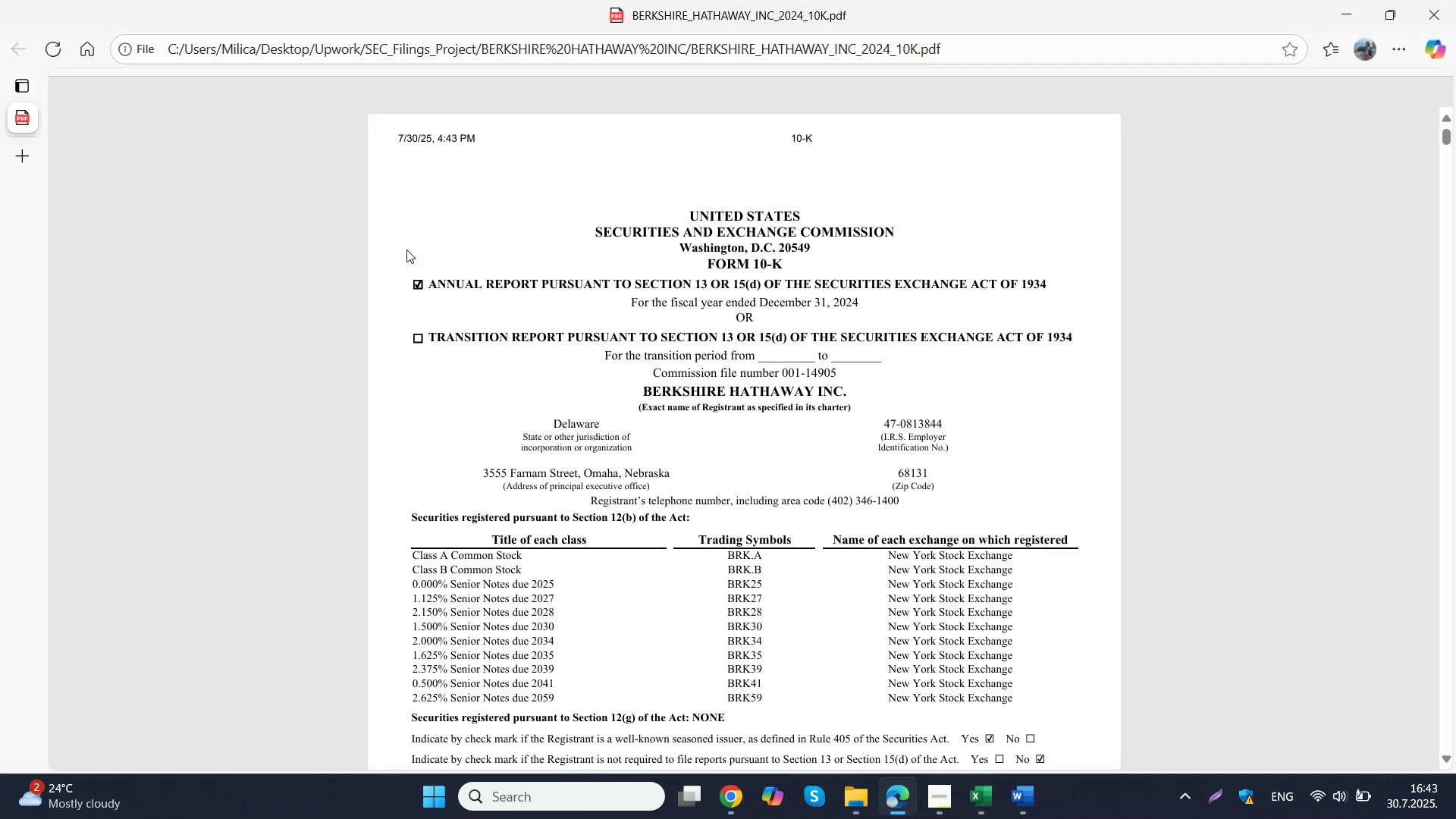 
scroll: coordinate [406, 249], scroll_direction: down, amount: 2.0
 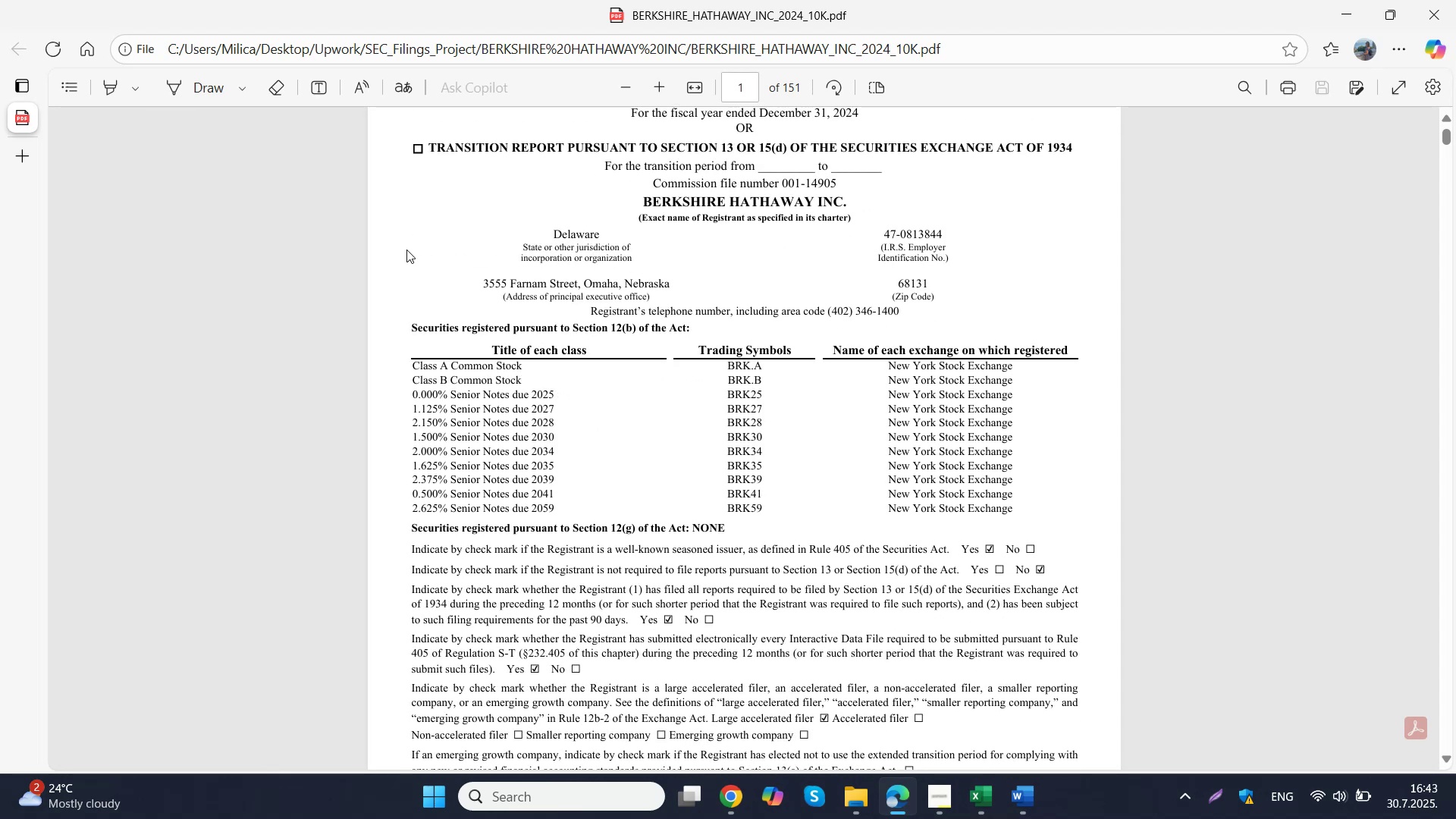 
key(Control+ControlLeft)
 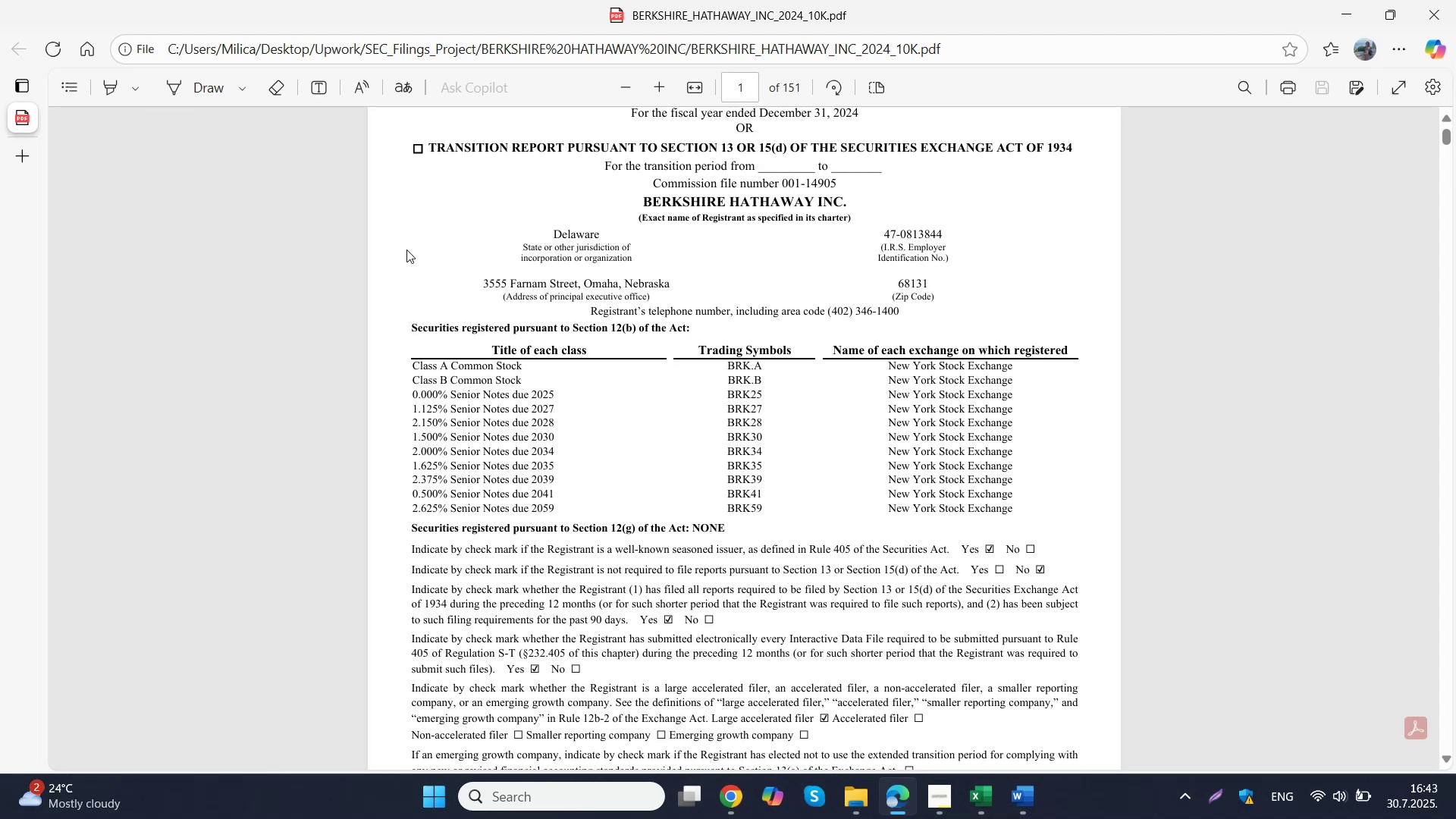 
key(Control+F)
 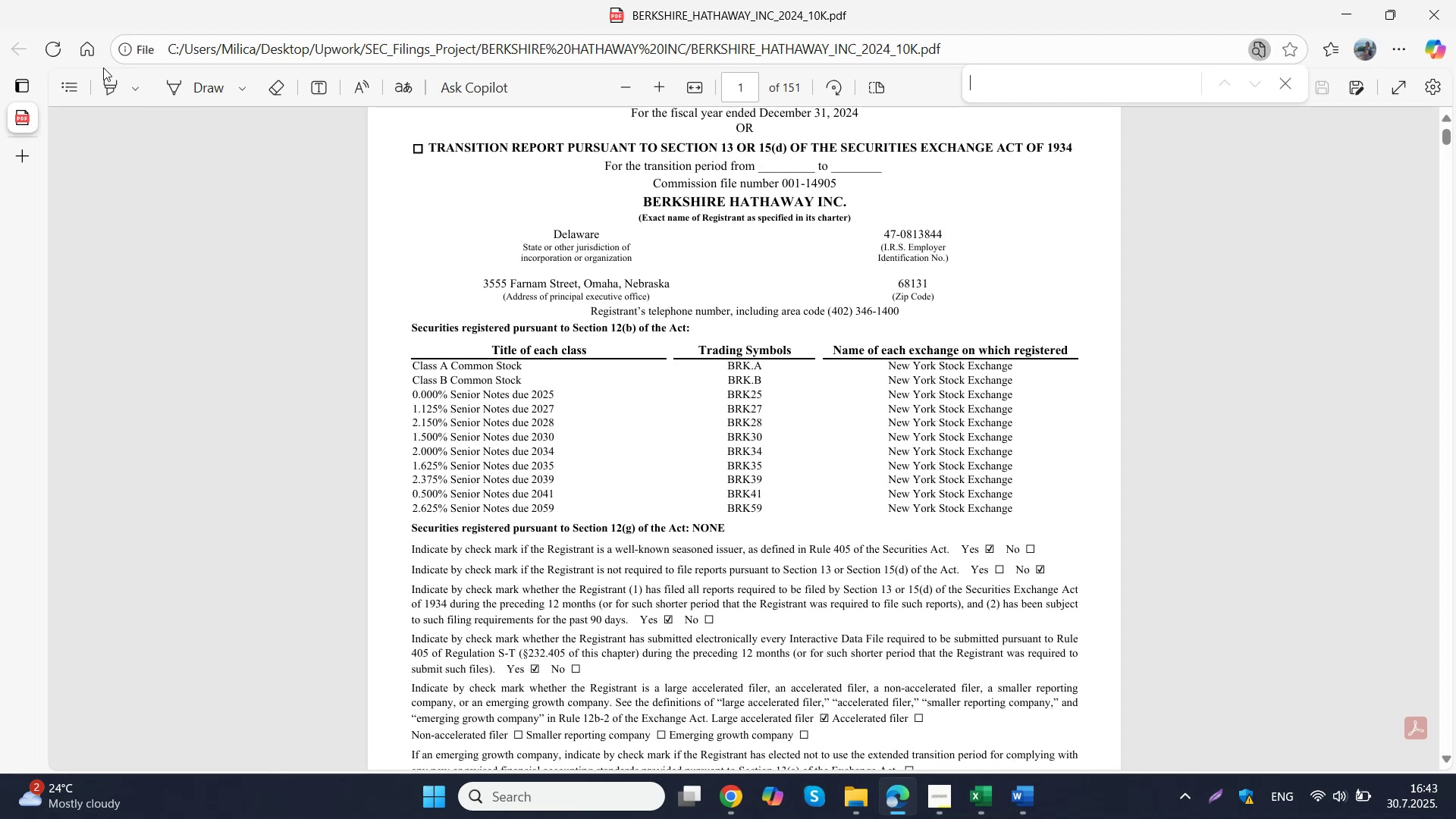 
type(total assets)
 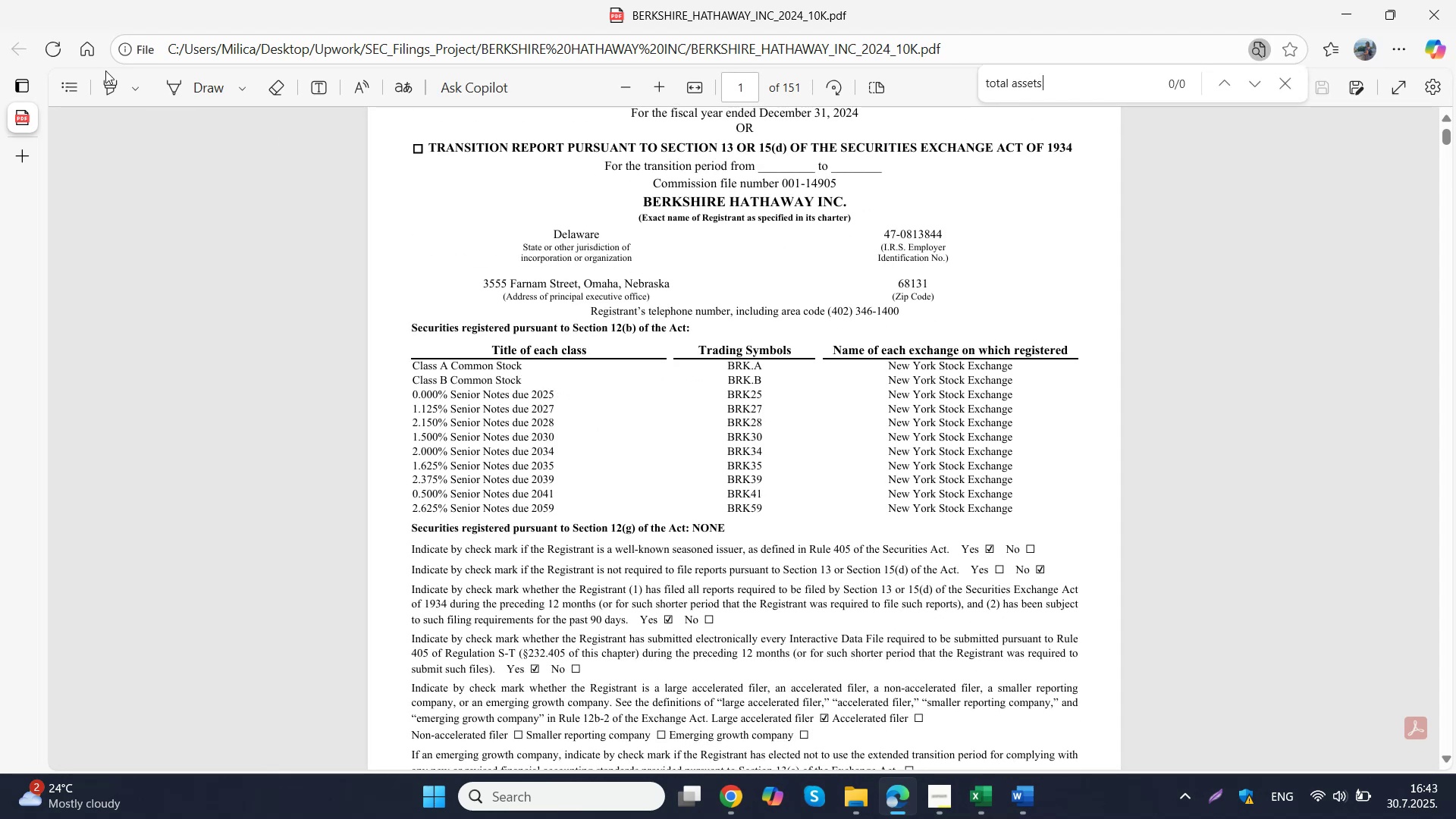 
key(Enter)
 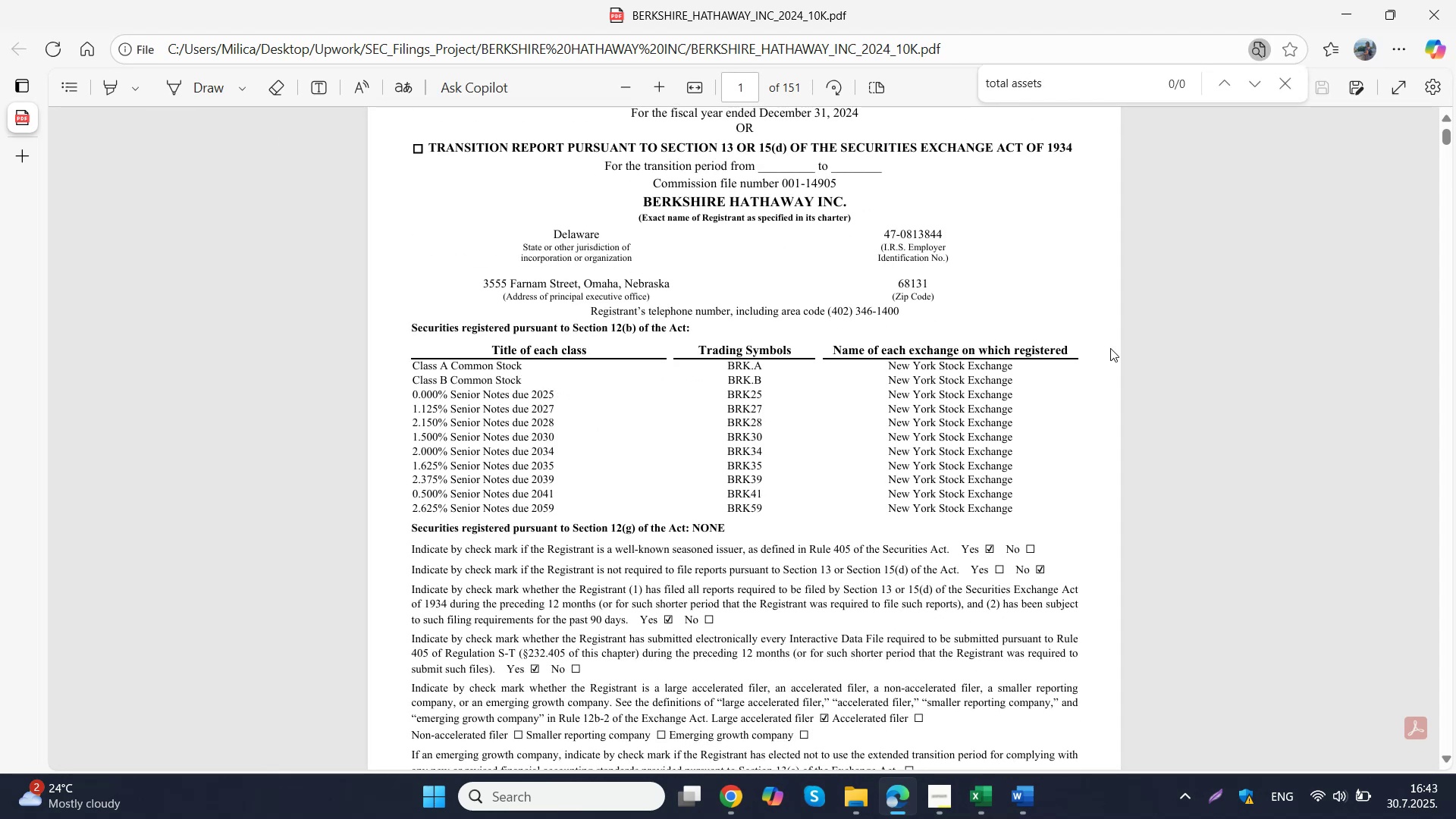 
scroll: coordinate [661, 351], scroll_direction: up, amount: 15.0
 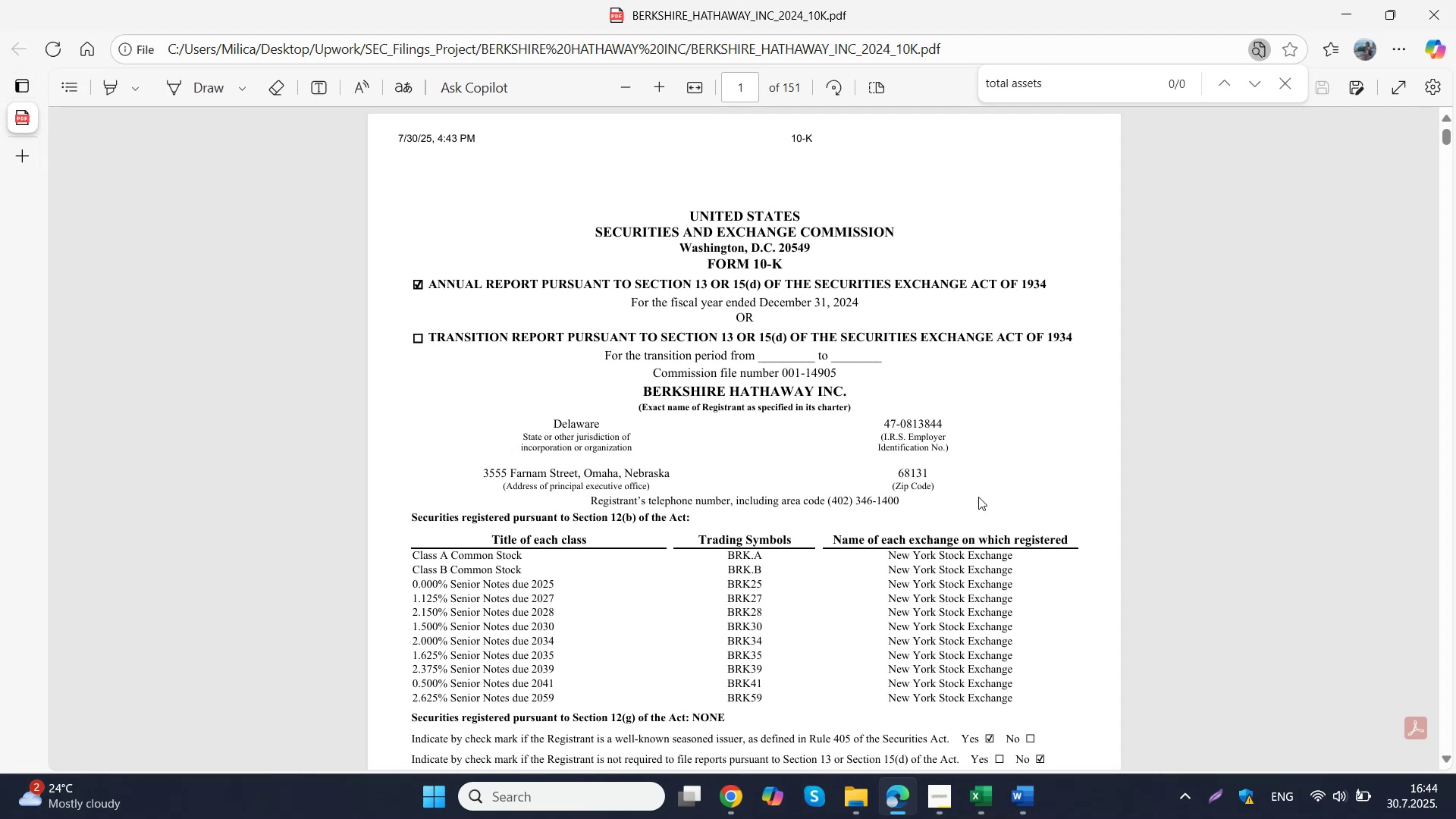 
left_click([979, 381])
 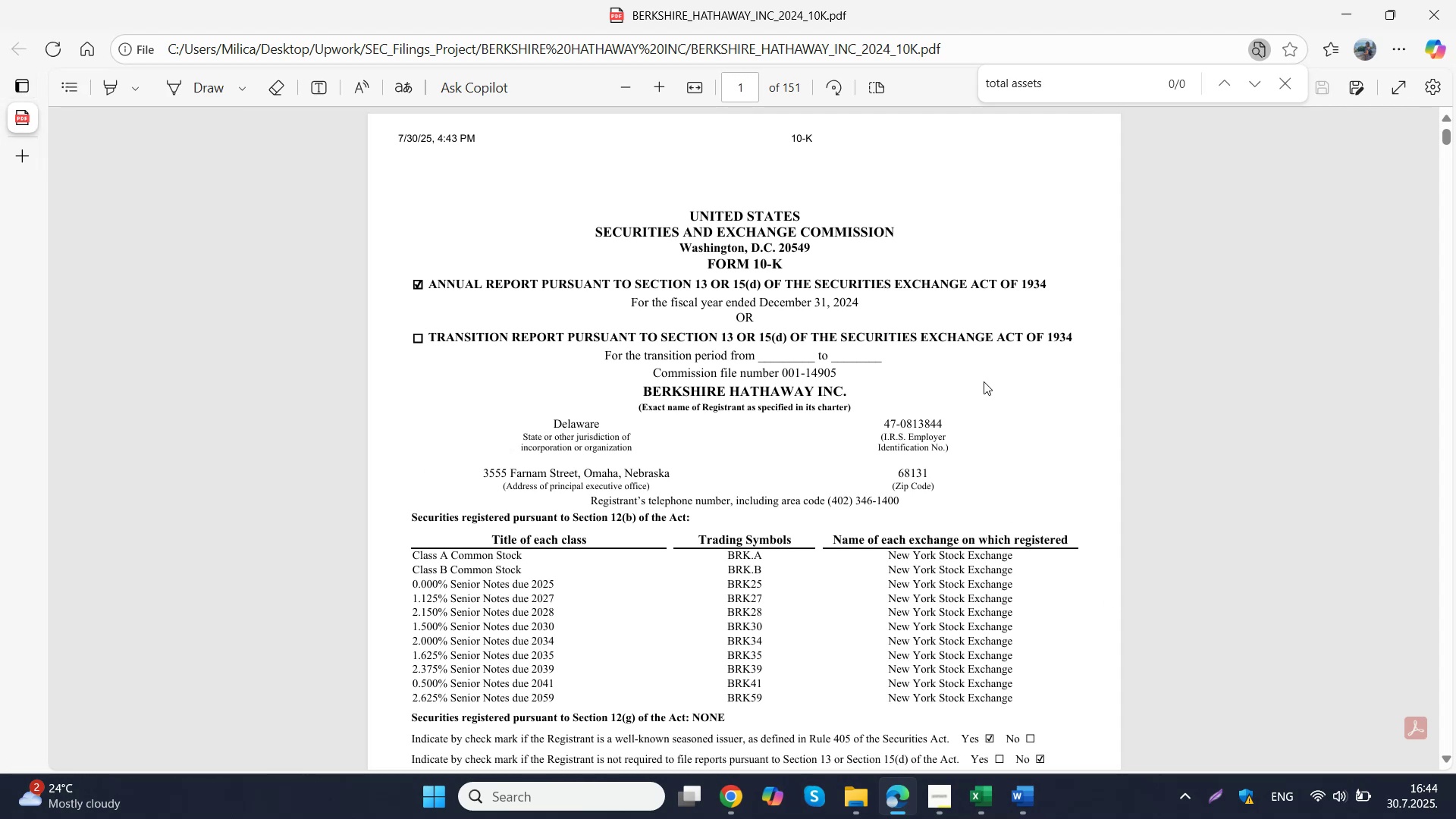 
scroll: coordinate [984, 381], scroll_direction: down, amount: 36.0
 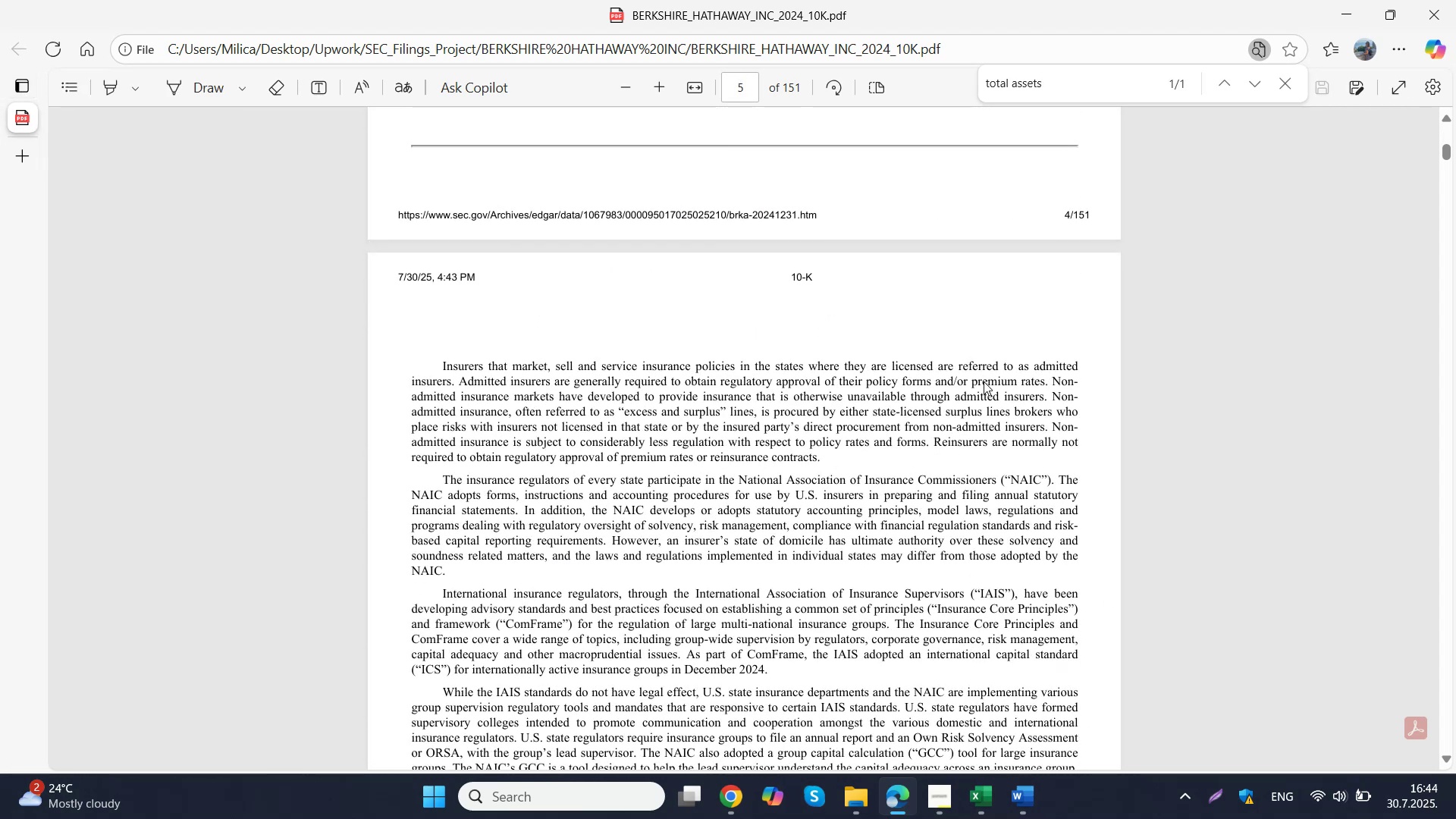 
left_click([984, 381])
 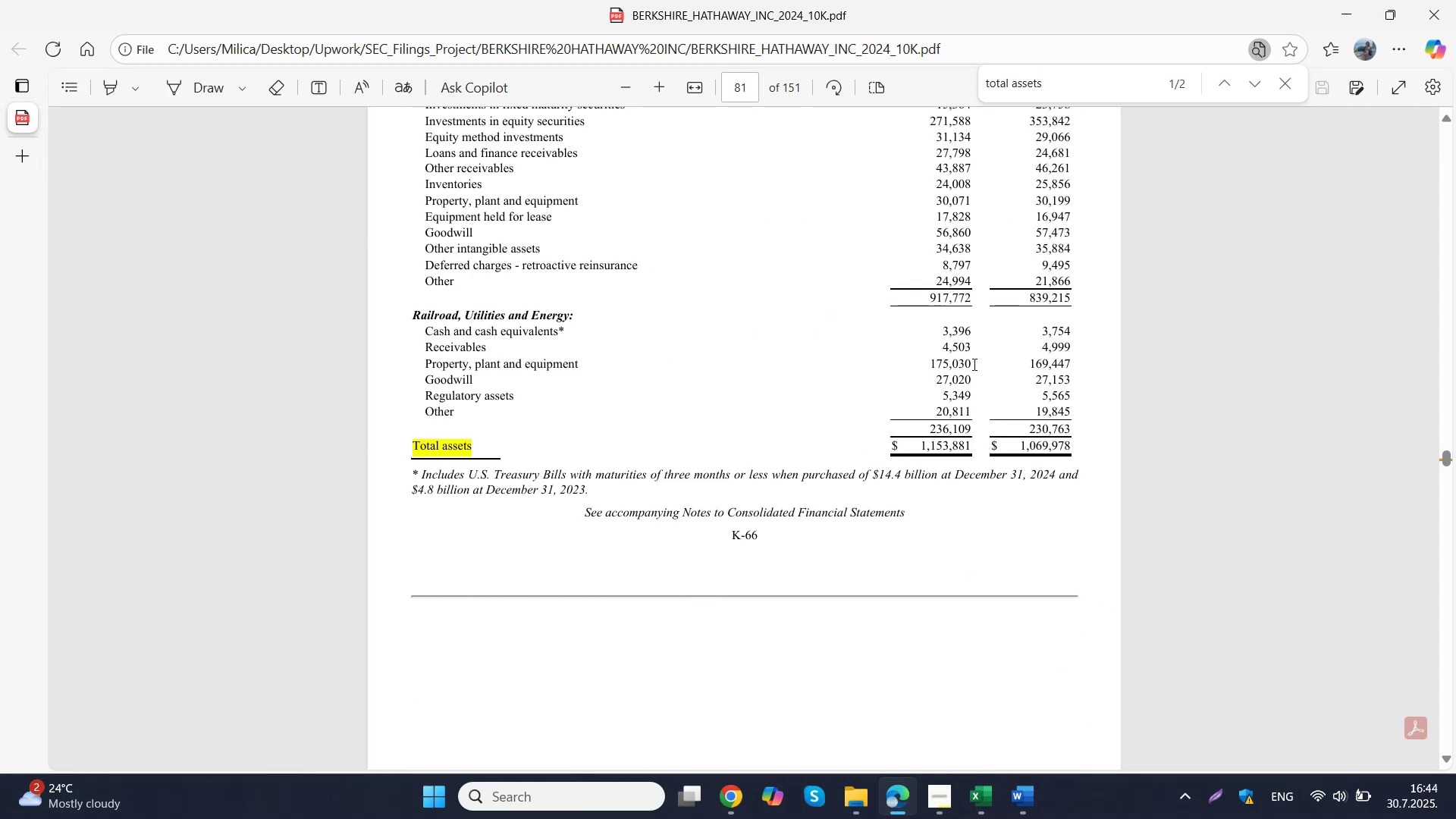 
scroll: coordinate [973, 363], scroll_direction: up, amount: 3.0
 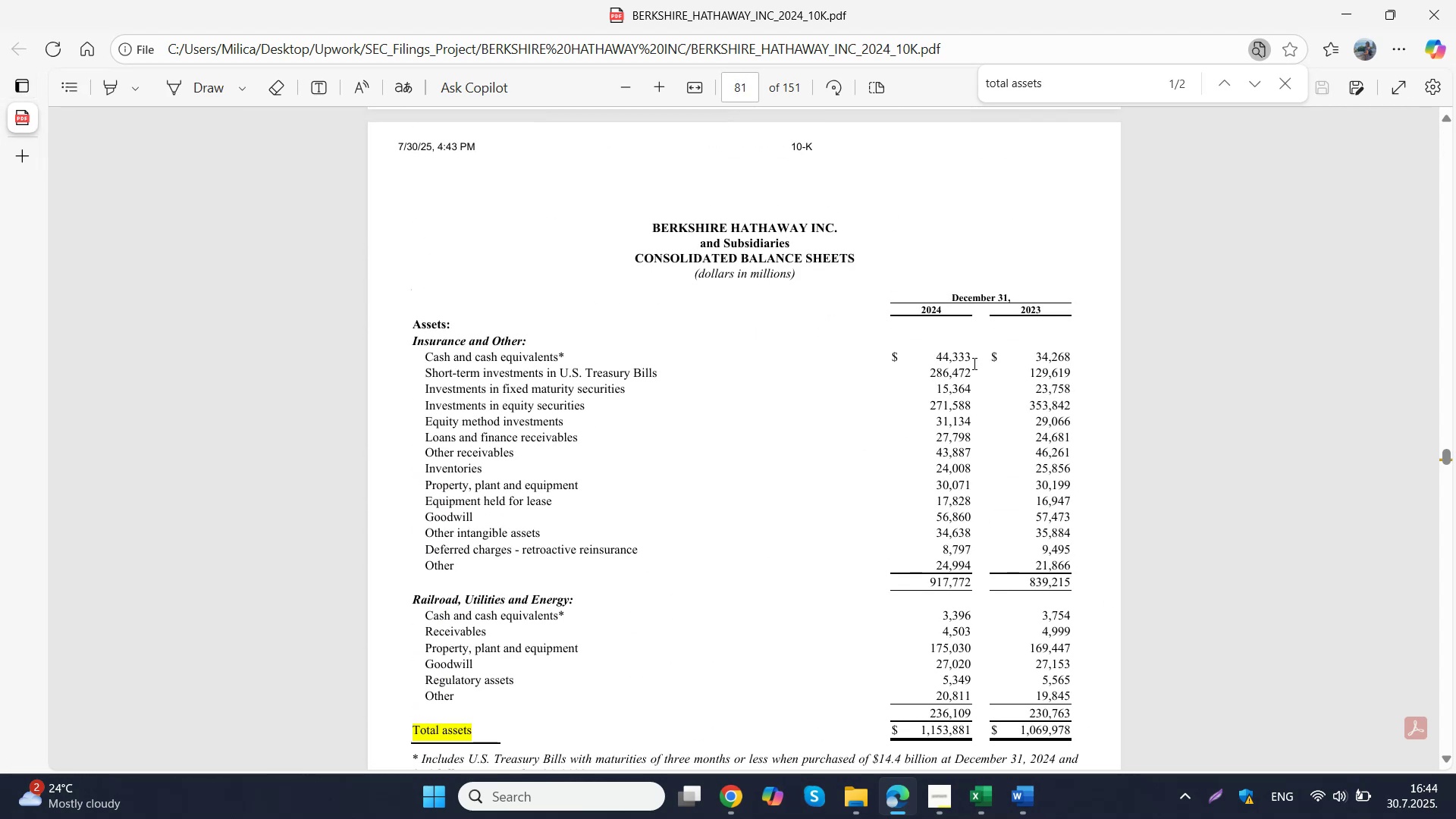 
scroll: coordinate [973, 363], scroll_direction: down, amount: 1.0
 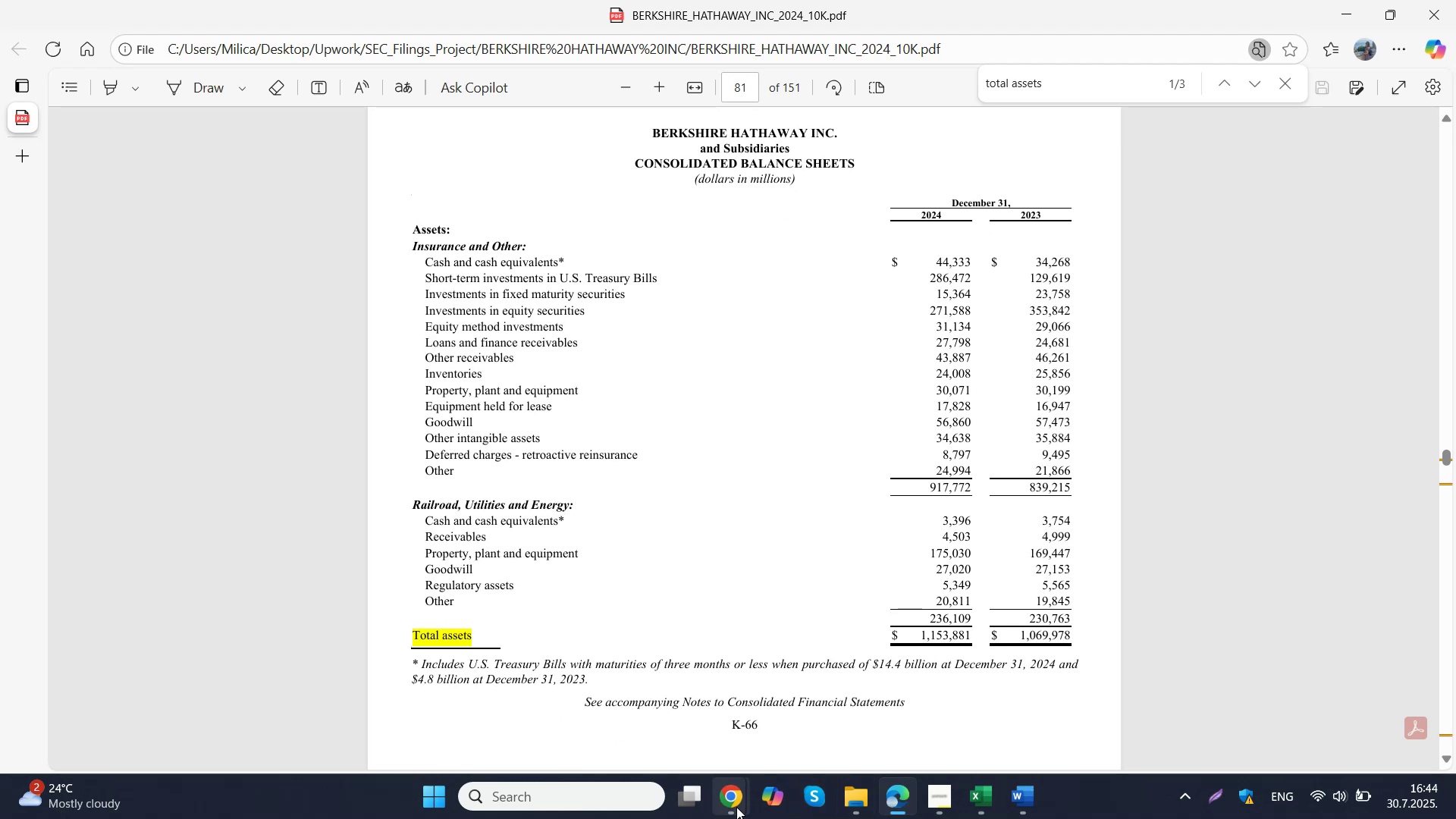 
wait(5.82)
 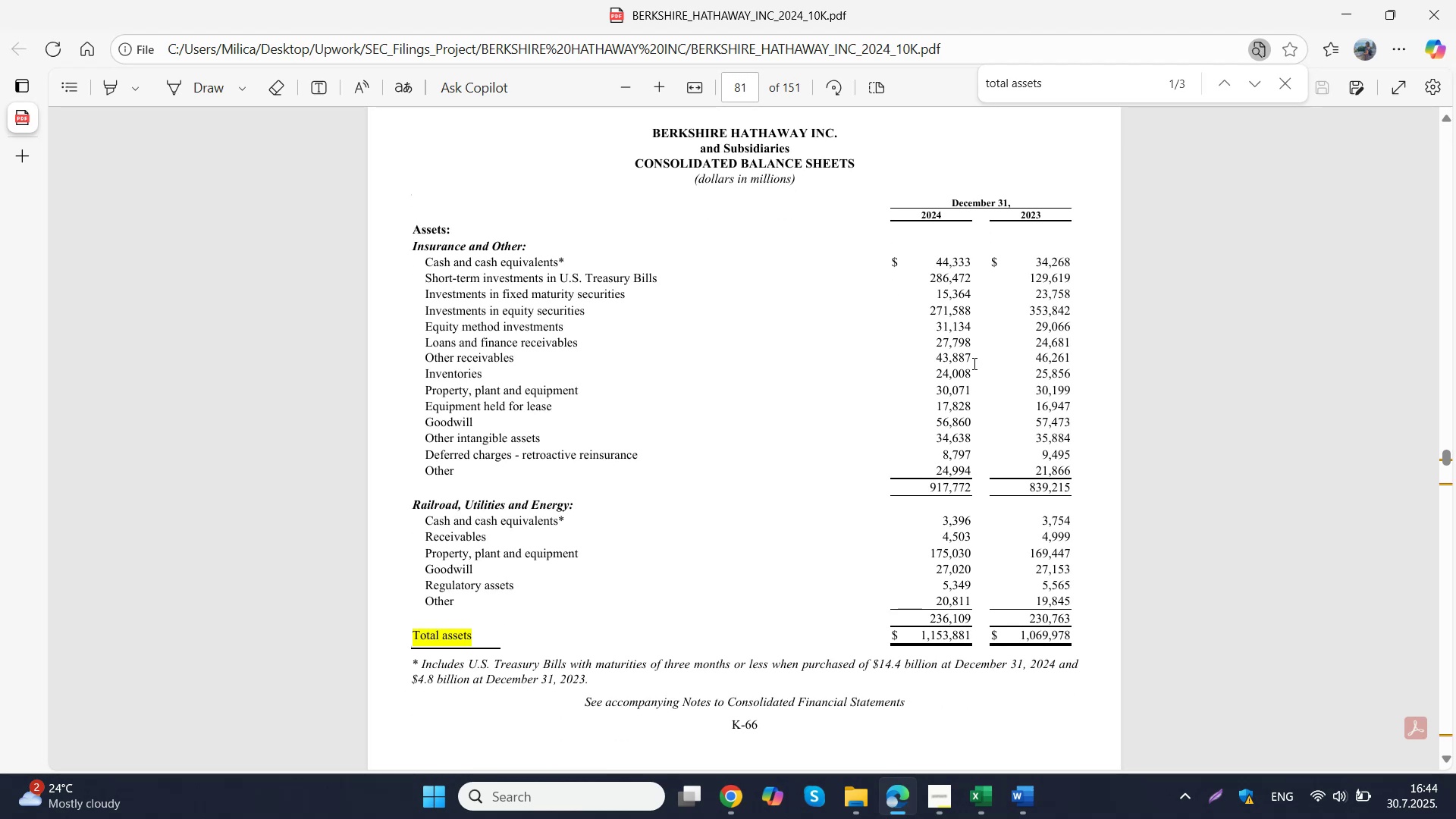 
left_click([660, 715])
 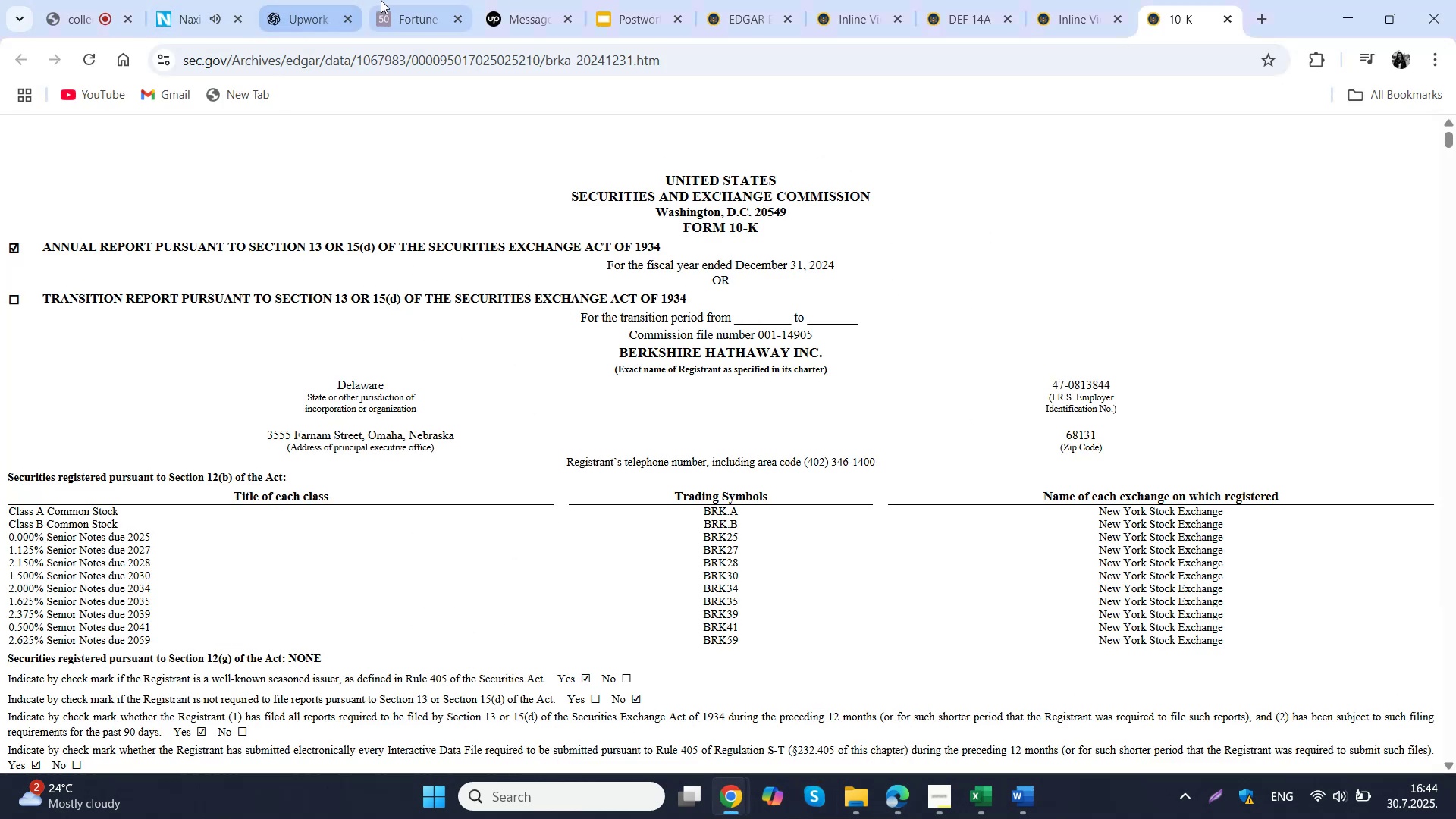 
left_click([339, 0])
 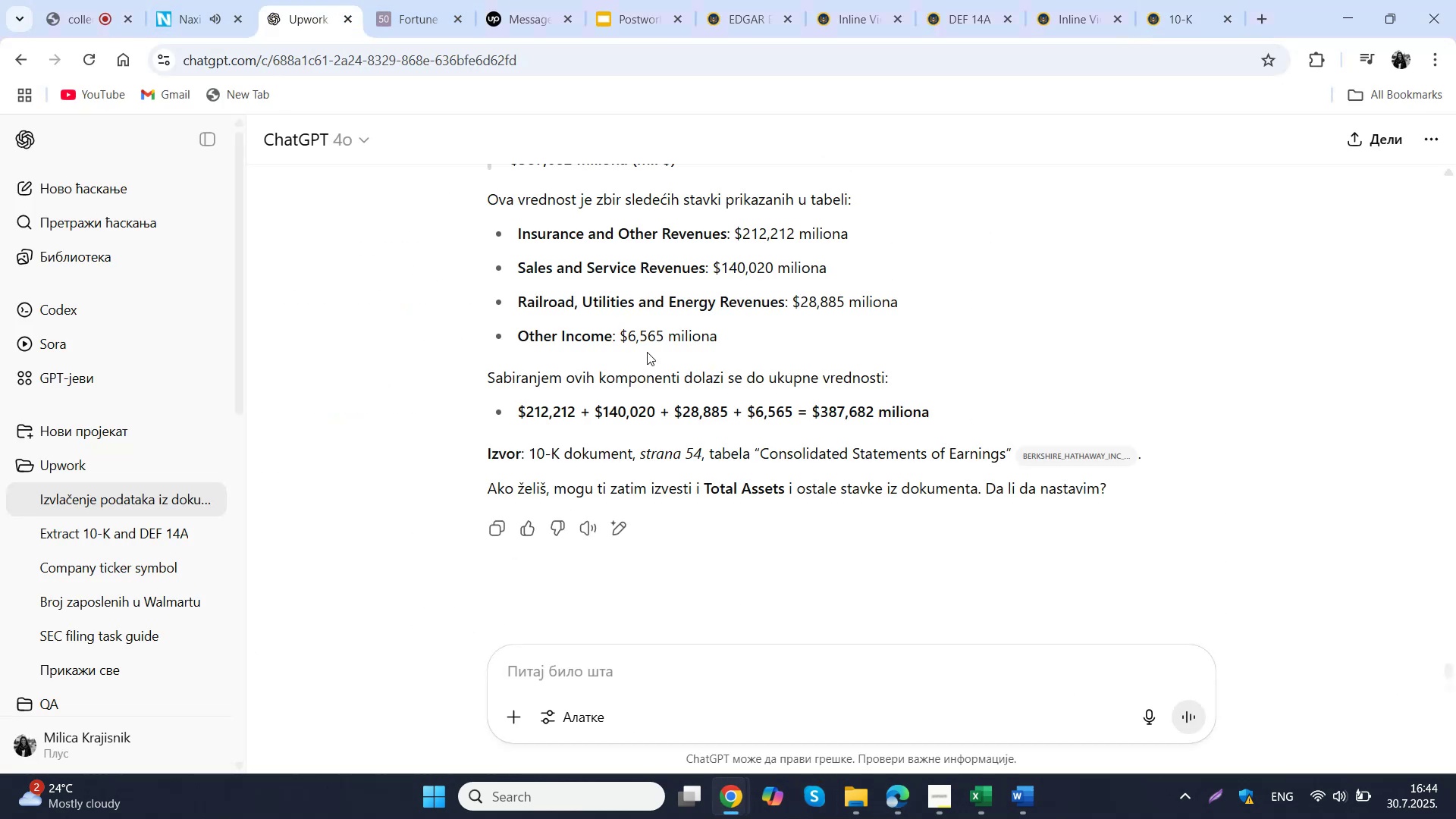 
scroll: coordinate [661, 366], scroll_direction: down, amount: 1.0
 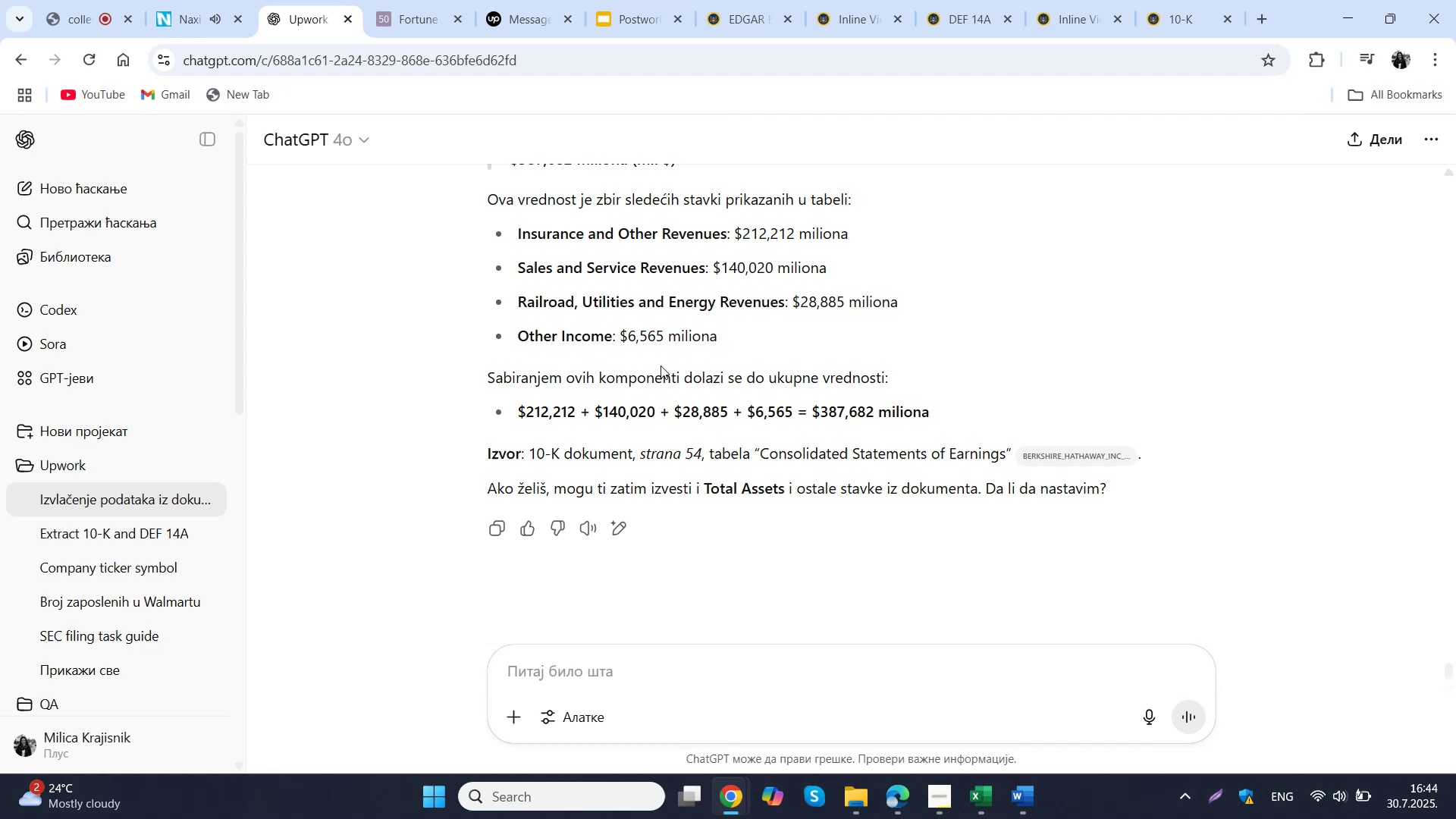 
scroll: coordinate [661, 366], scroll_direction: up, amount: 9.0
 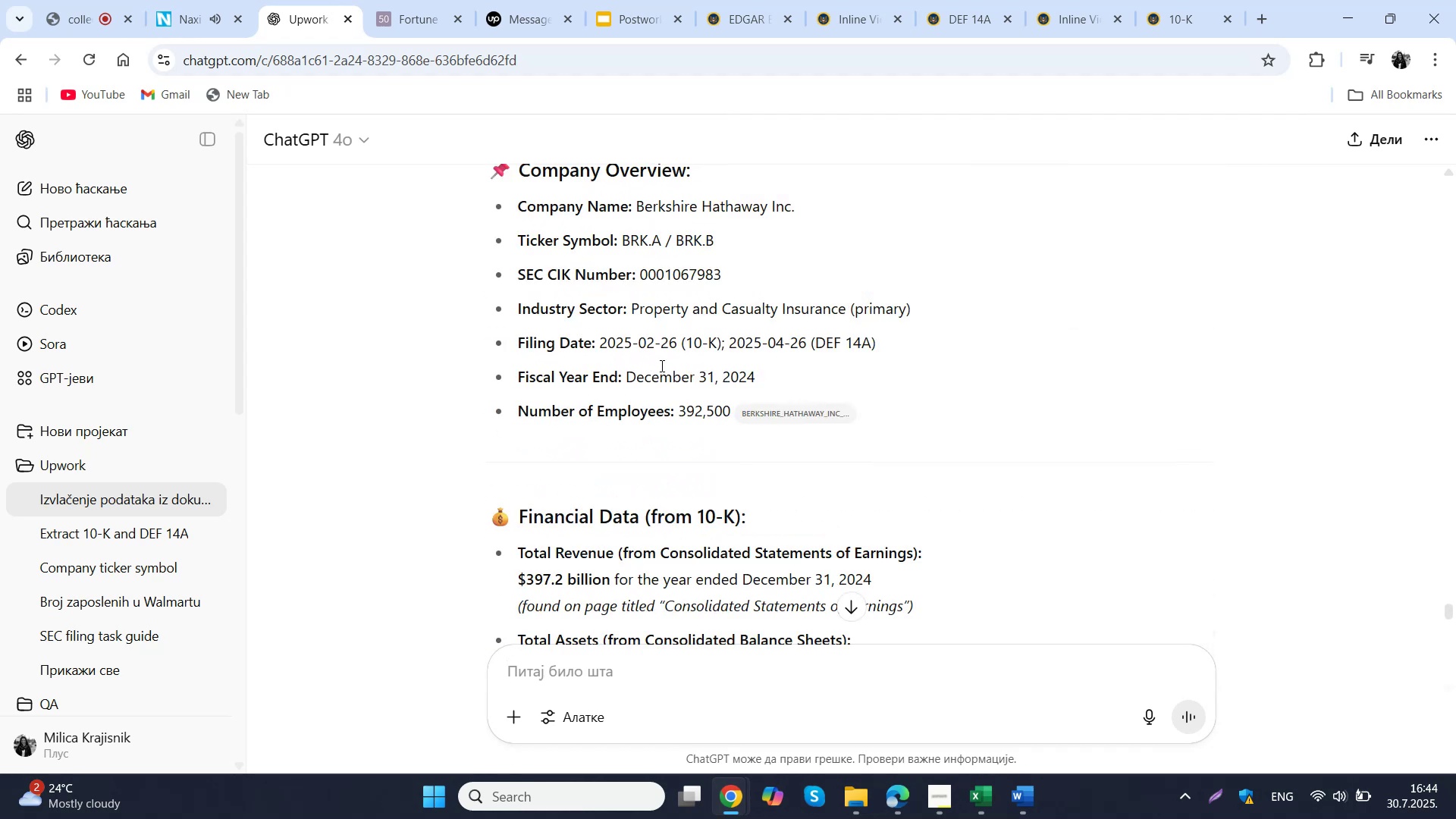 
scroll: coordinate [661, 366], scroll_direction: down, amount: 1.0
 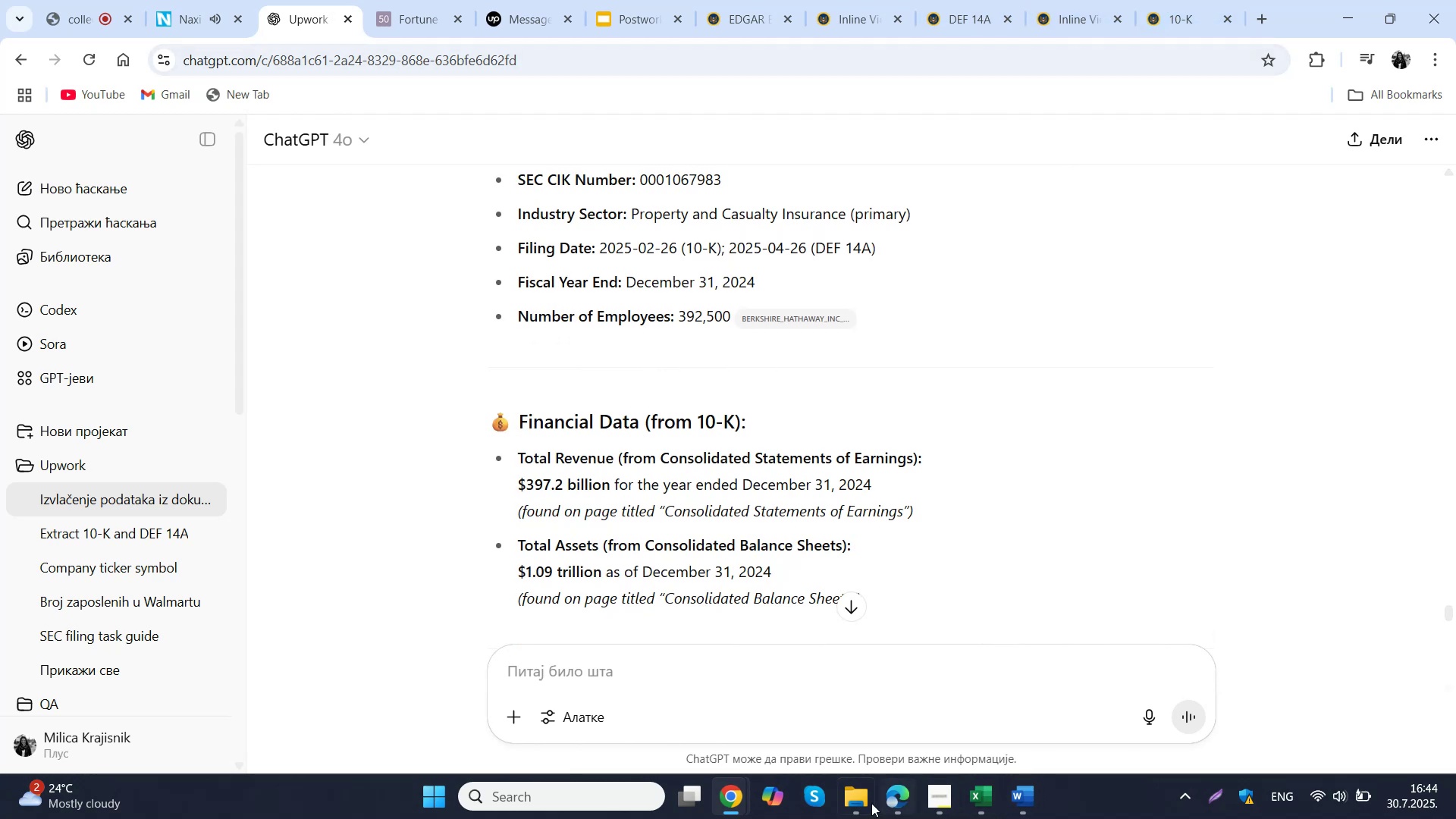 
wait(5.27)
 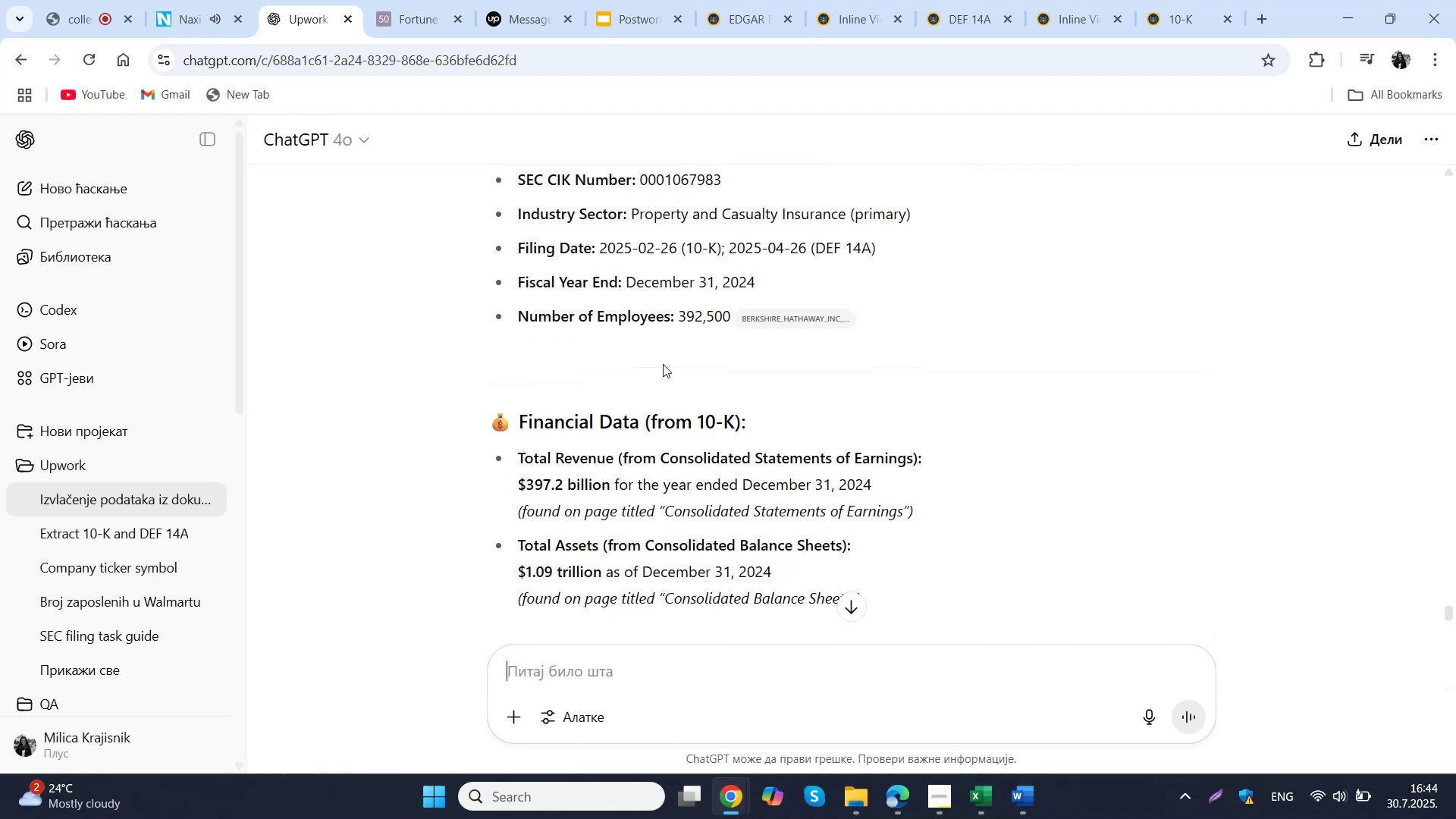 
left_click([899, 796])
 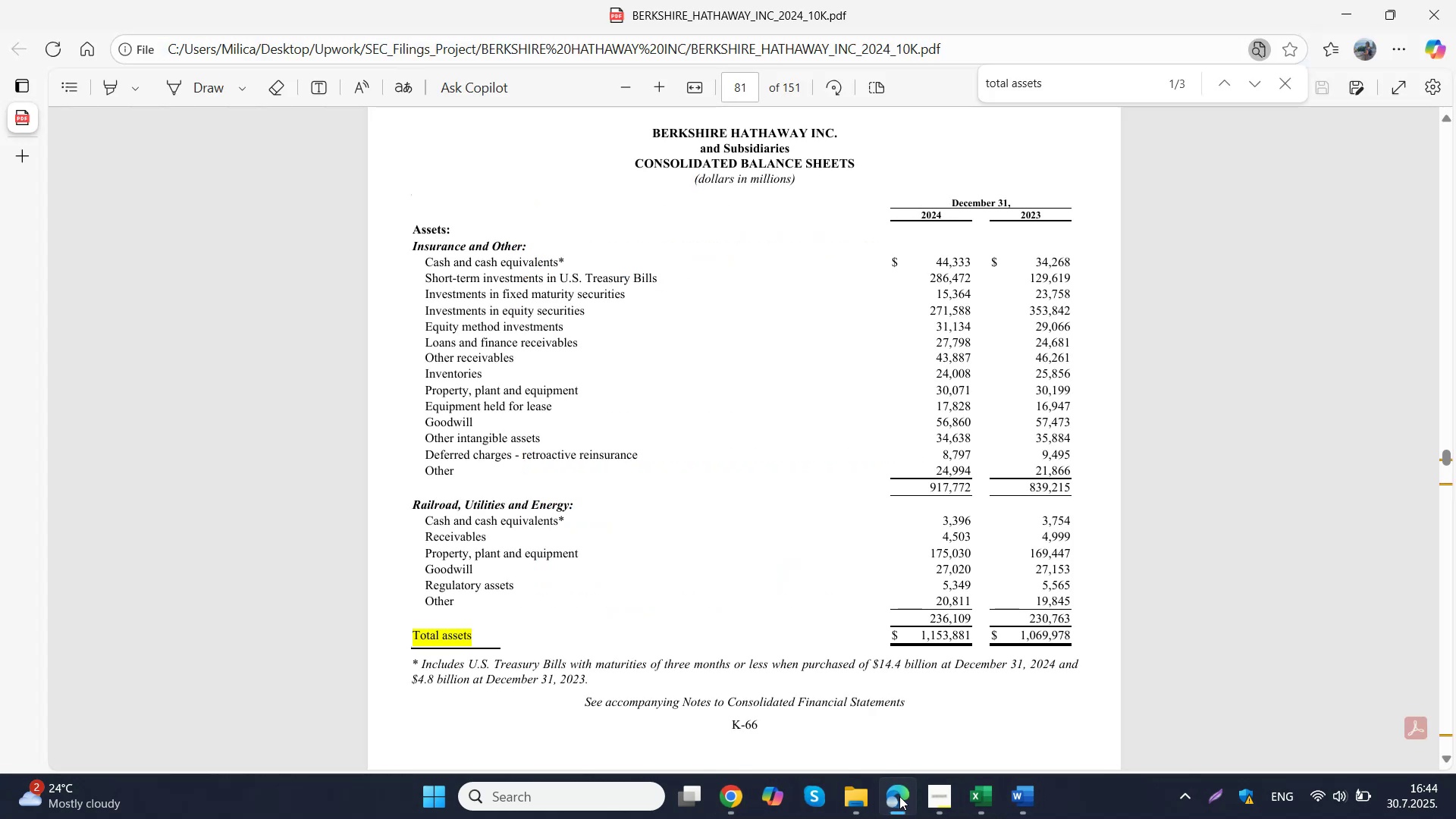 
wait(5.51)
 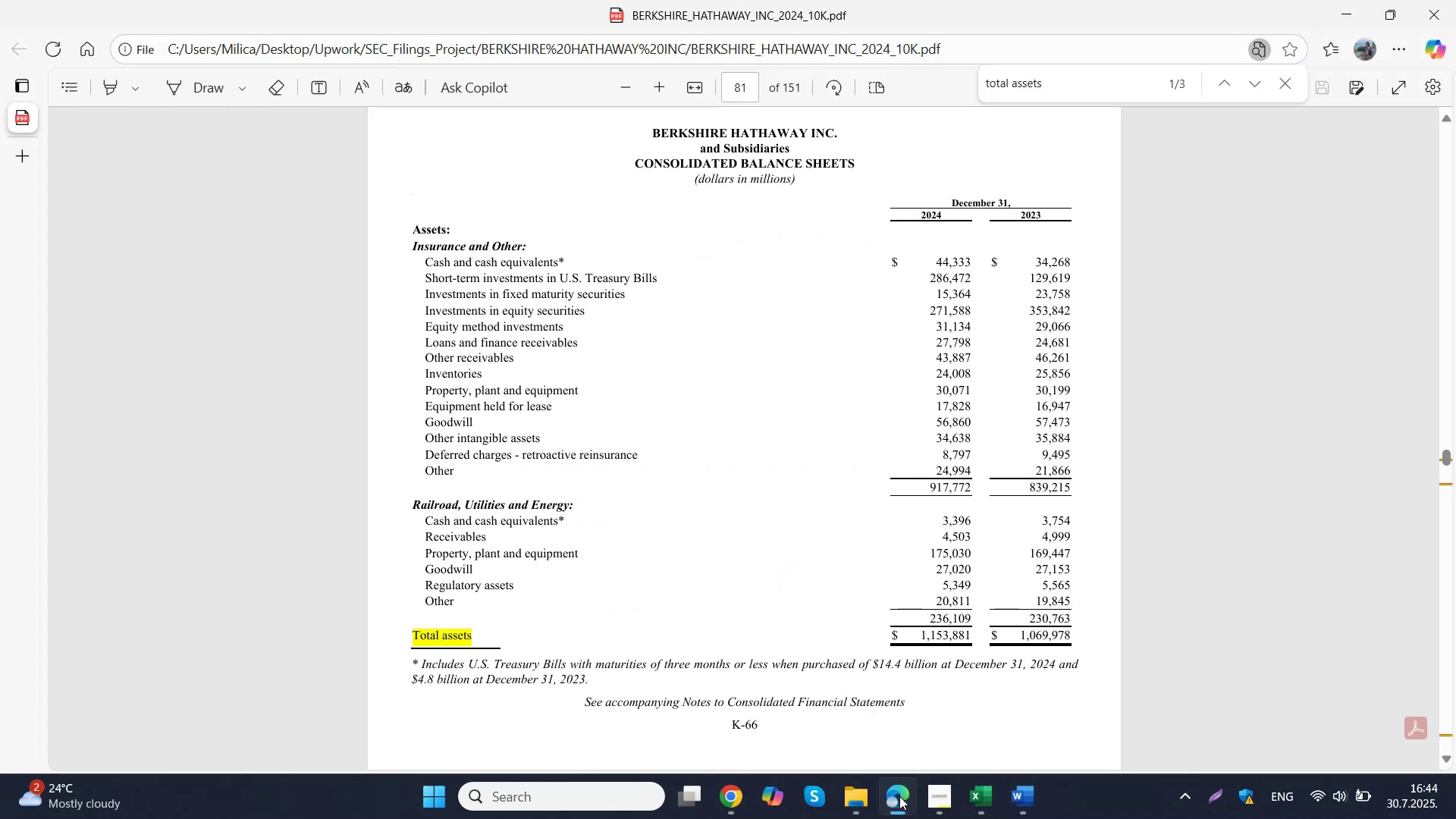 
left_click_drag(start_coordinate=[1080, 87], to_coordinate=[1011, 87])
 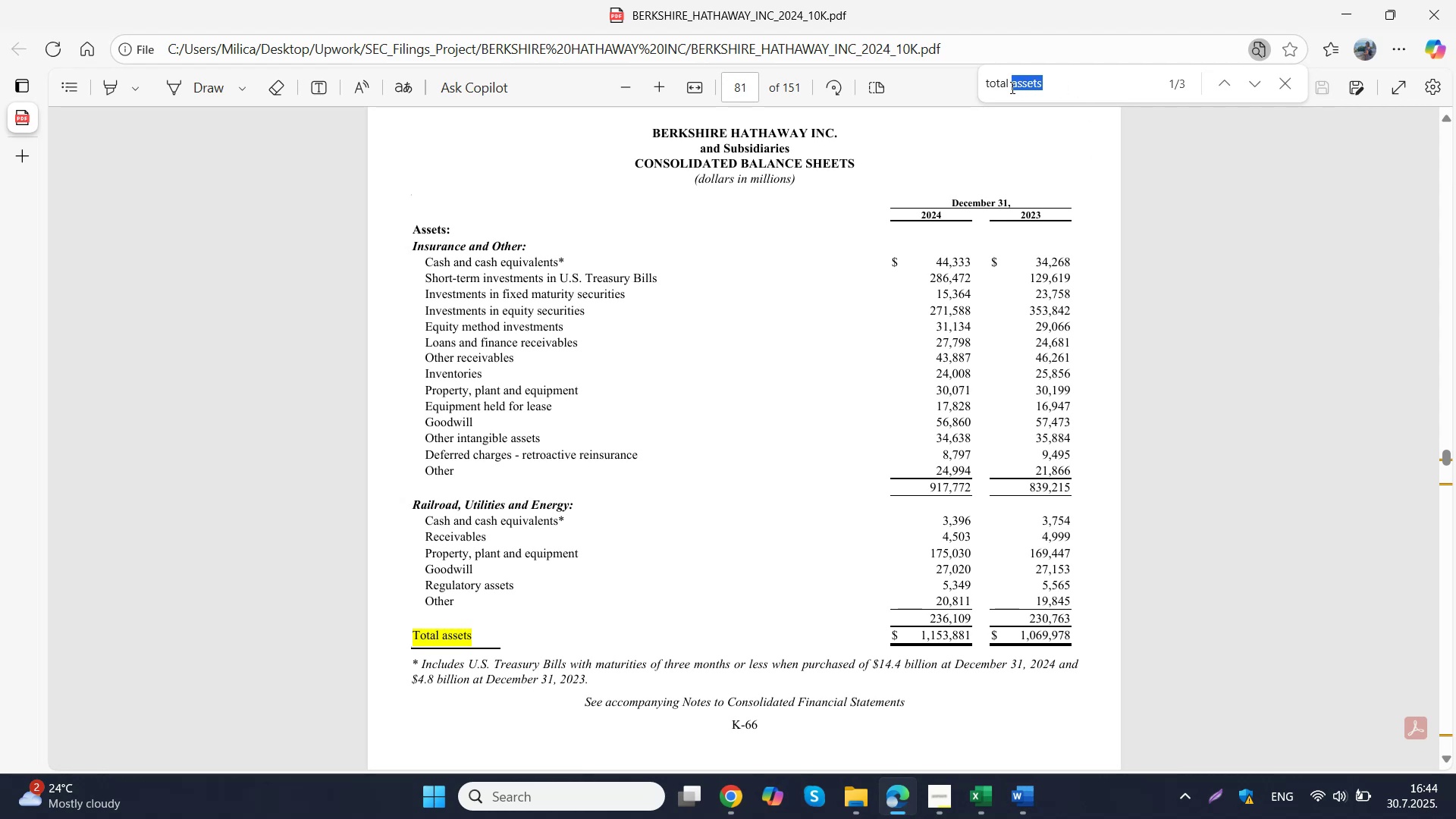 
type(revenu)
 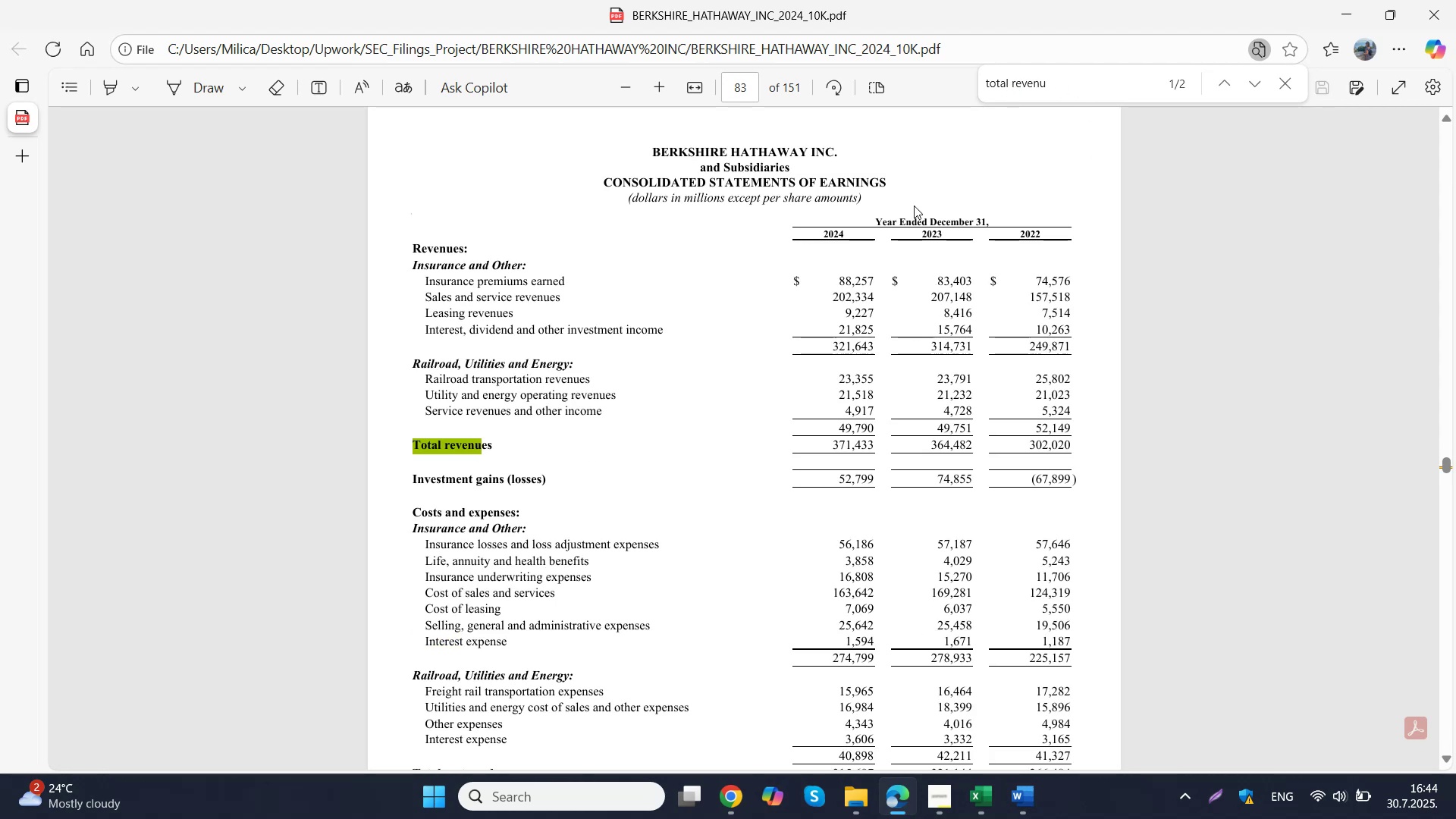 
scroll: coordinate [742, 300], scroll_direction: up, amount: 1.0
 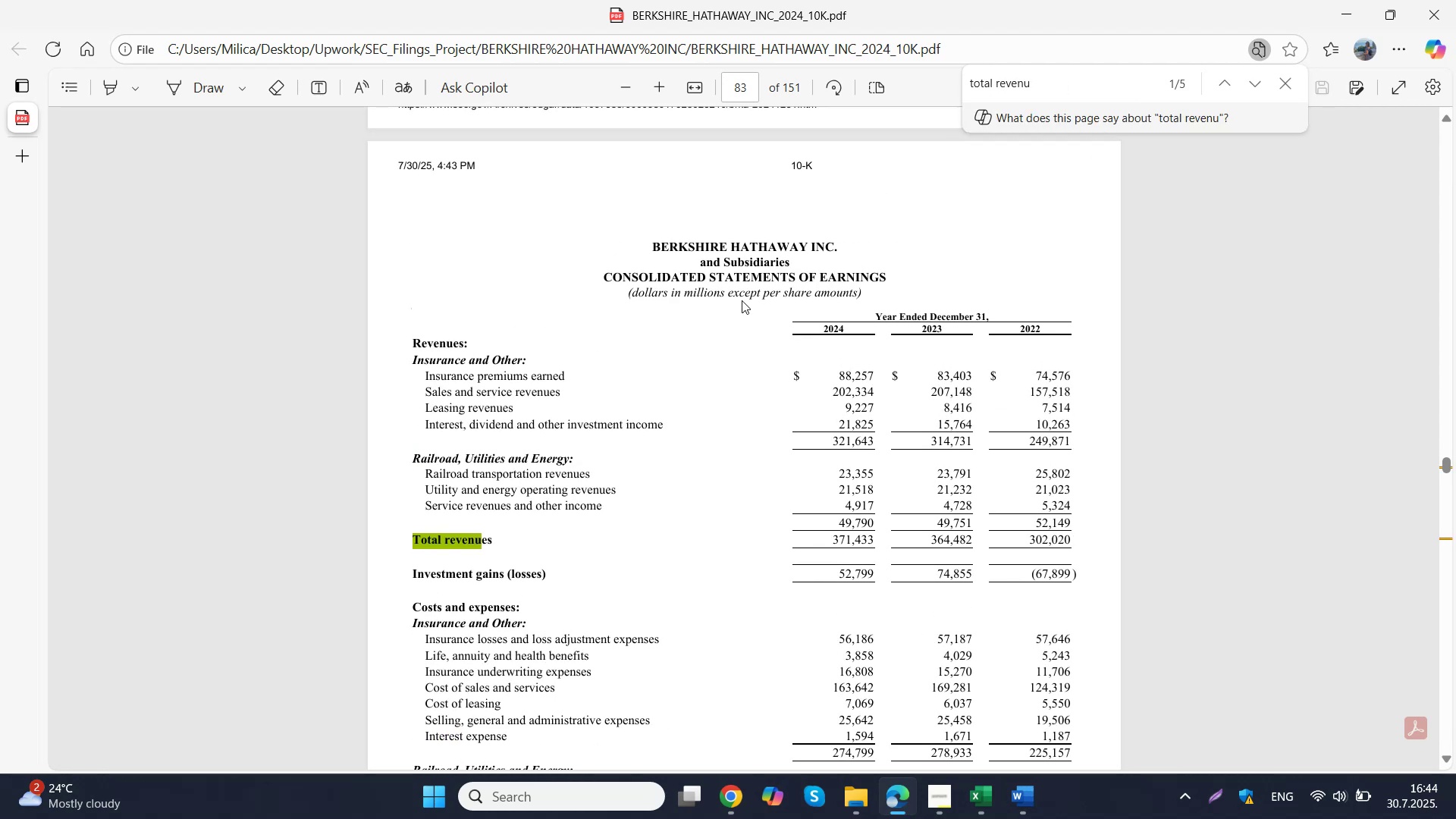 
scroll: coordinate [742, 300], scroll_direction: down, amount: 1.0
 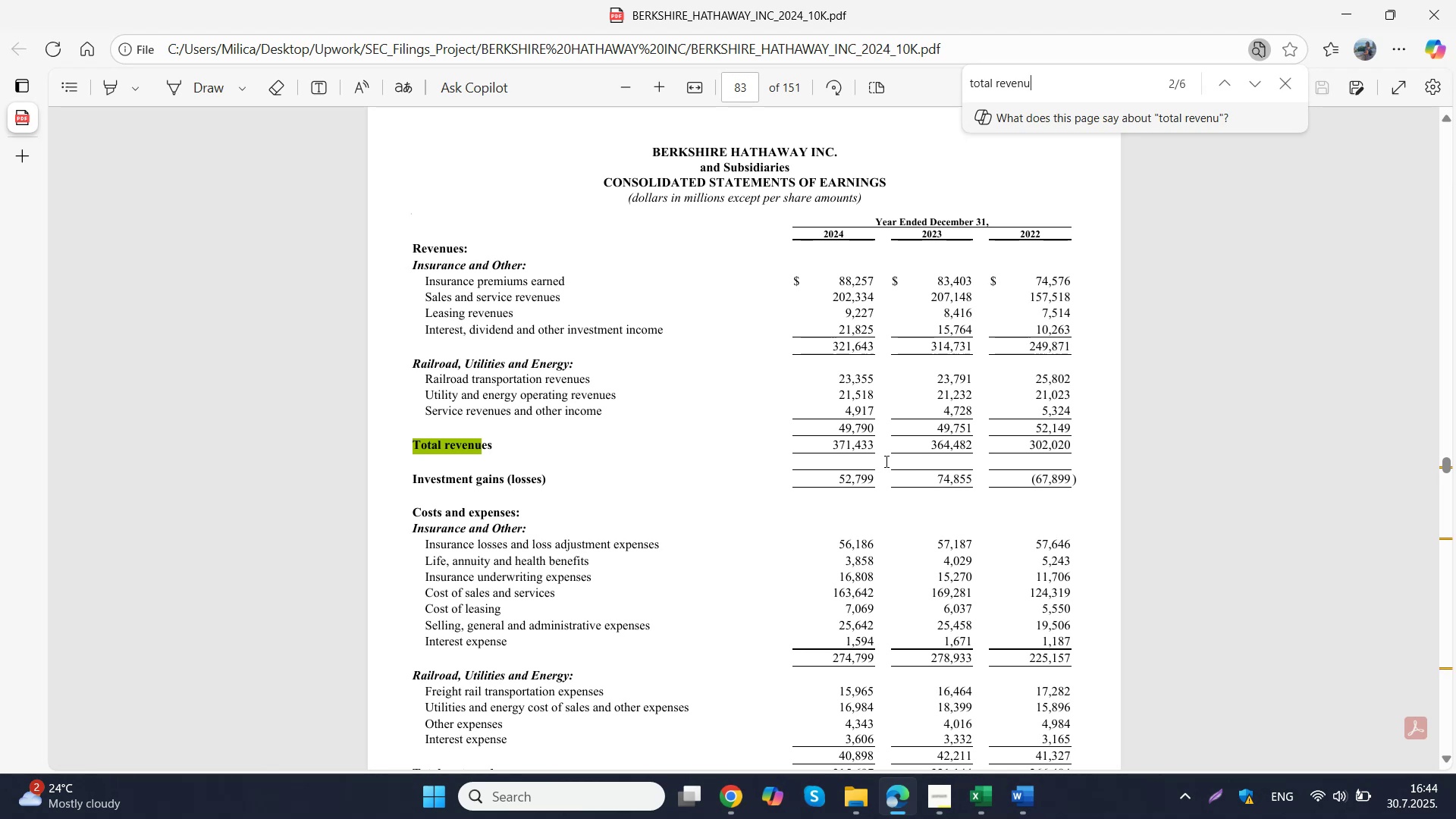 
wait(7.79)
 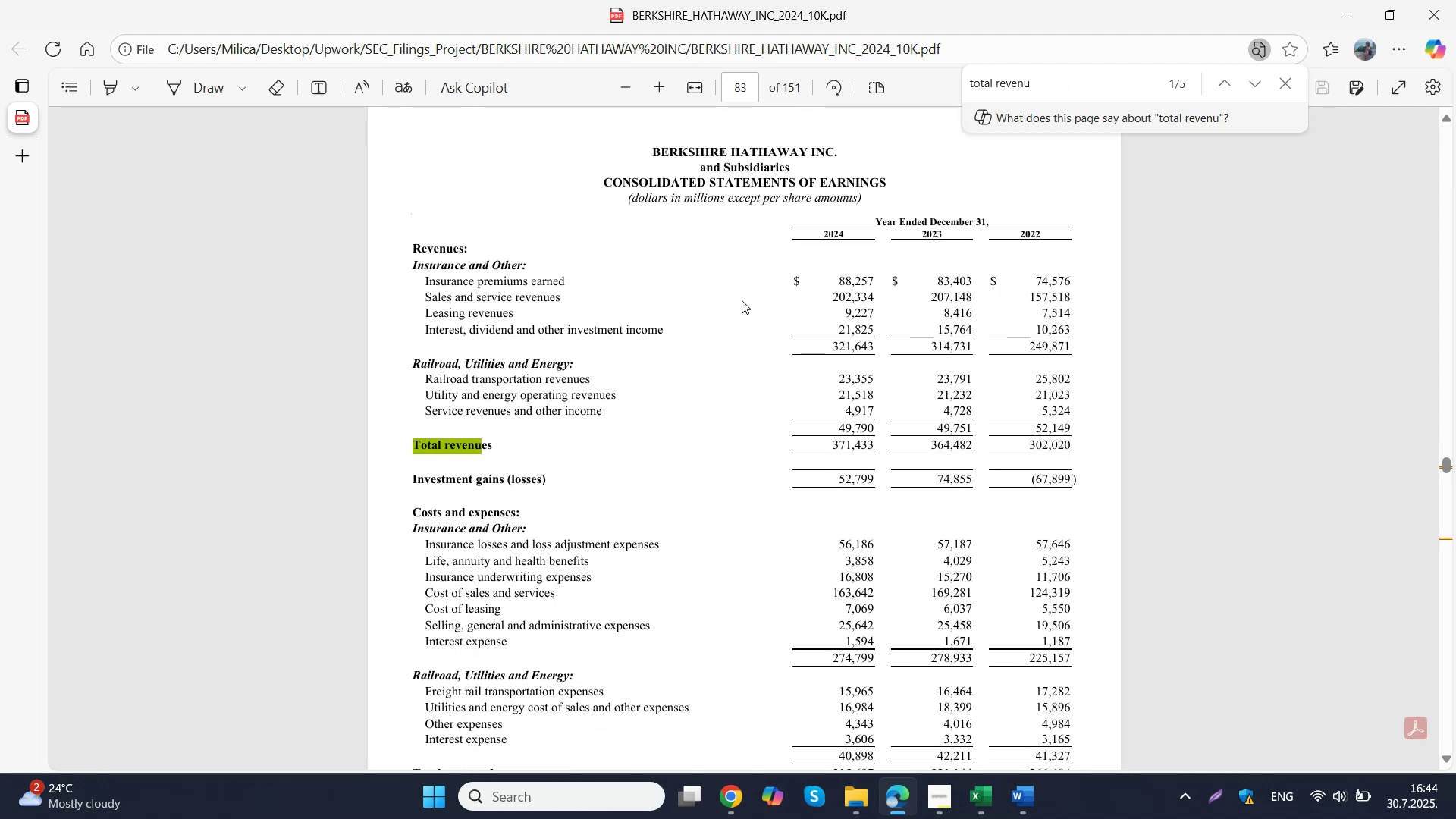 
scroll: coordinate [829, 460], scroll_direction: down, amount: 1.0
 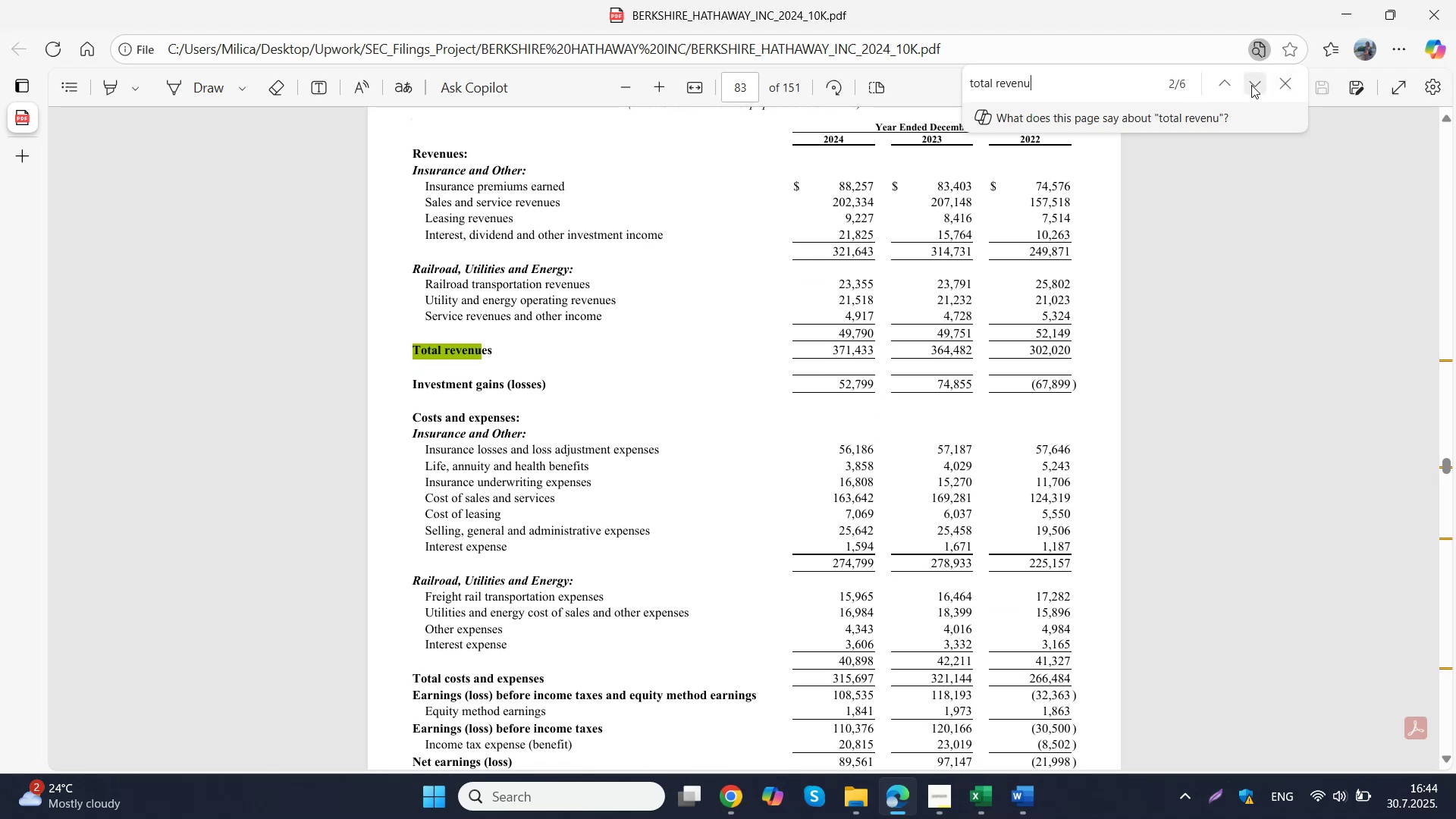 
key(E)
 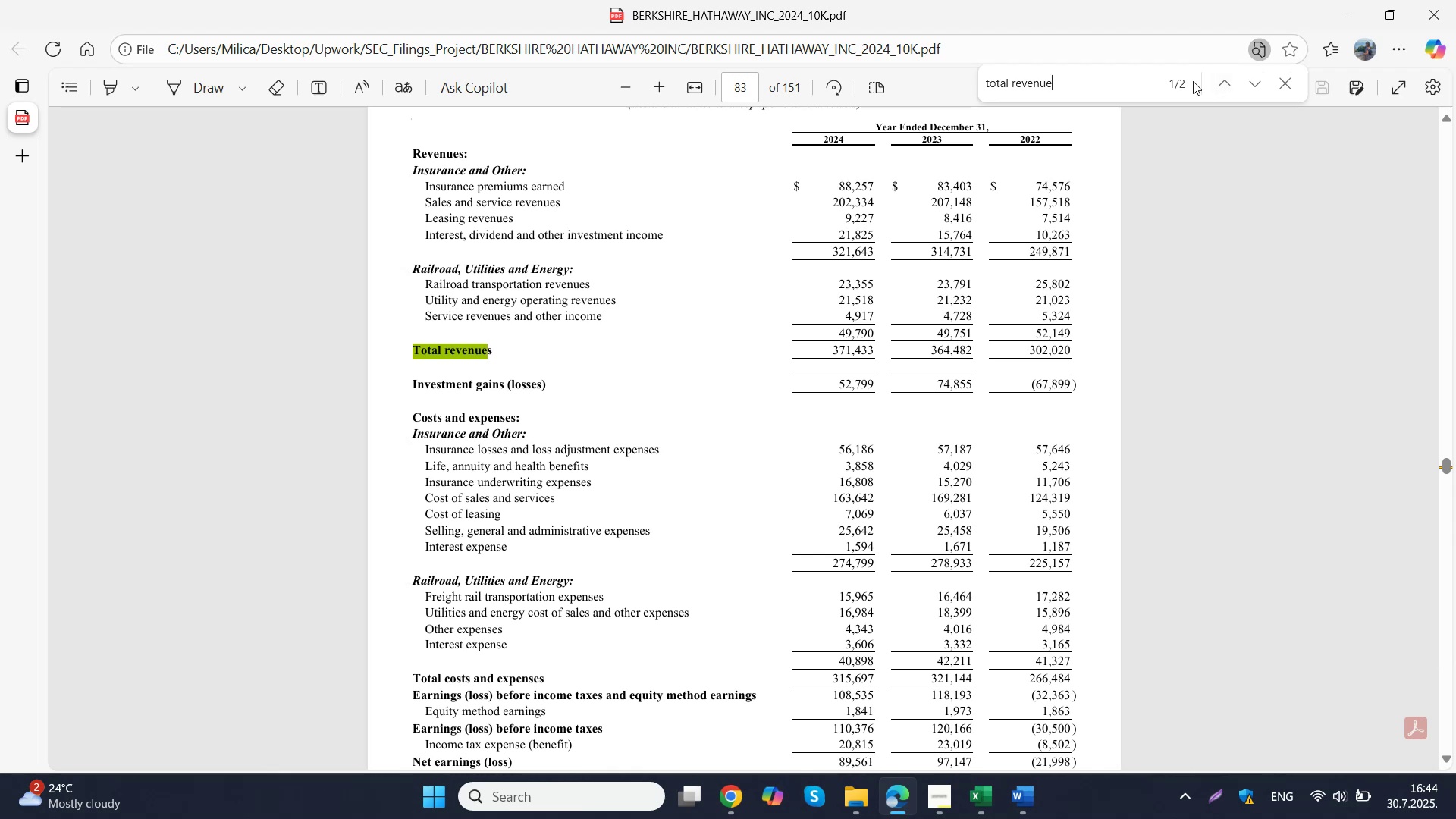 
left_click([1251, 88])
 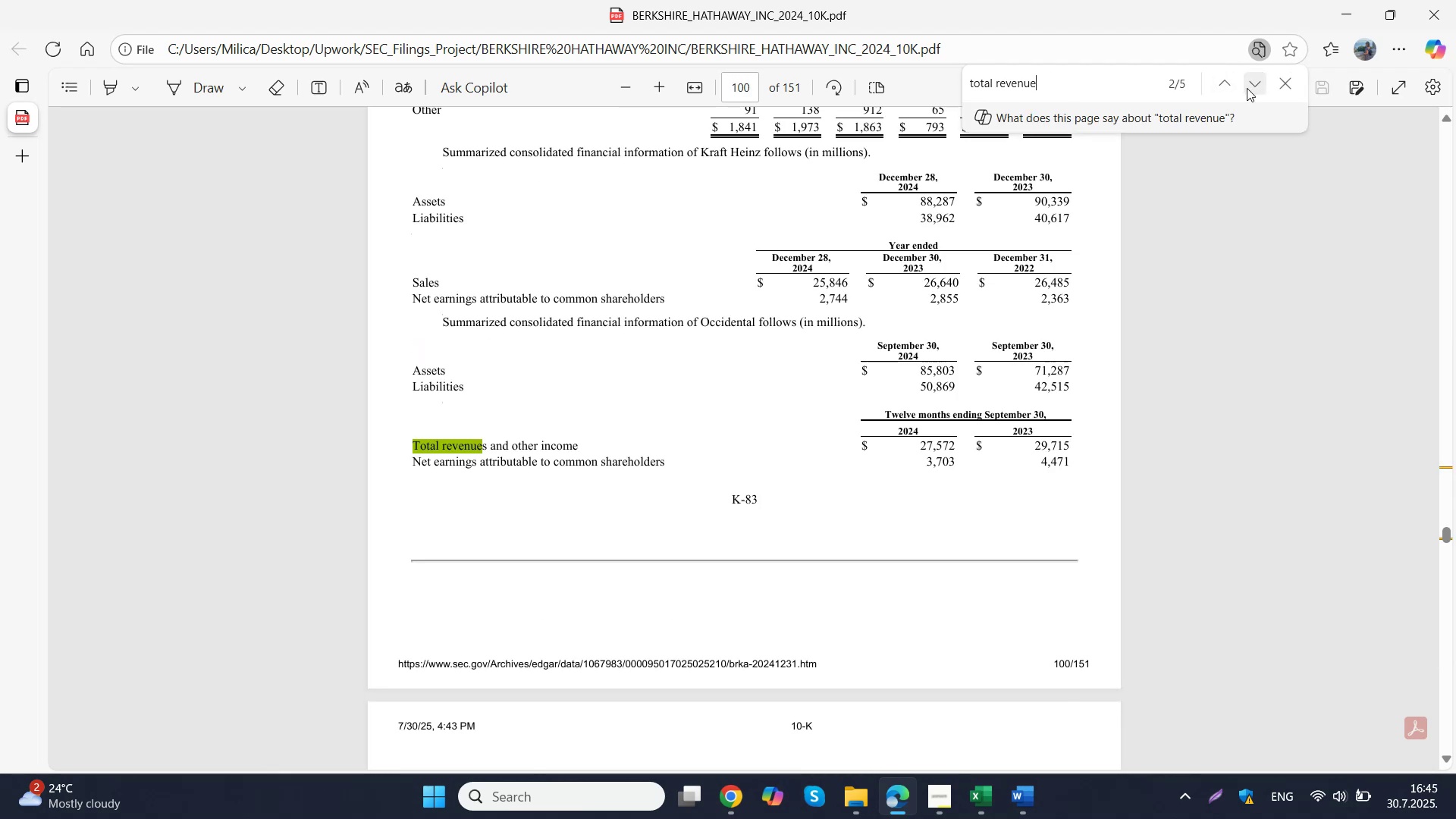 
left_click([1222, 84])
 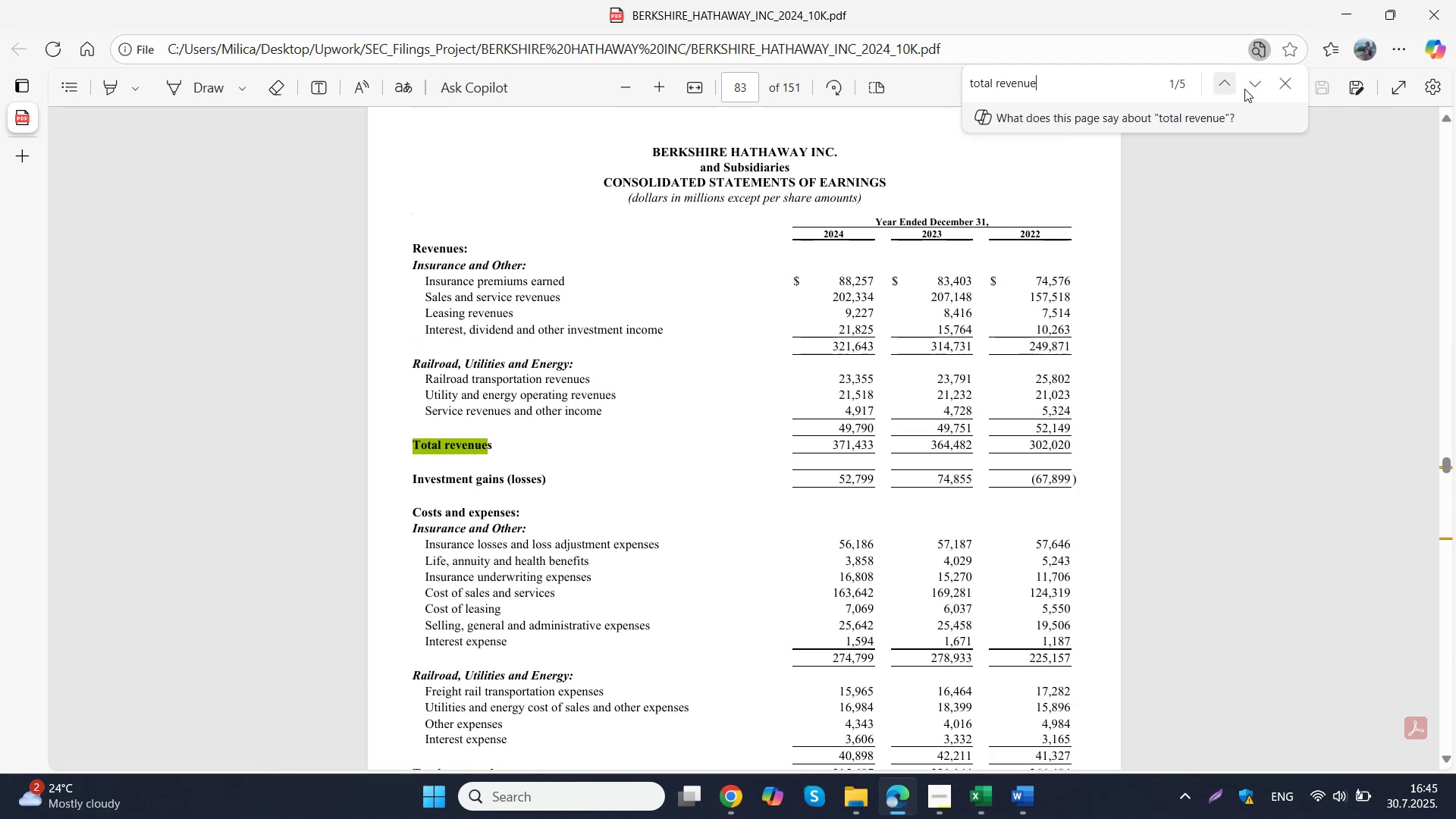 
left_click([1257, 90])
 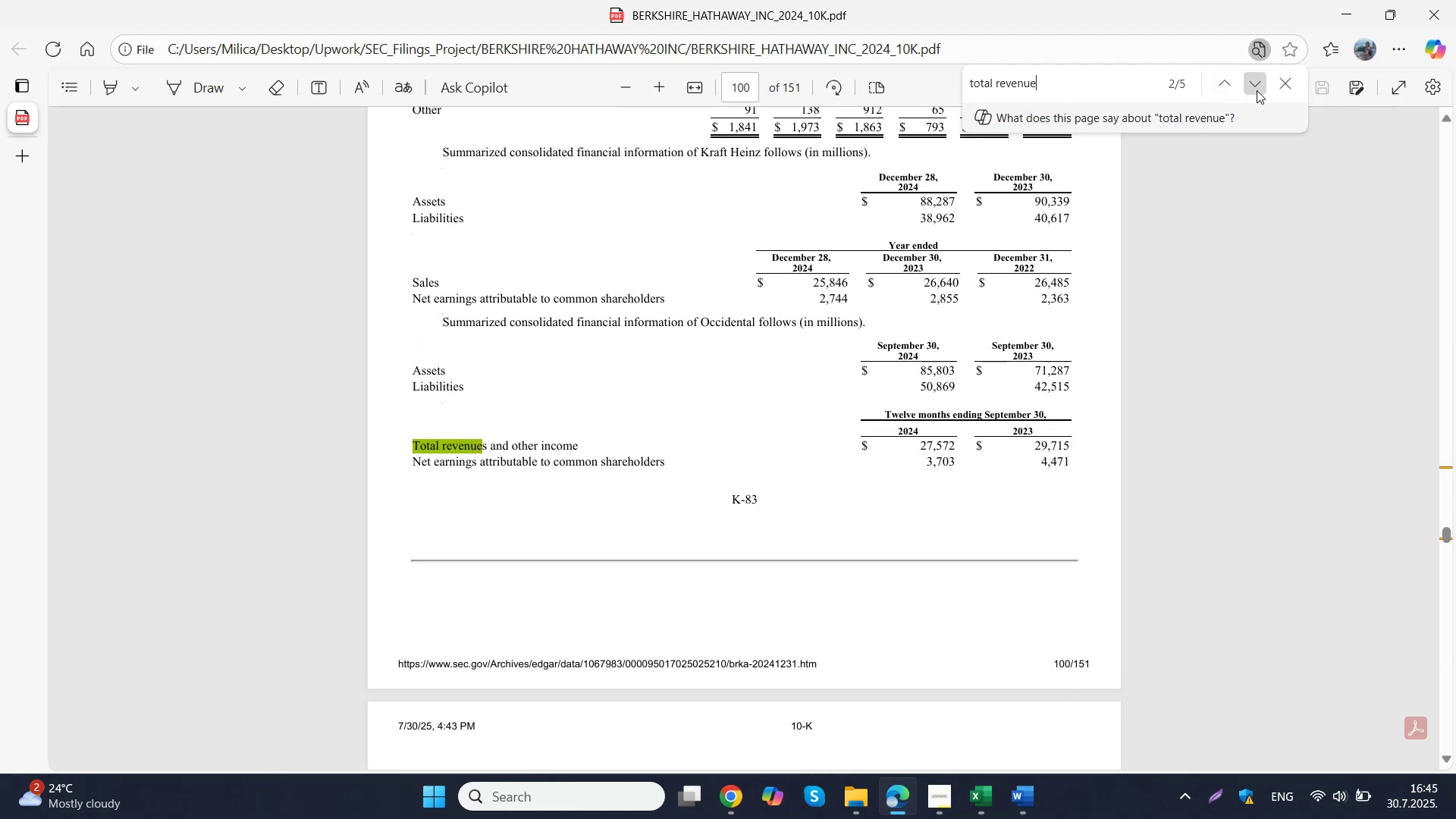 
left_click([1257, 90])
 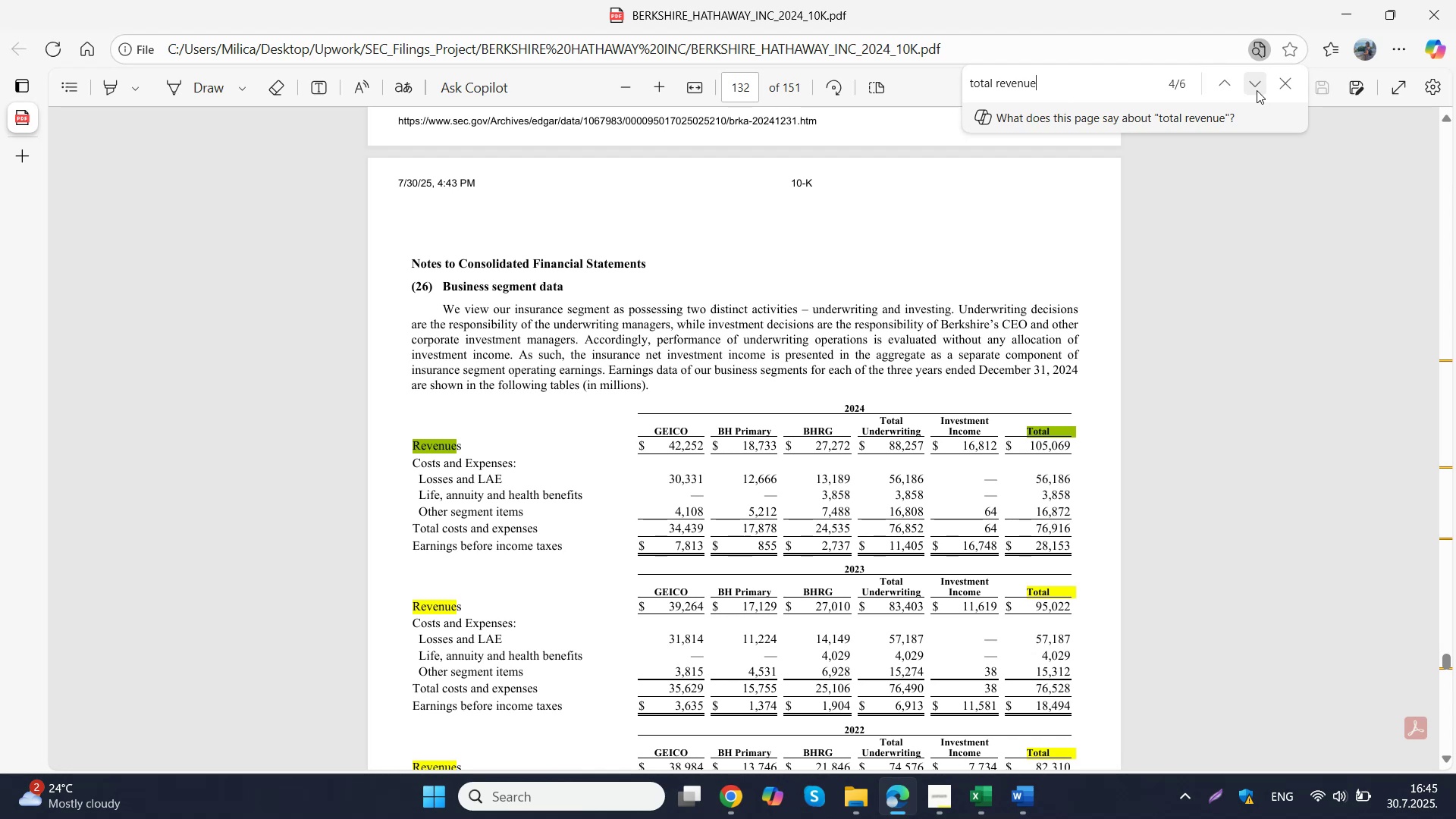 
wait(6.67)
 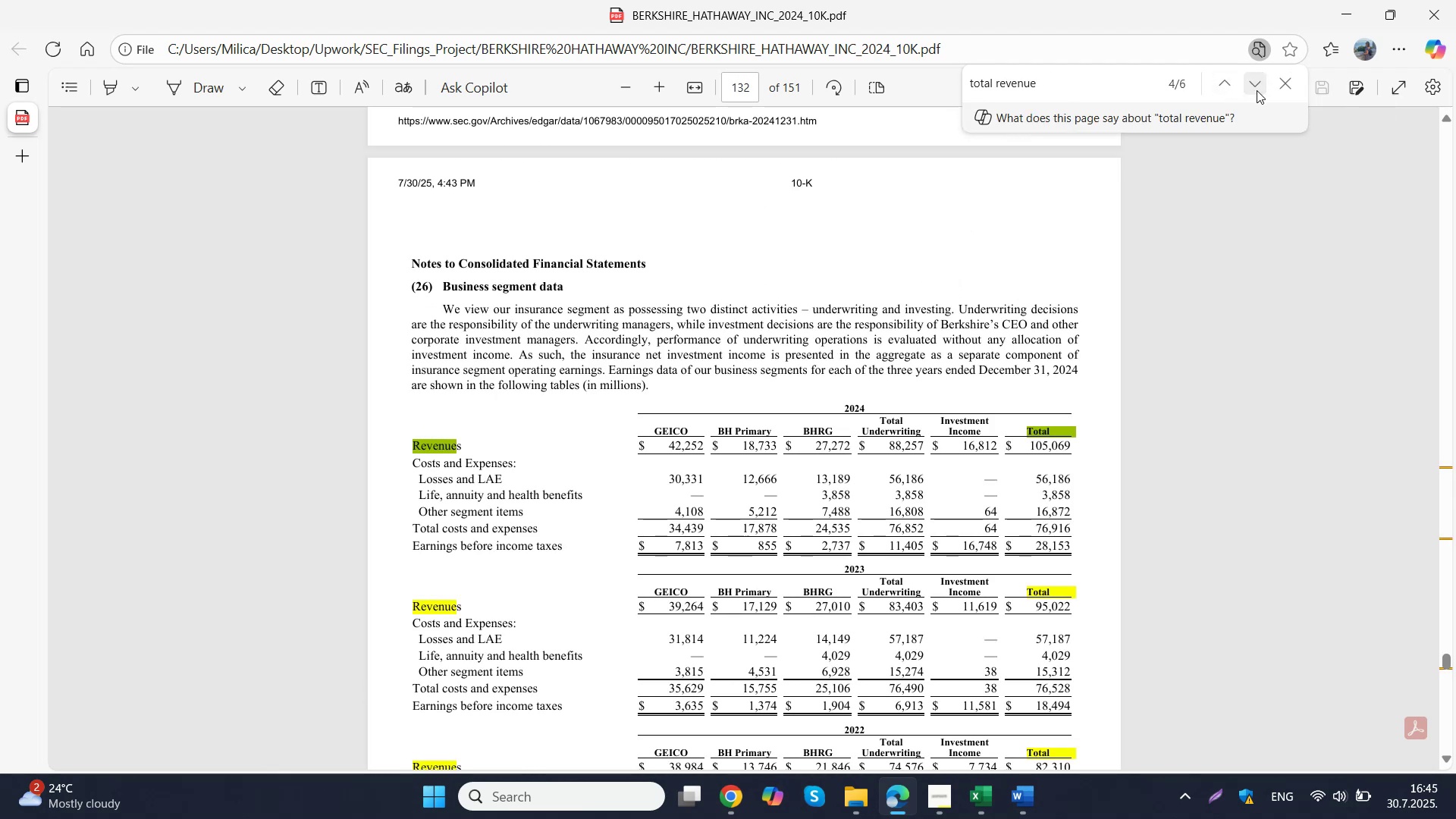 
left_click([1257, 90])
 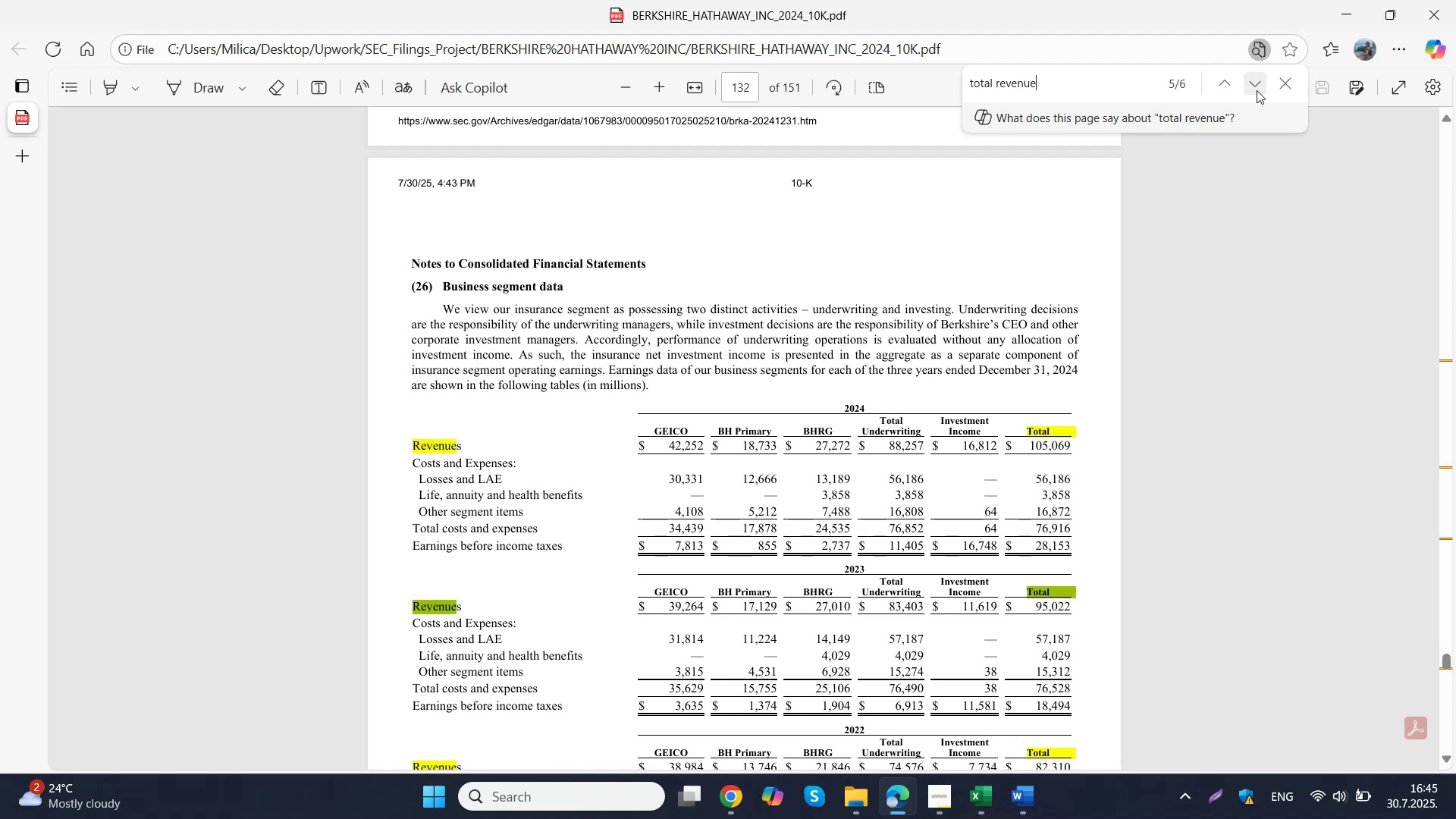 
left_click([1257, 90])
 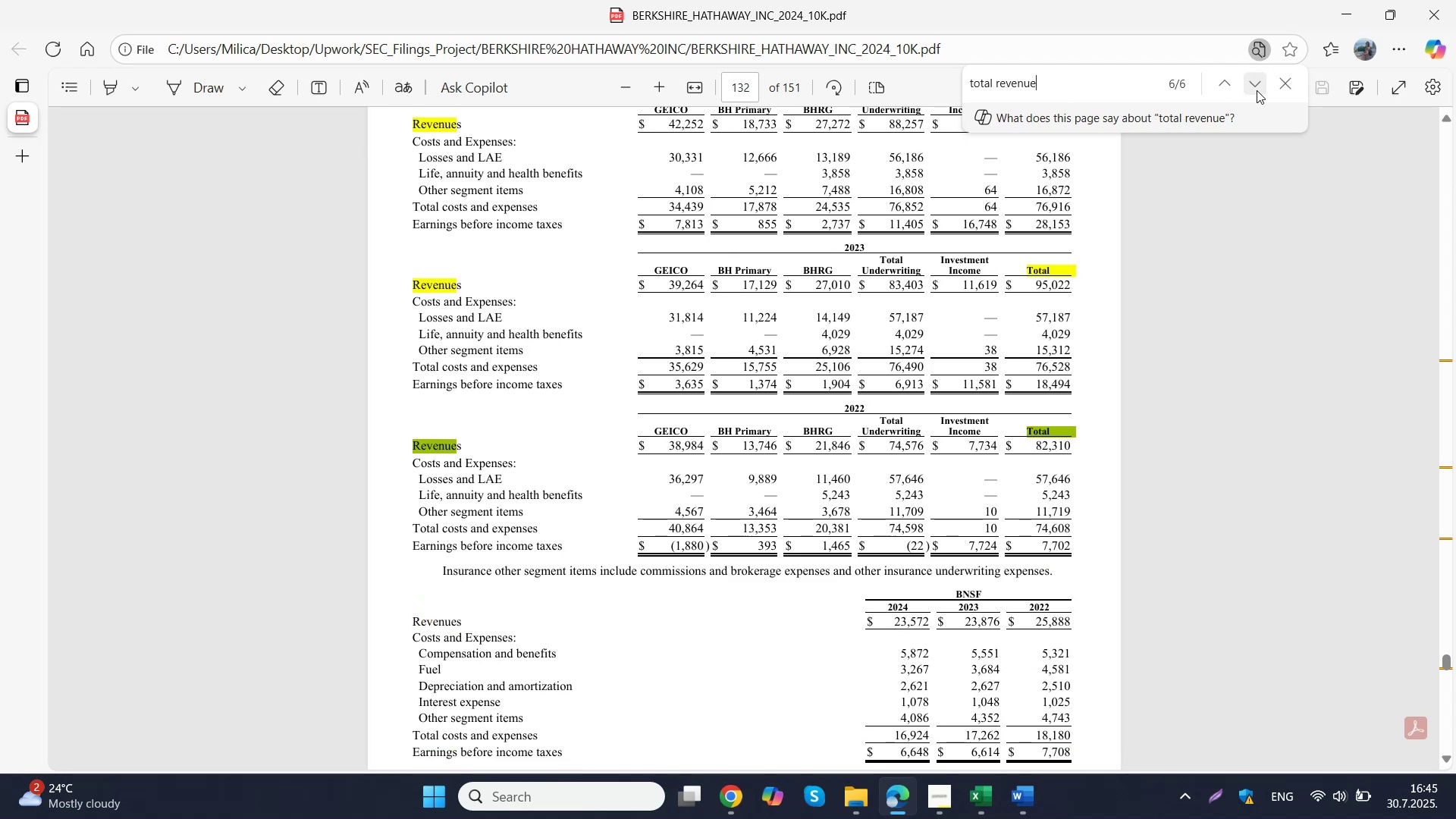 
left_click([1257, 90])
 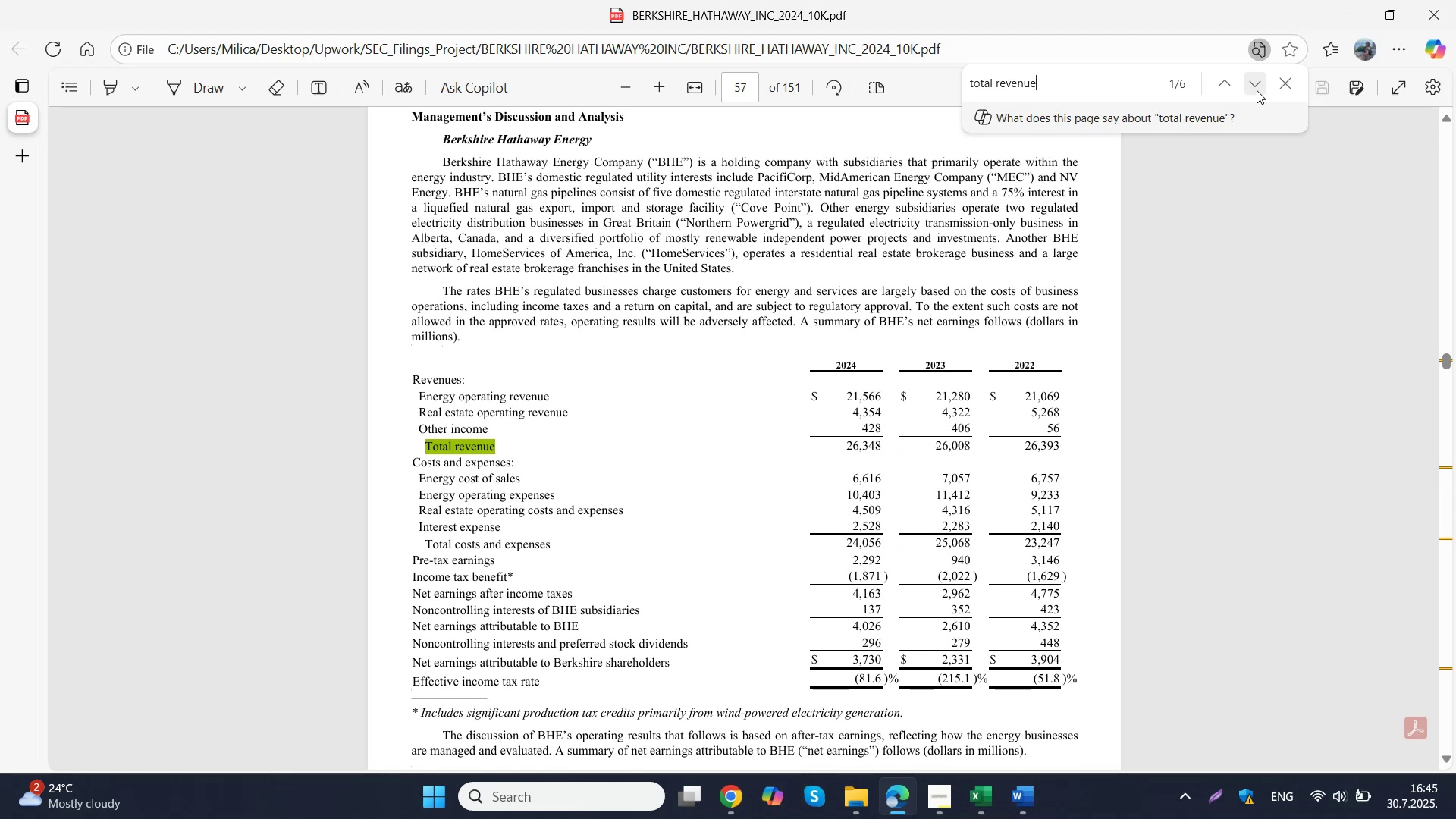 
wait(6.35)
 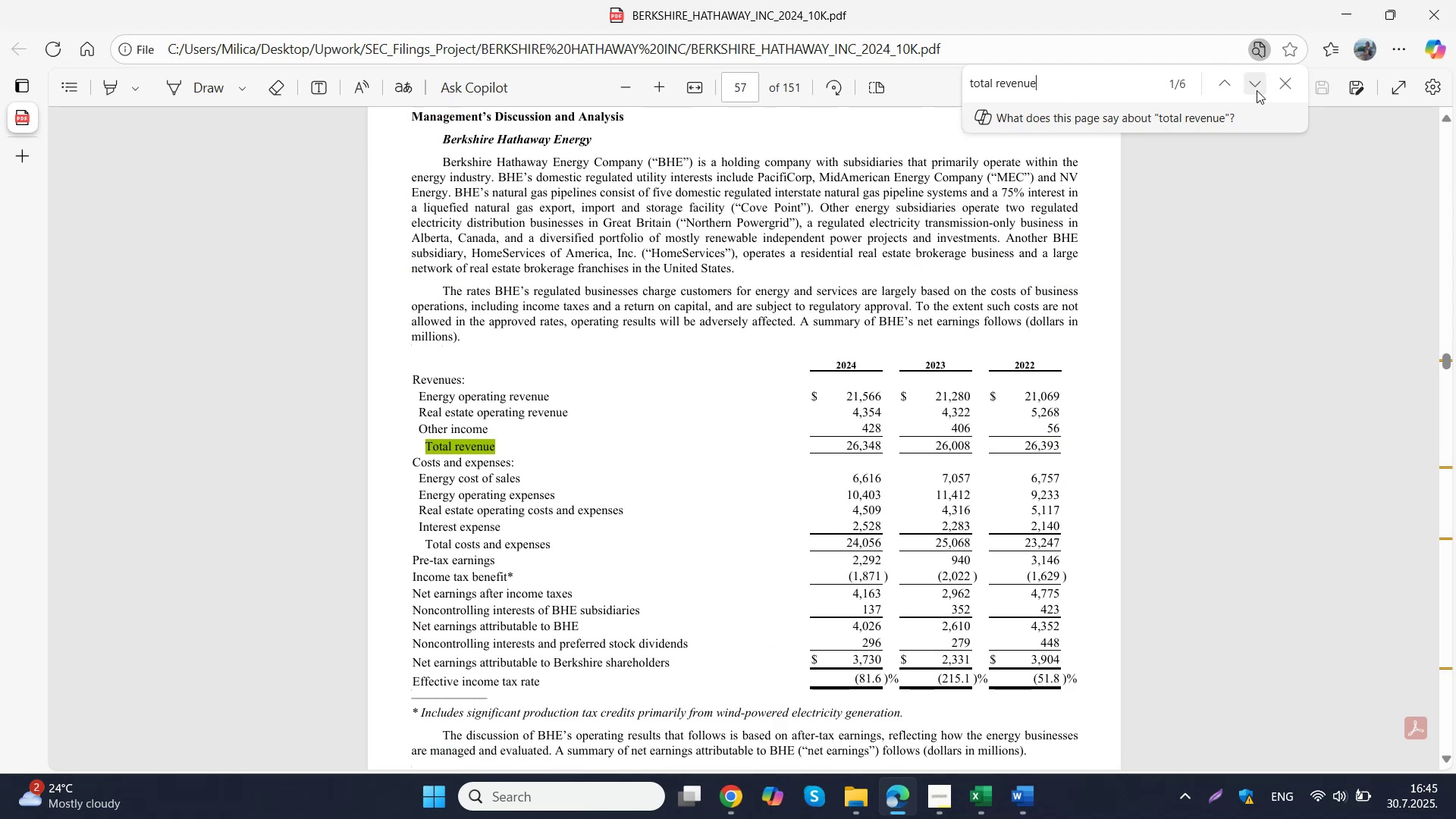 
left_click([1257, 90])
 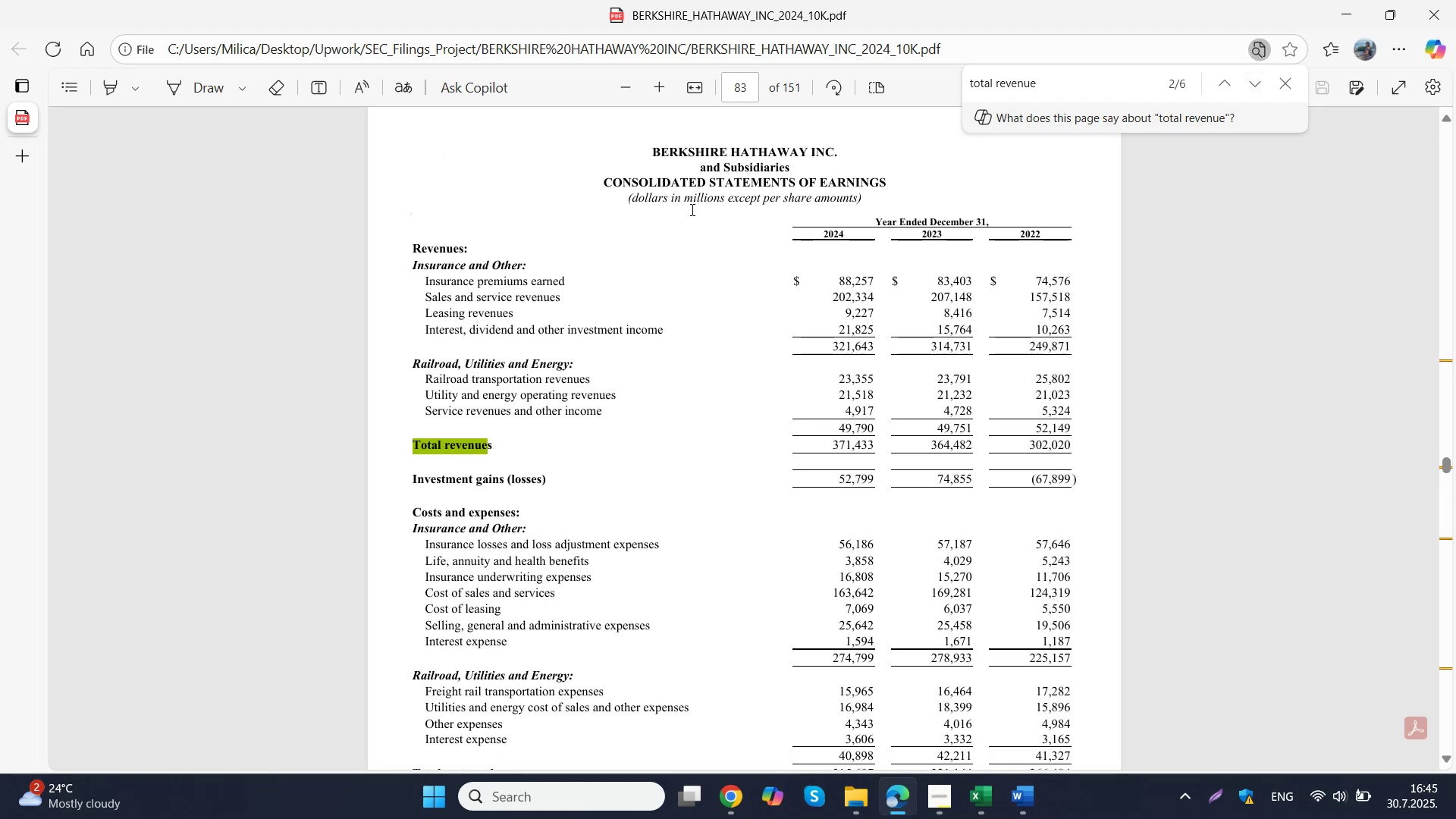 
wait(8.65)
 